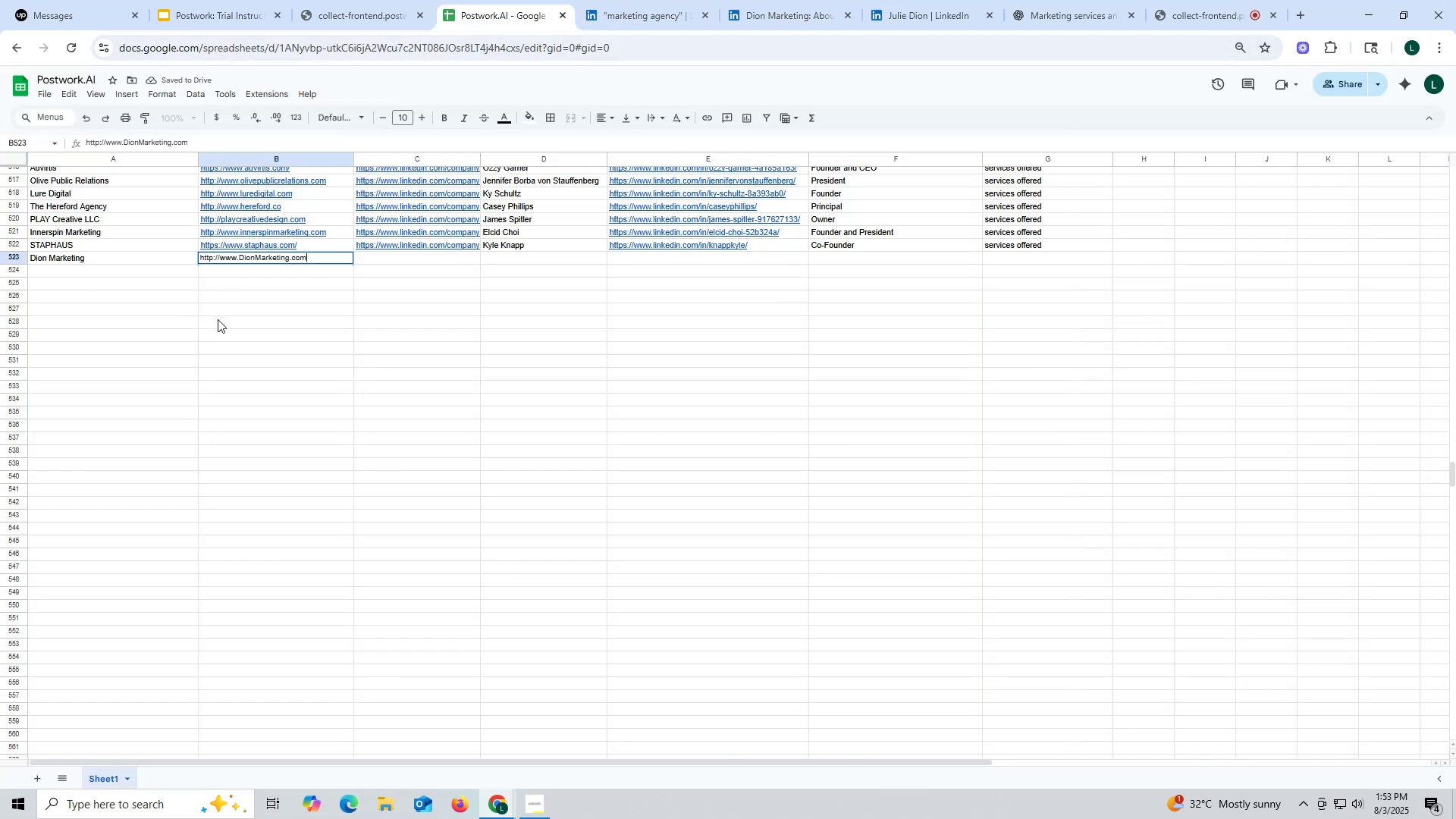 
triple_click([218, 319])
 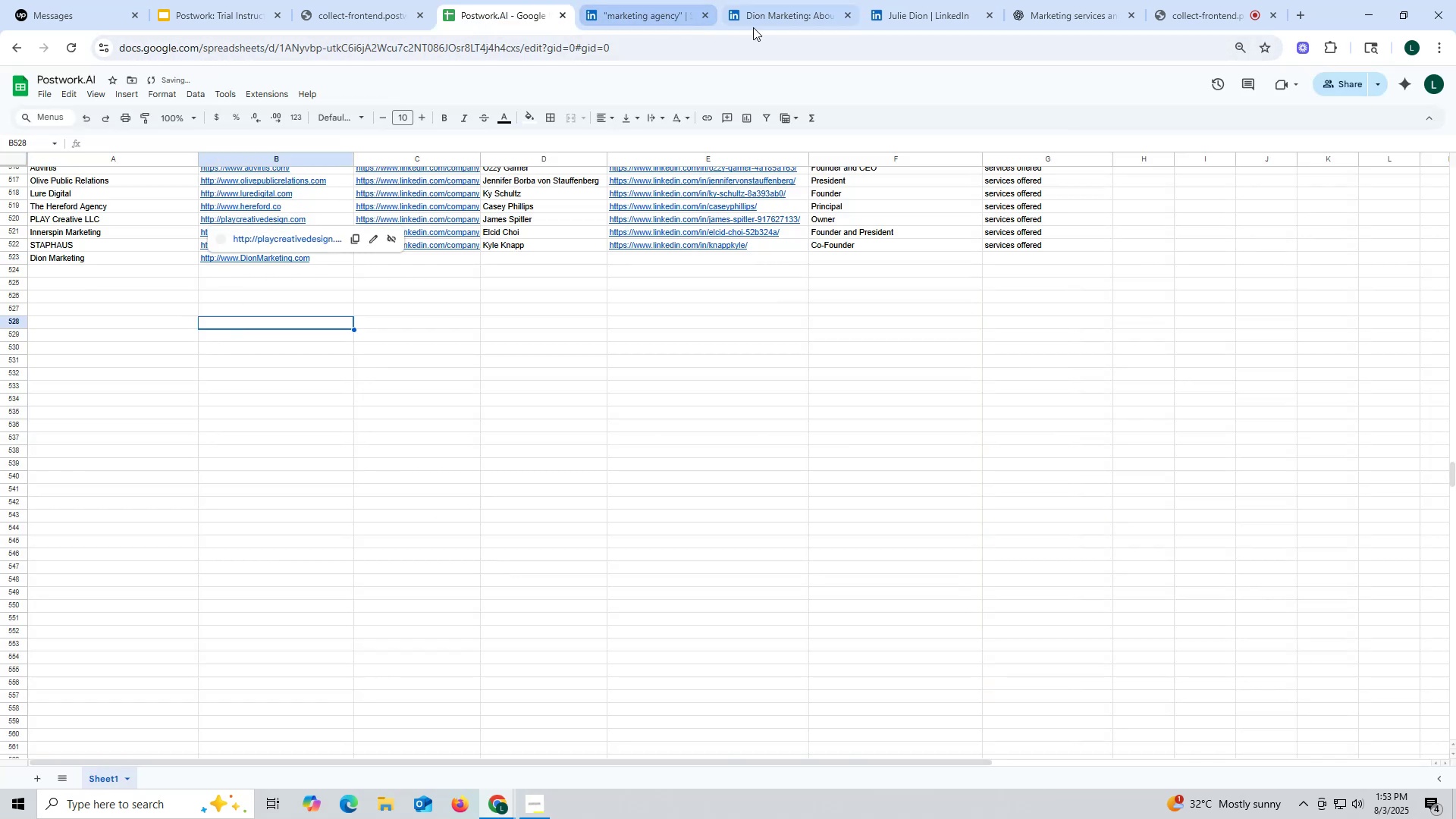 
left_click([775, 8])
 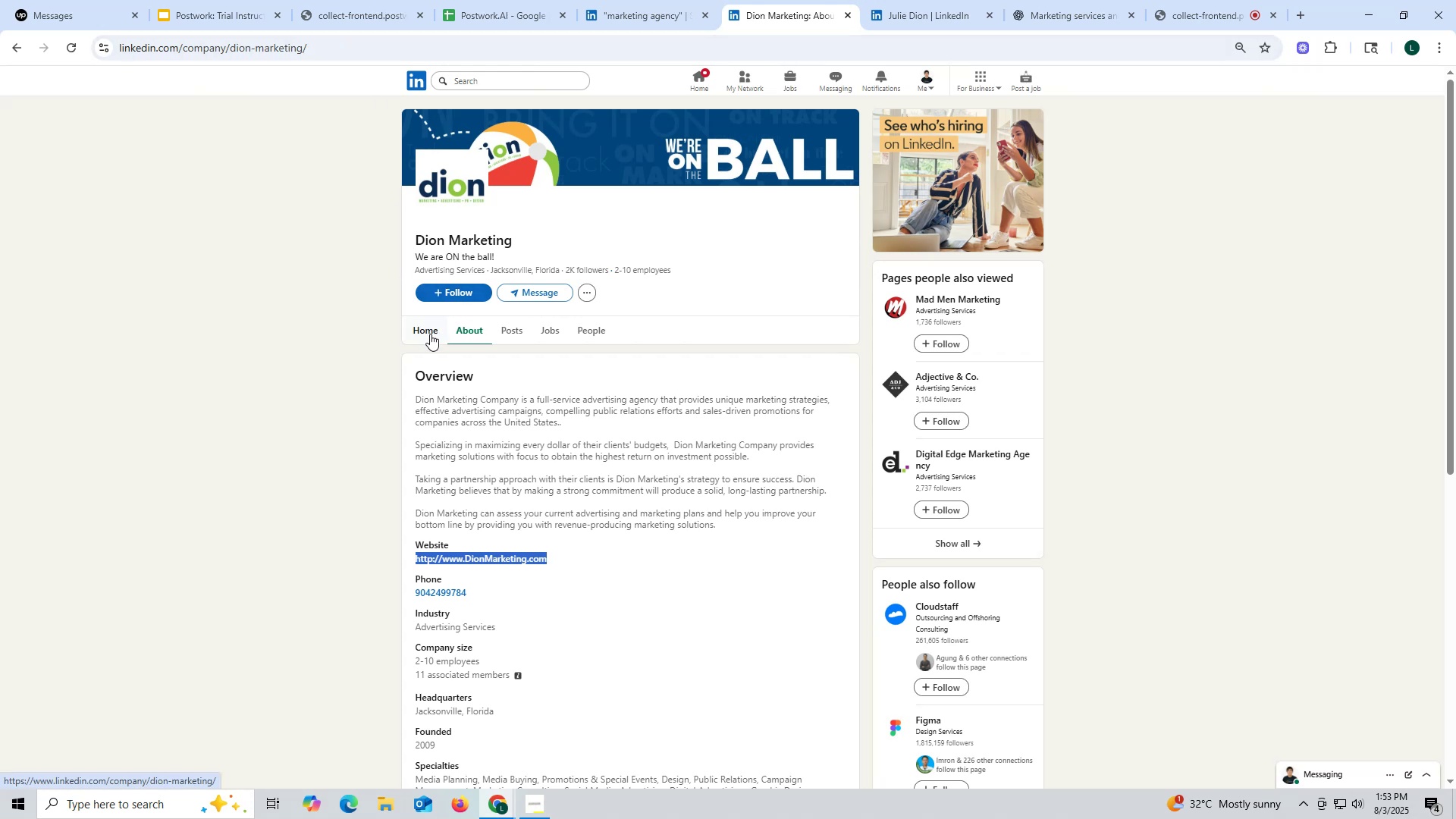 
double_click([268, 44])
 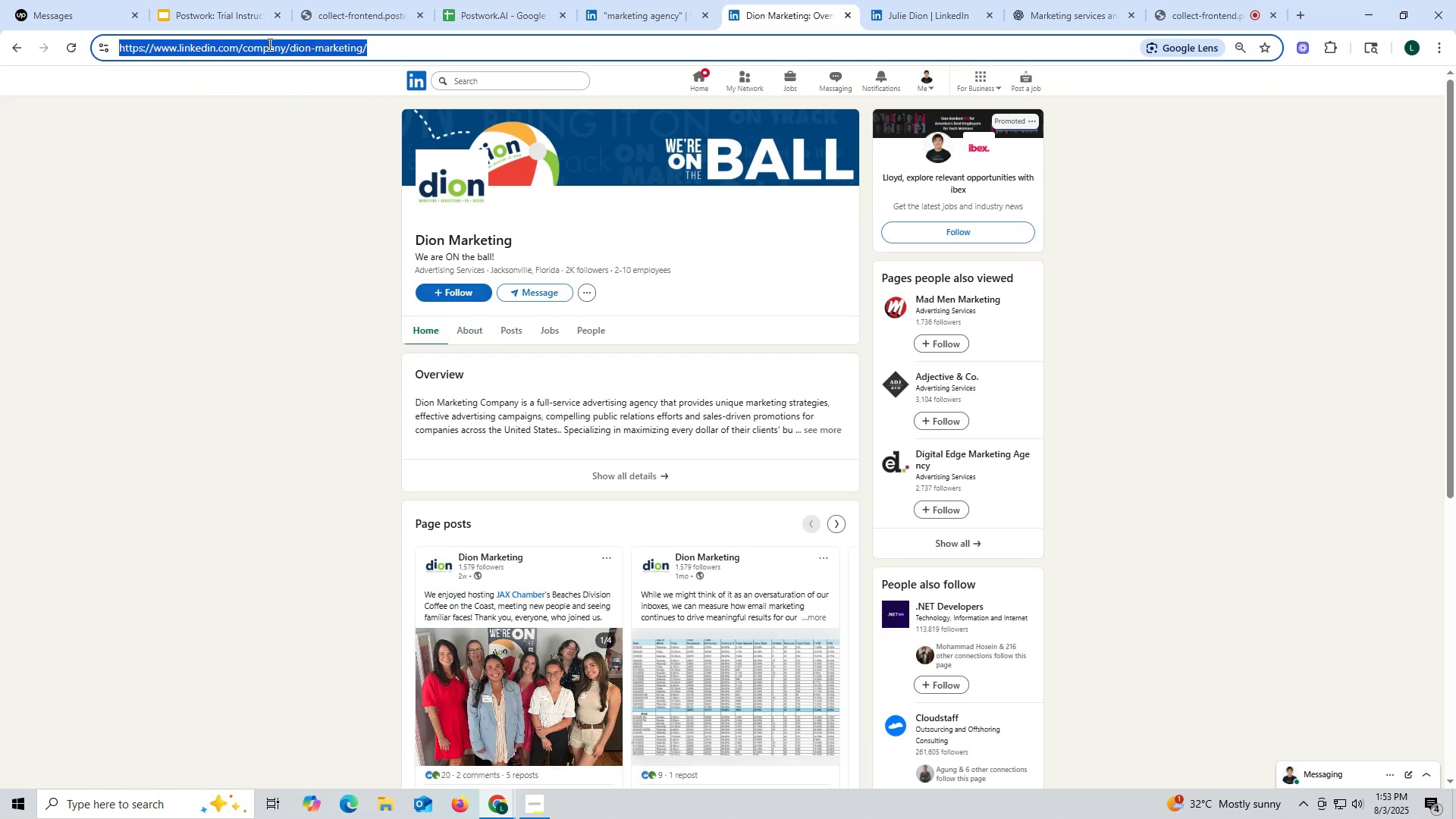 
triple_click([268, 44])
 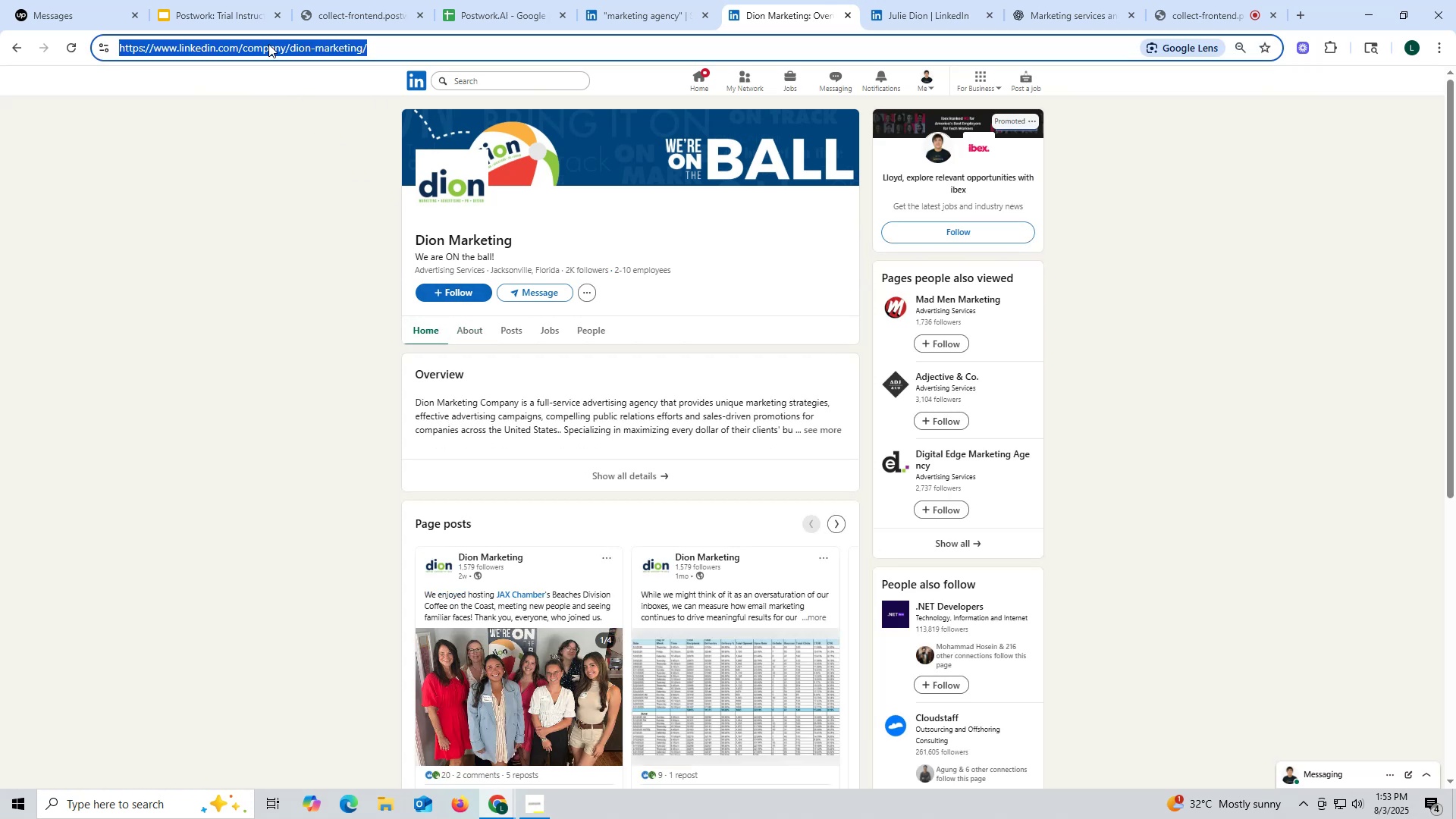 
key(Control+ControlLeft)
 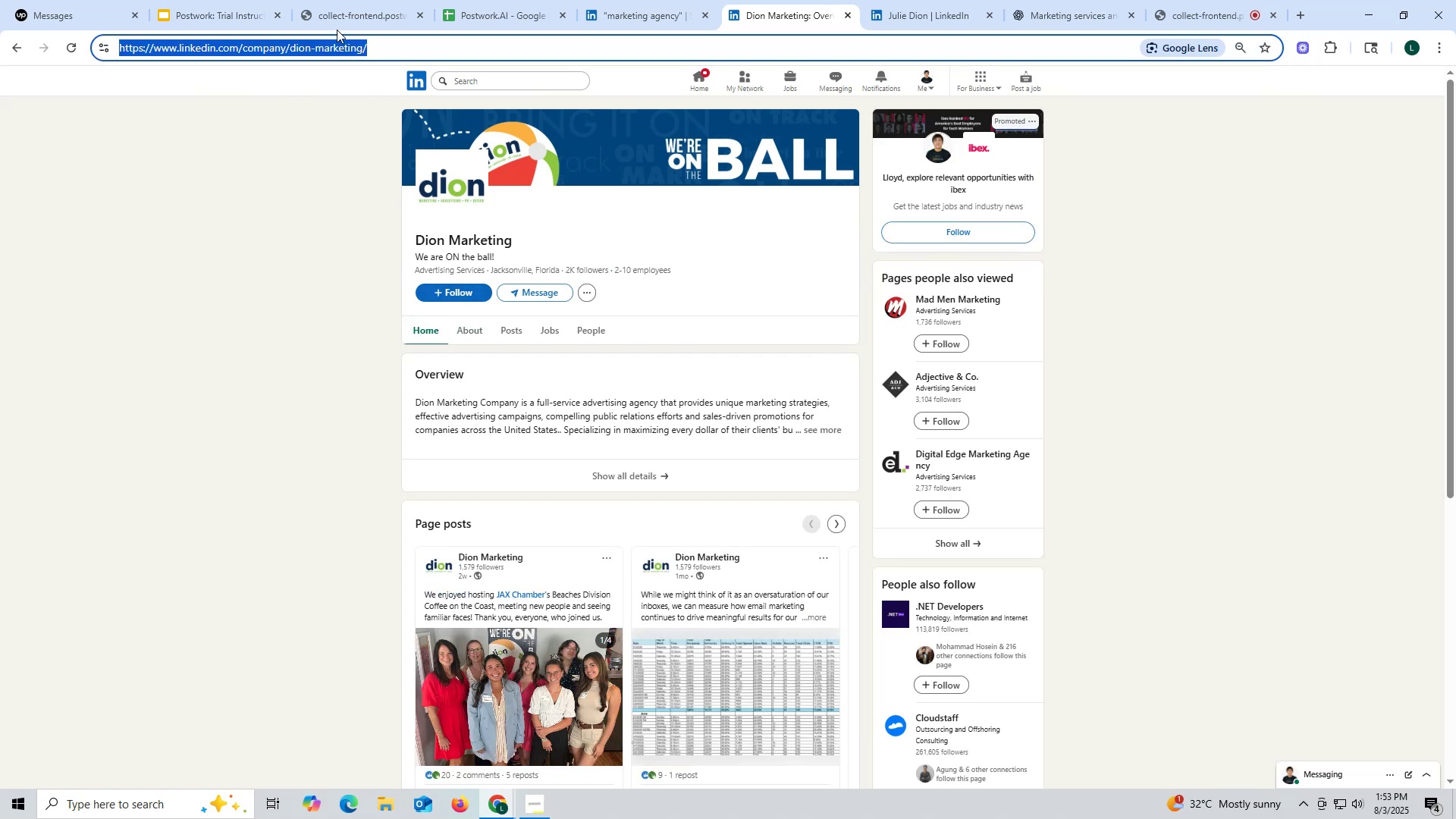 
key(Control+C)
 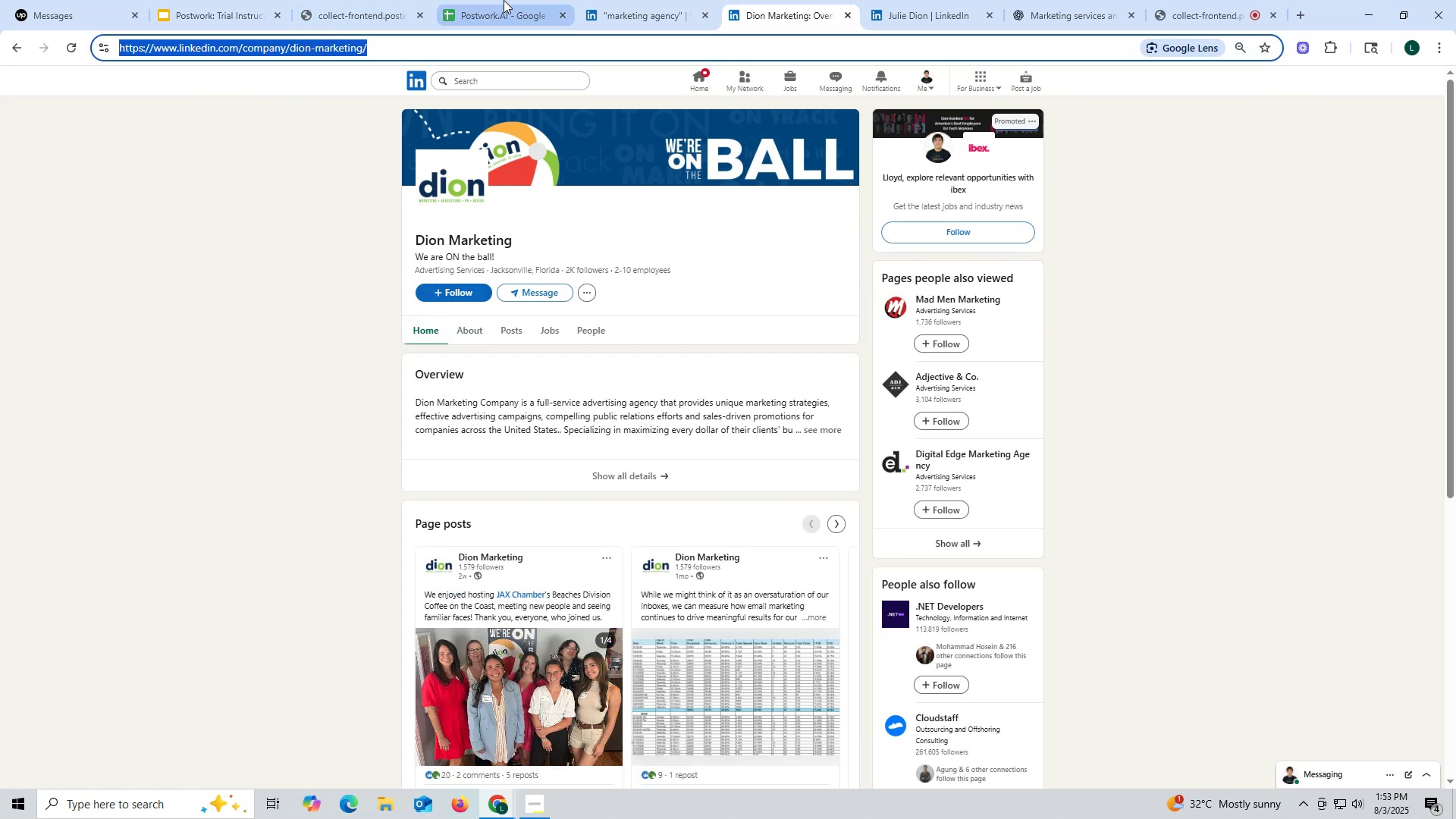 
key(Control+ControlLeft)
 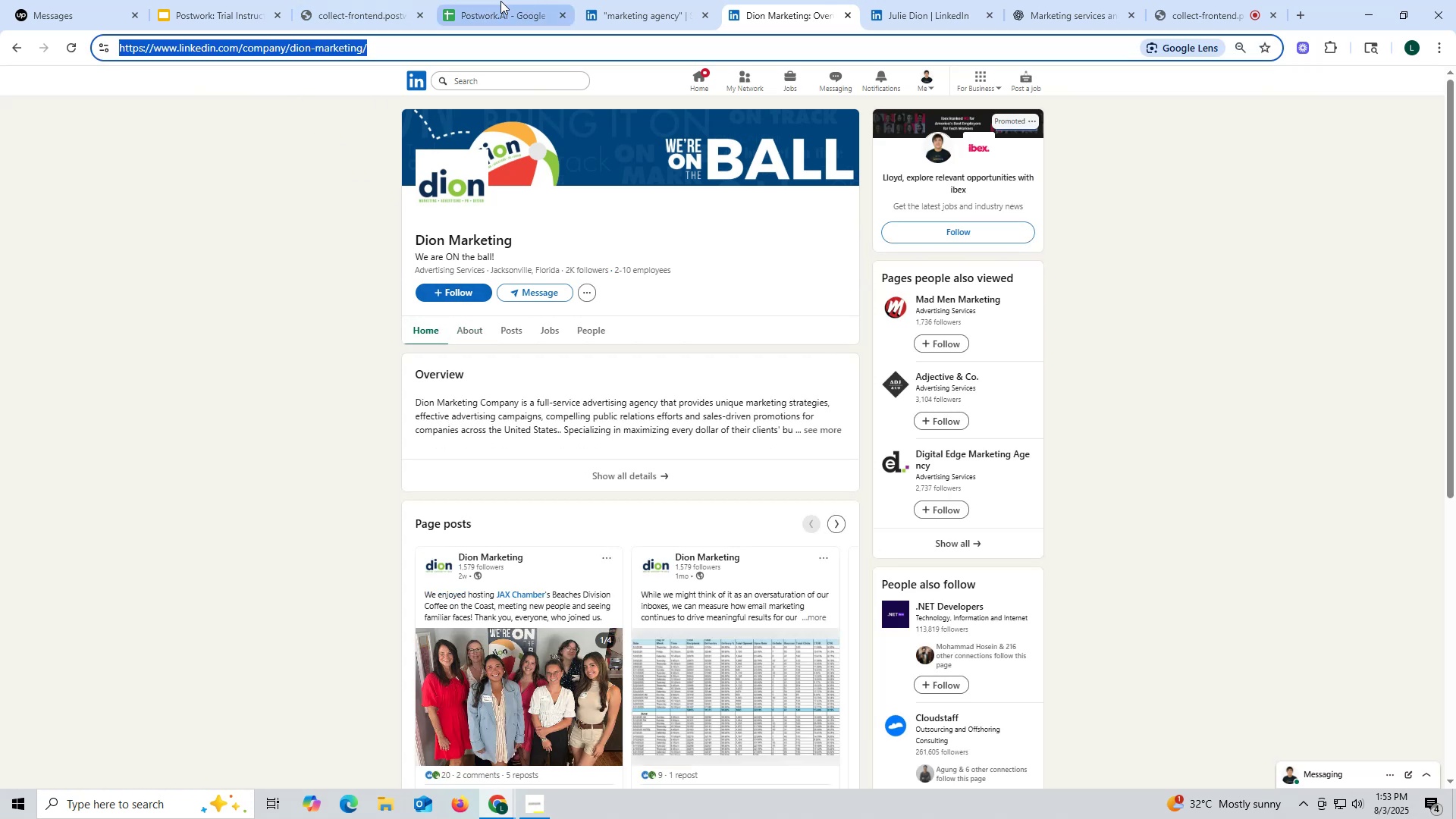 
key(Control+C)
 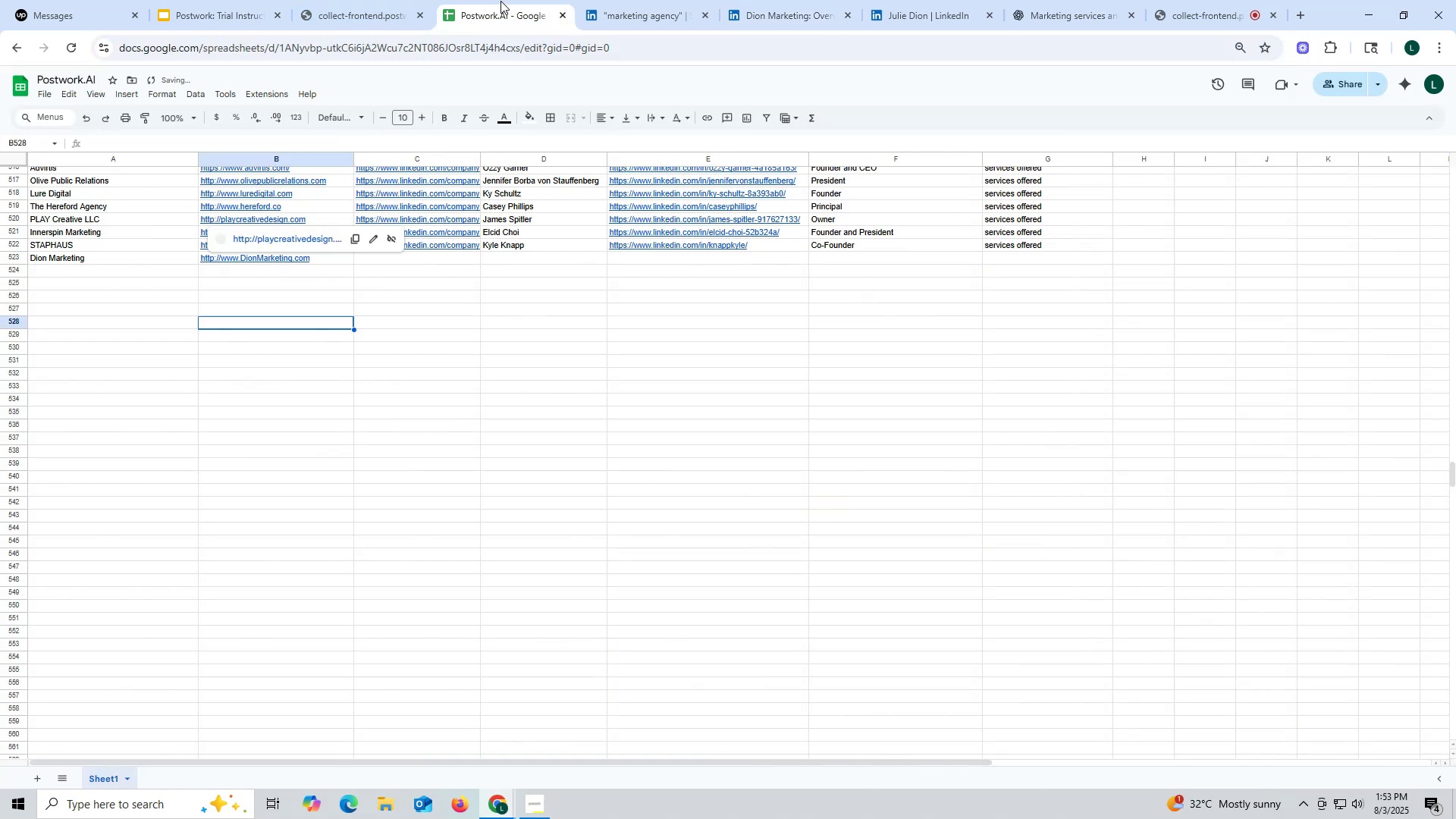 
left_click([500, 1])
 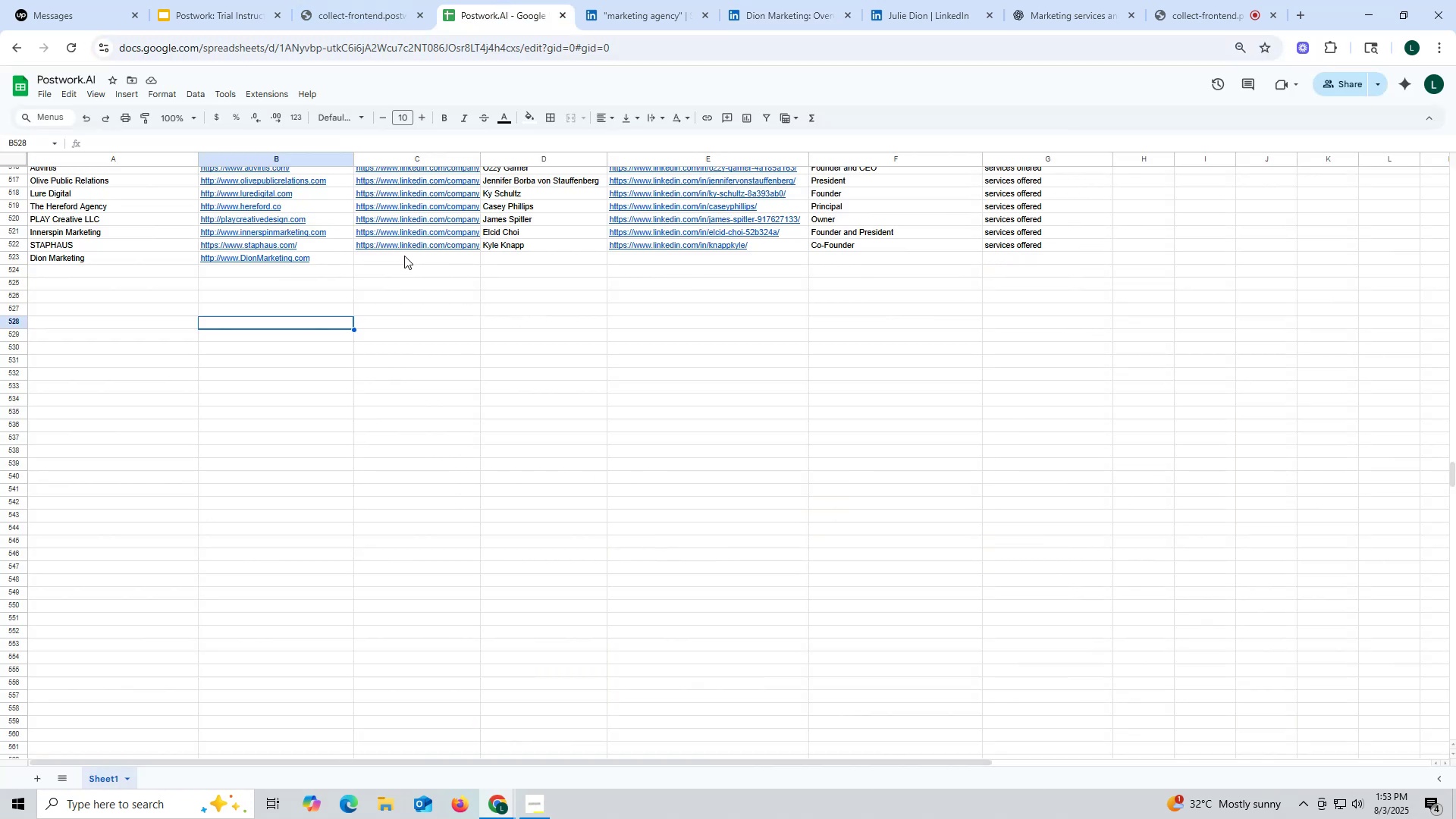 
double_click([405, 256])
 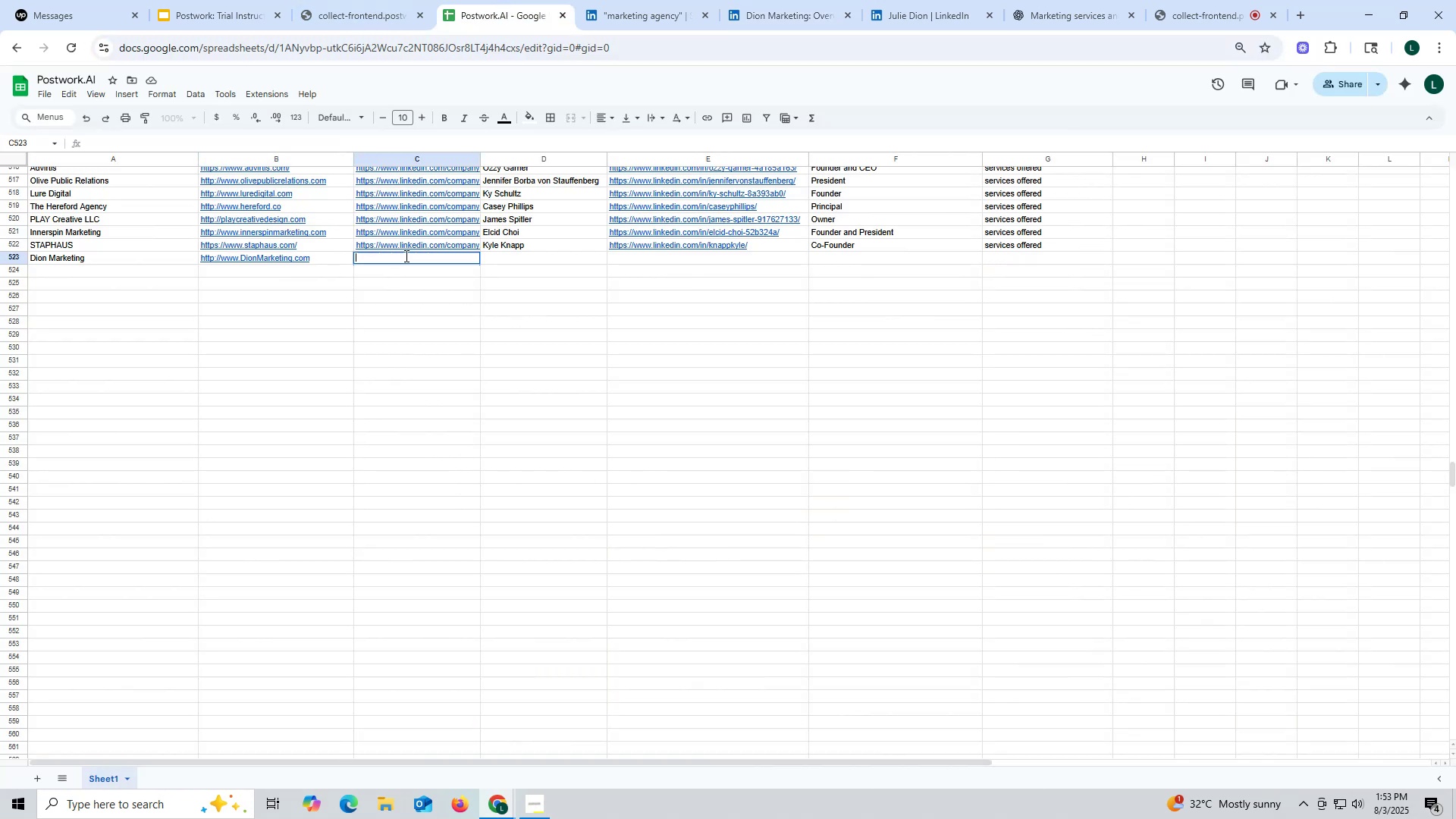 
key(Control+ControlLeft)
 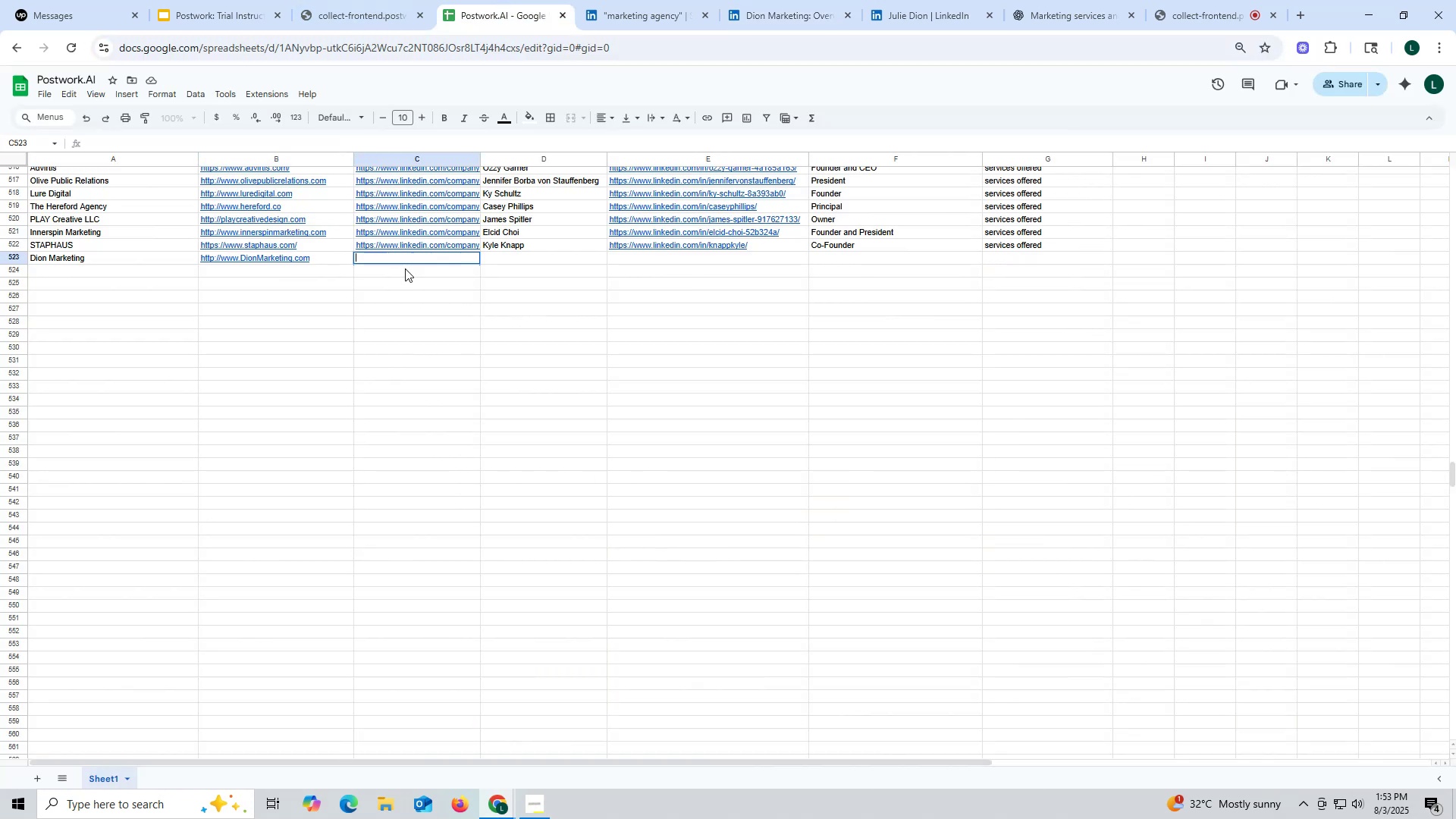 
key(Control+V)
 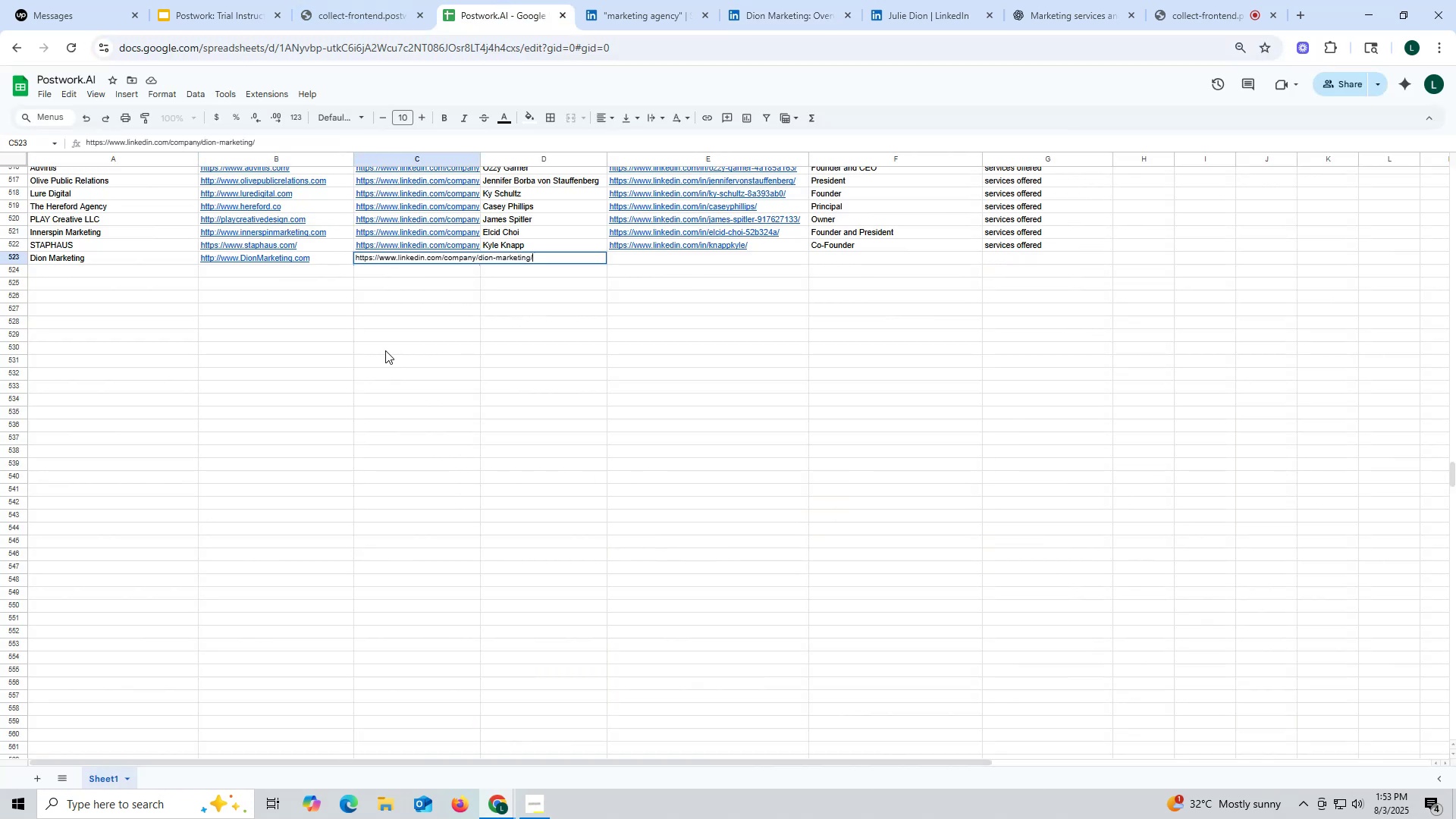 
triple_click([385, 350])
 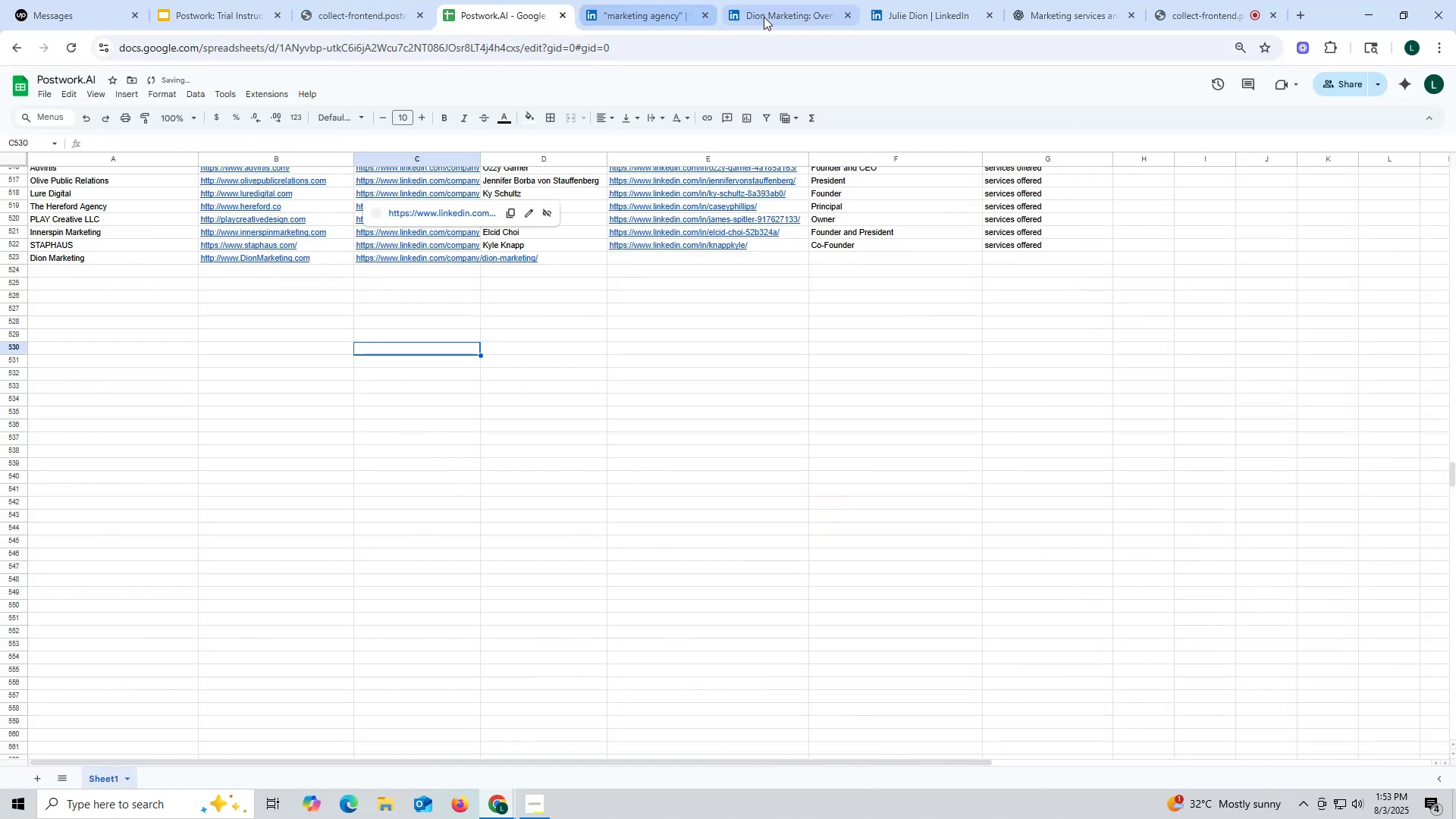 
left_click([781, 12])
 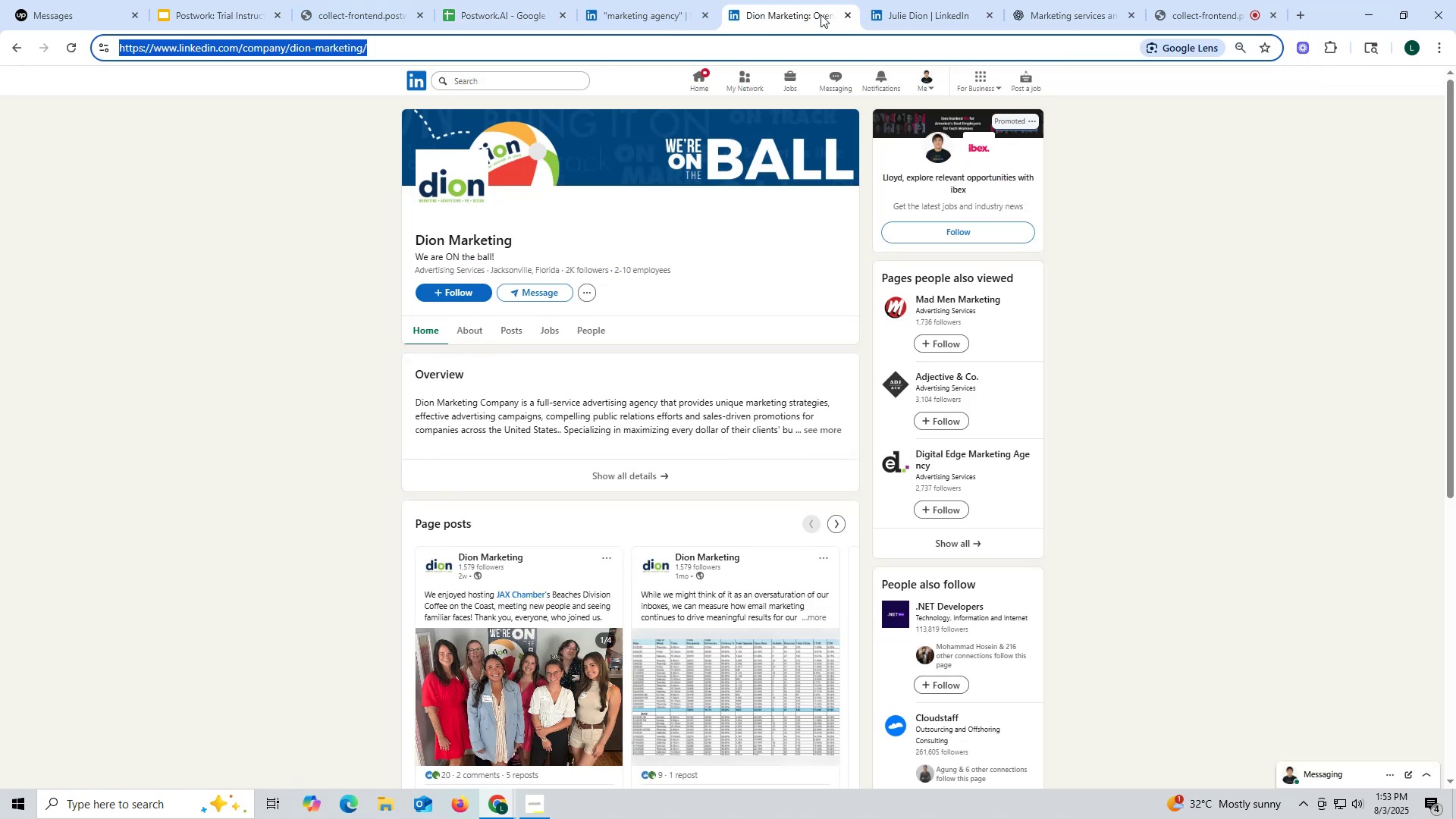 
left_click([848, 11])
 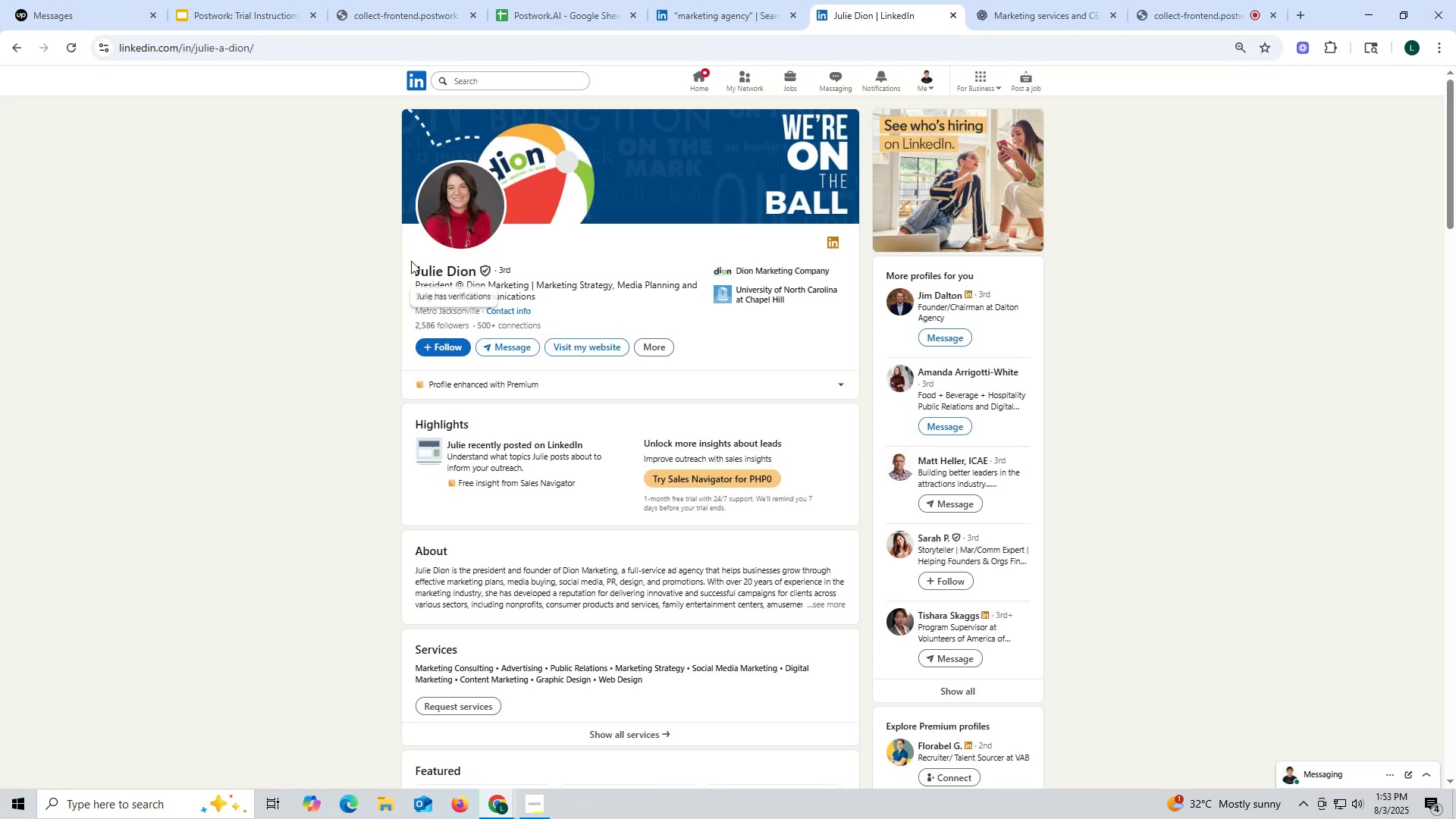 
left_click_drag(start_coordinate=[406, 264], to_coordinate=[478, 269])
 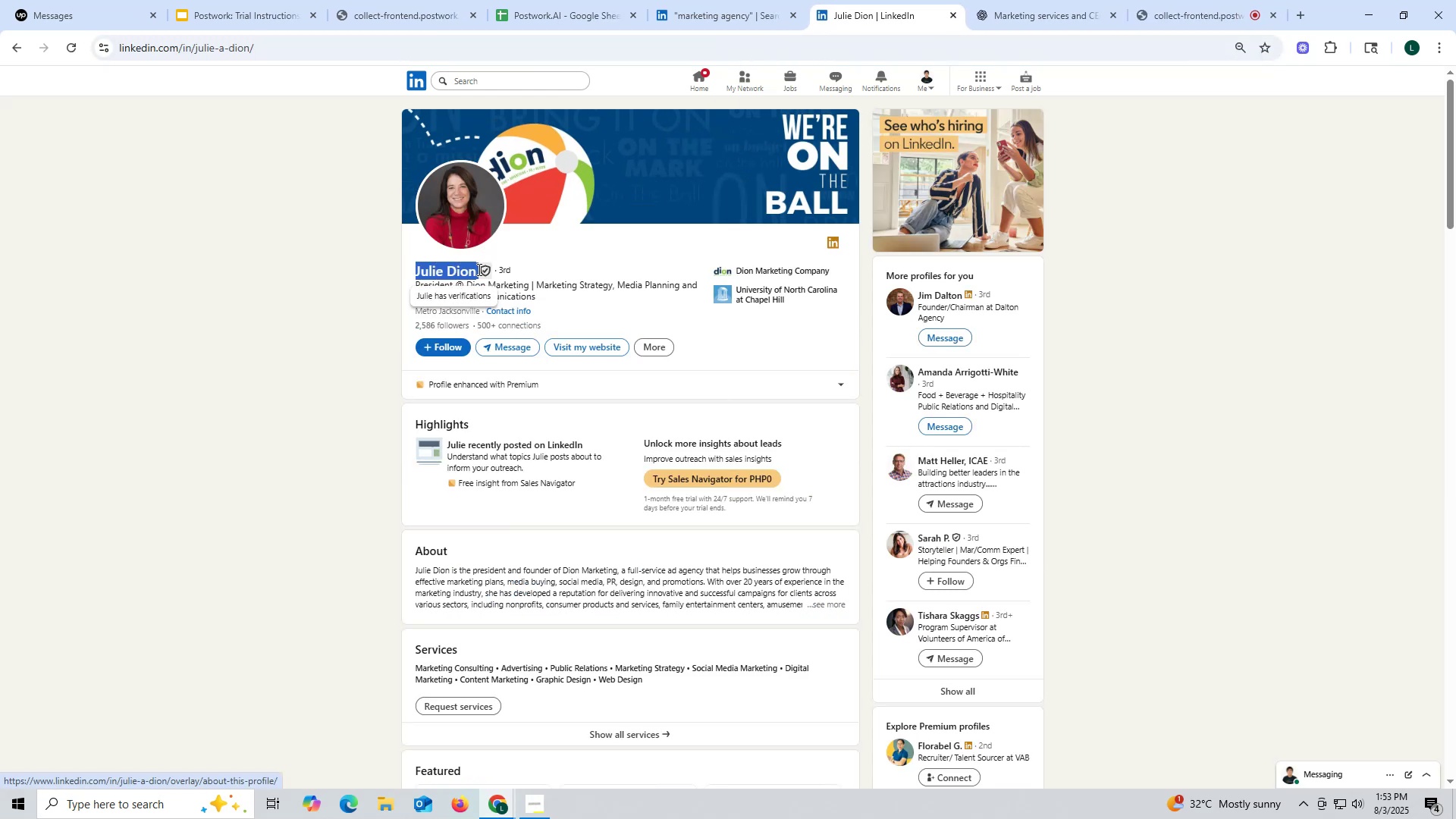 
key(Control+ControlLeft)
 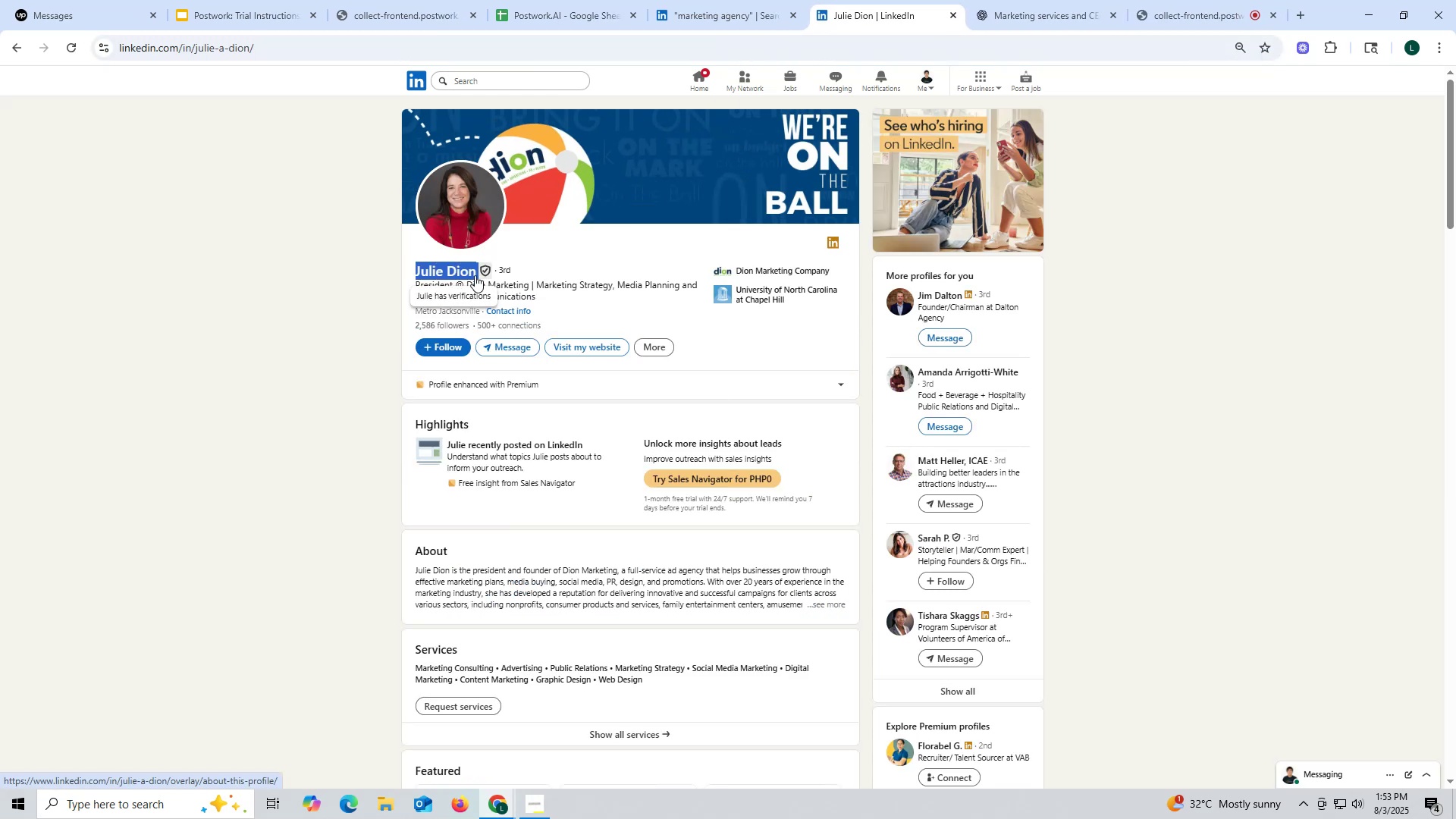 
key(Control+C)
 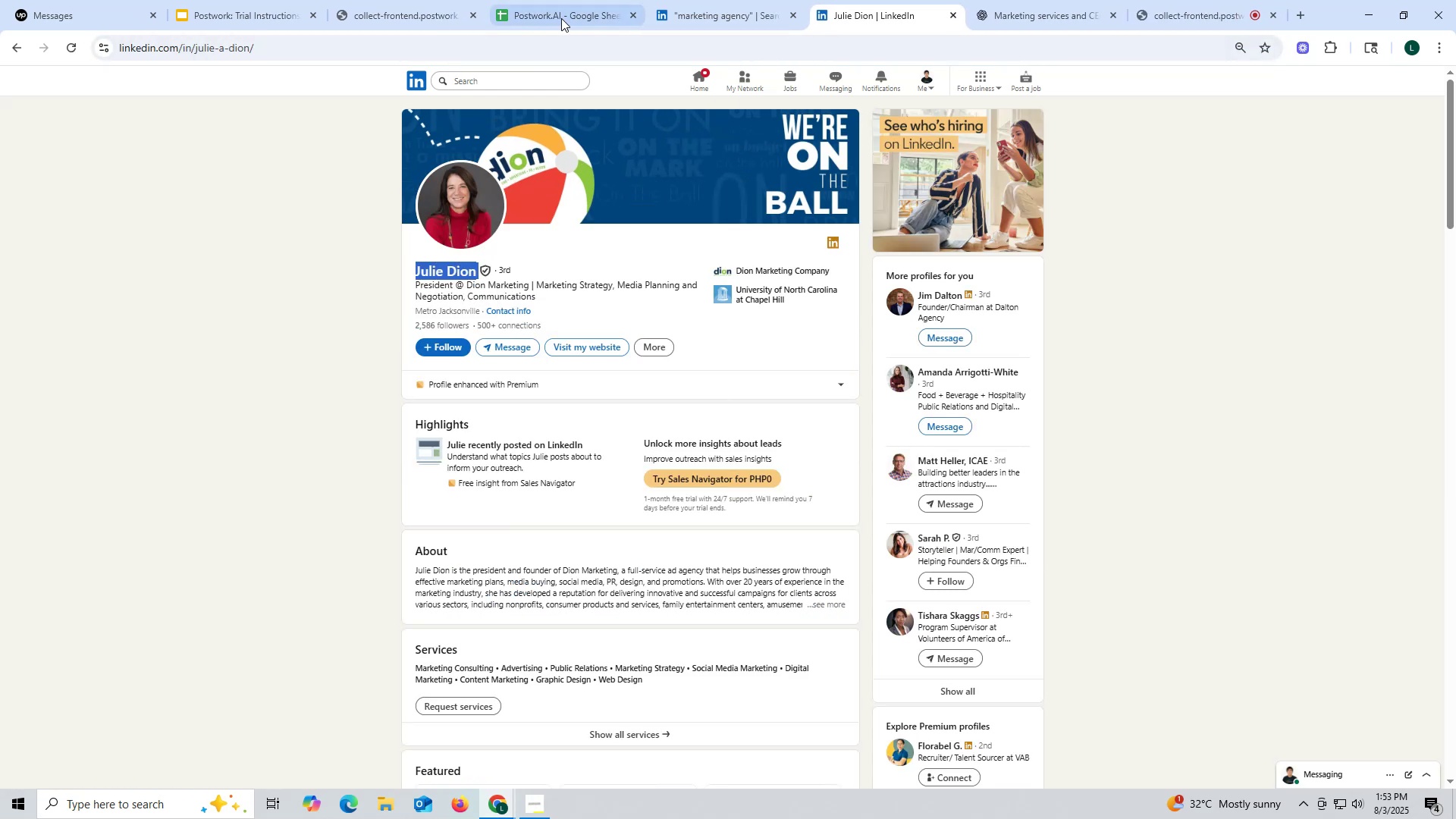 
left_click([561, 18])
 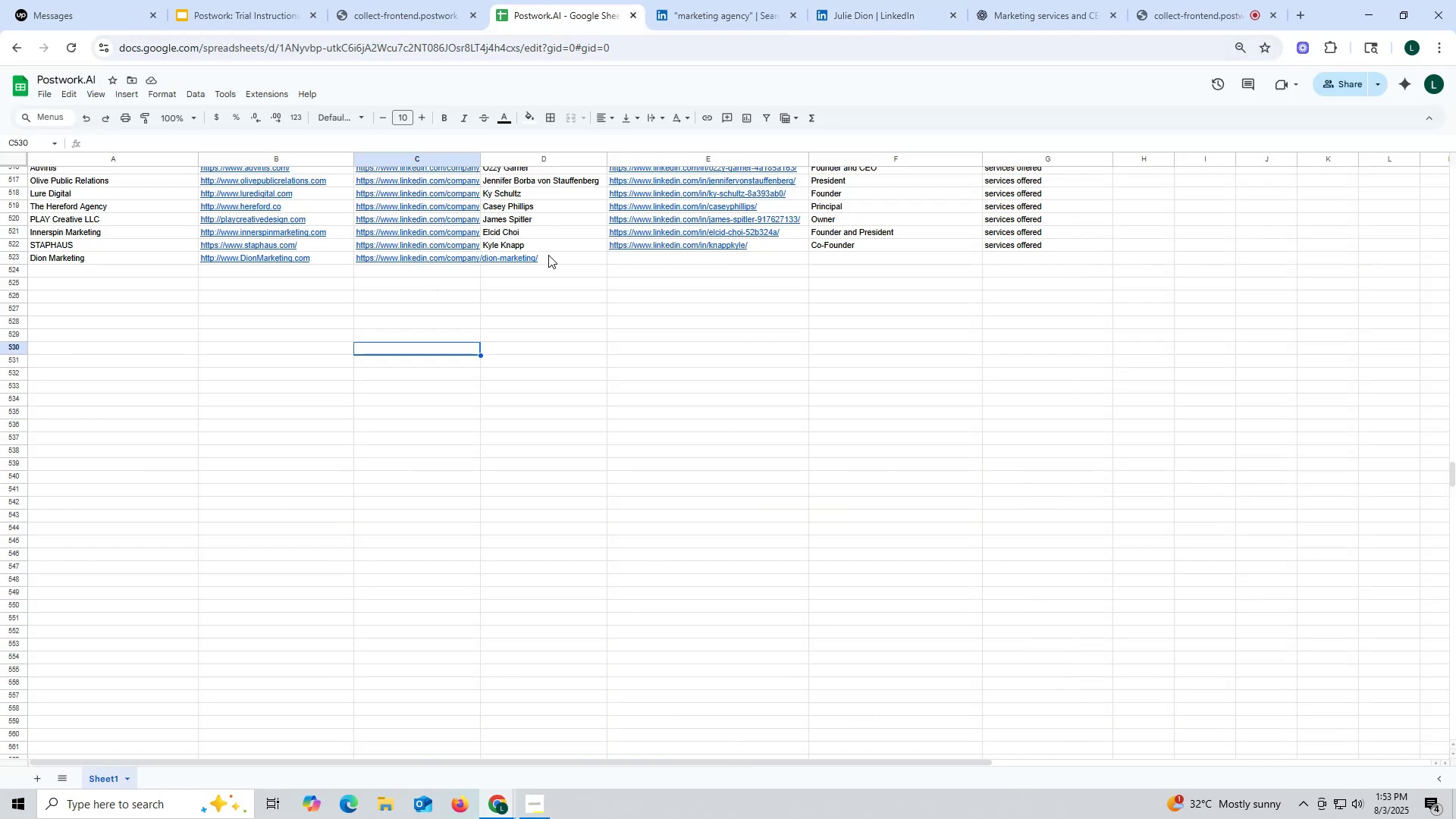 
double_click([548, 255])
 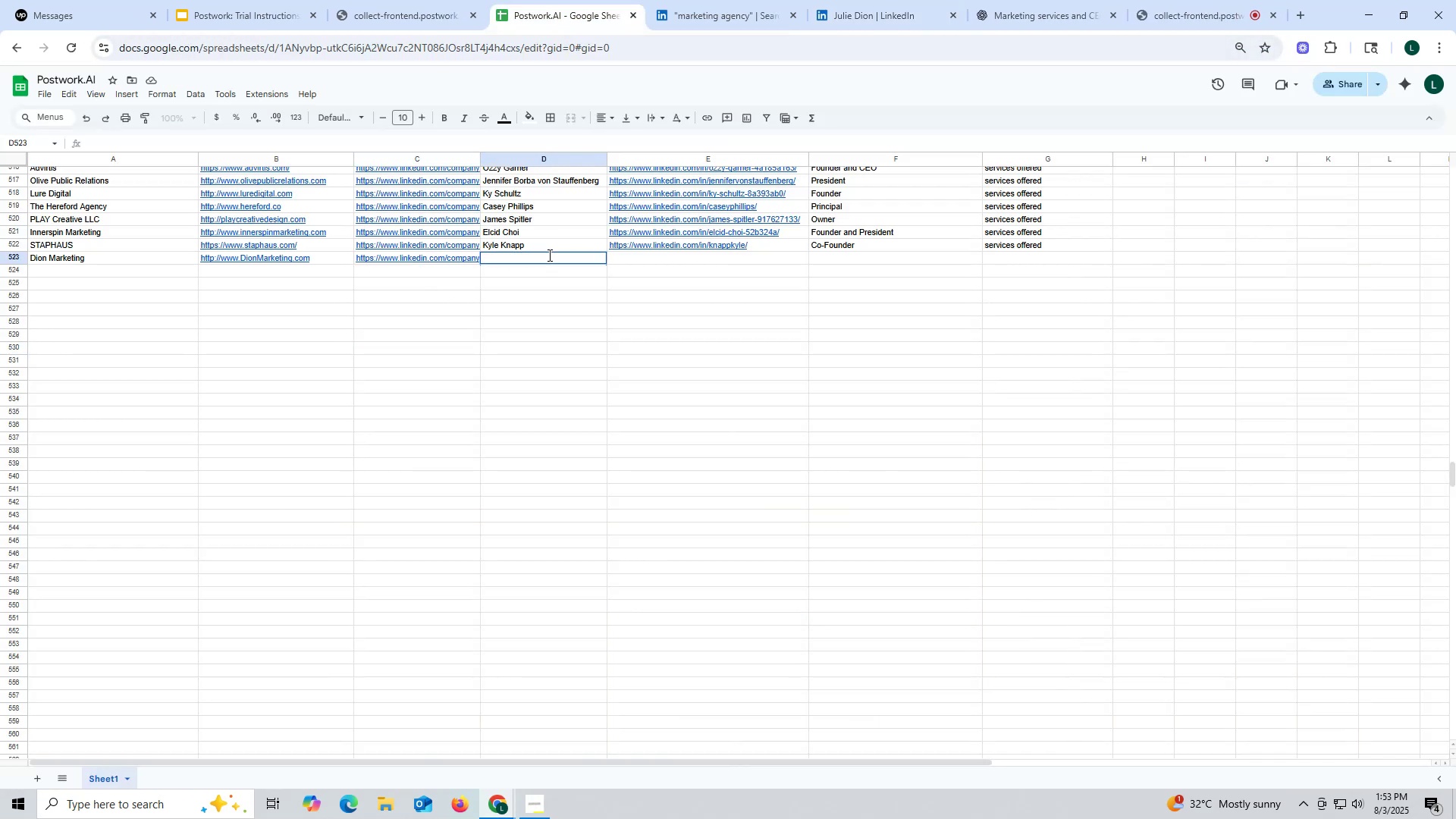 
triple_click([548, 255])
 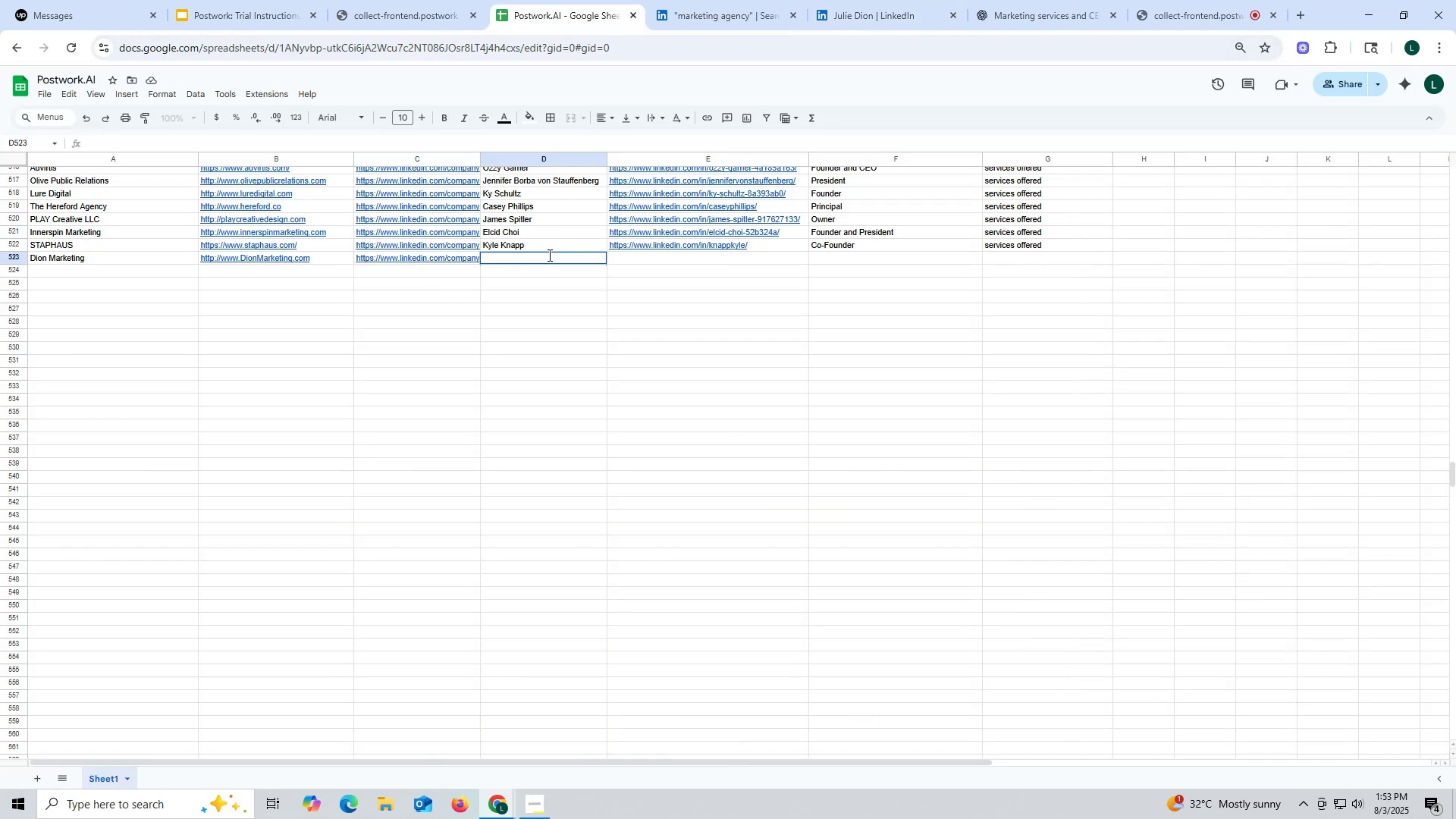 
key(Control+ControlLeft)
 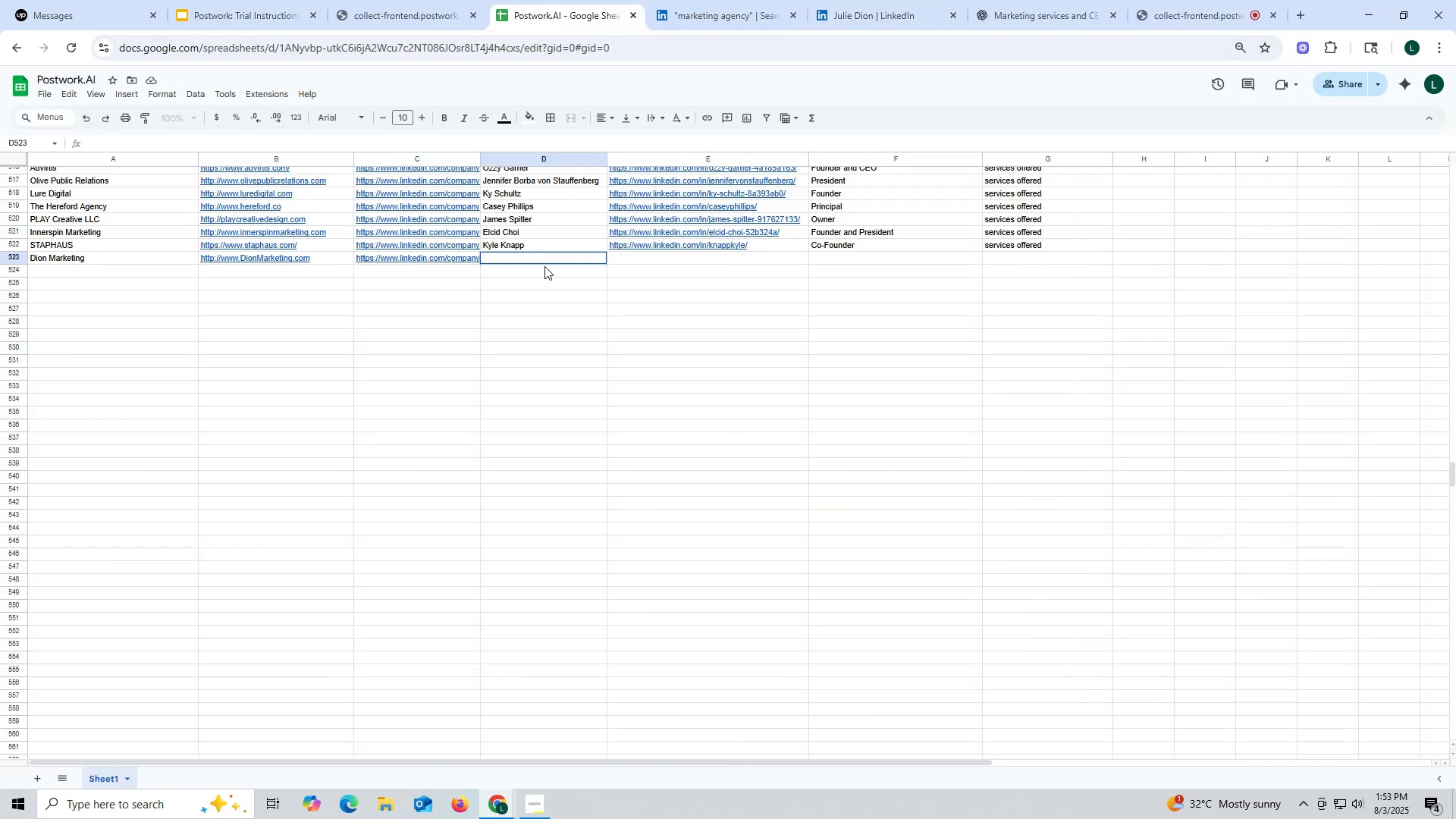 
key(Control+V)
 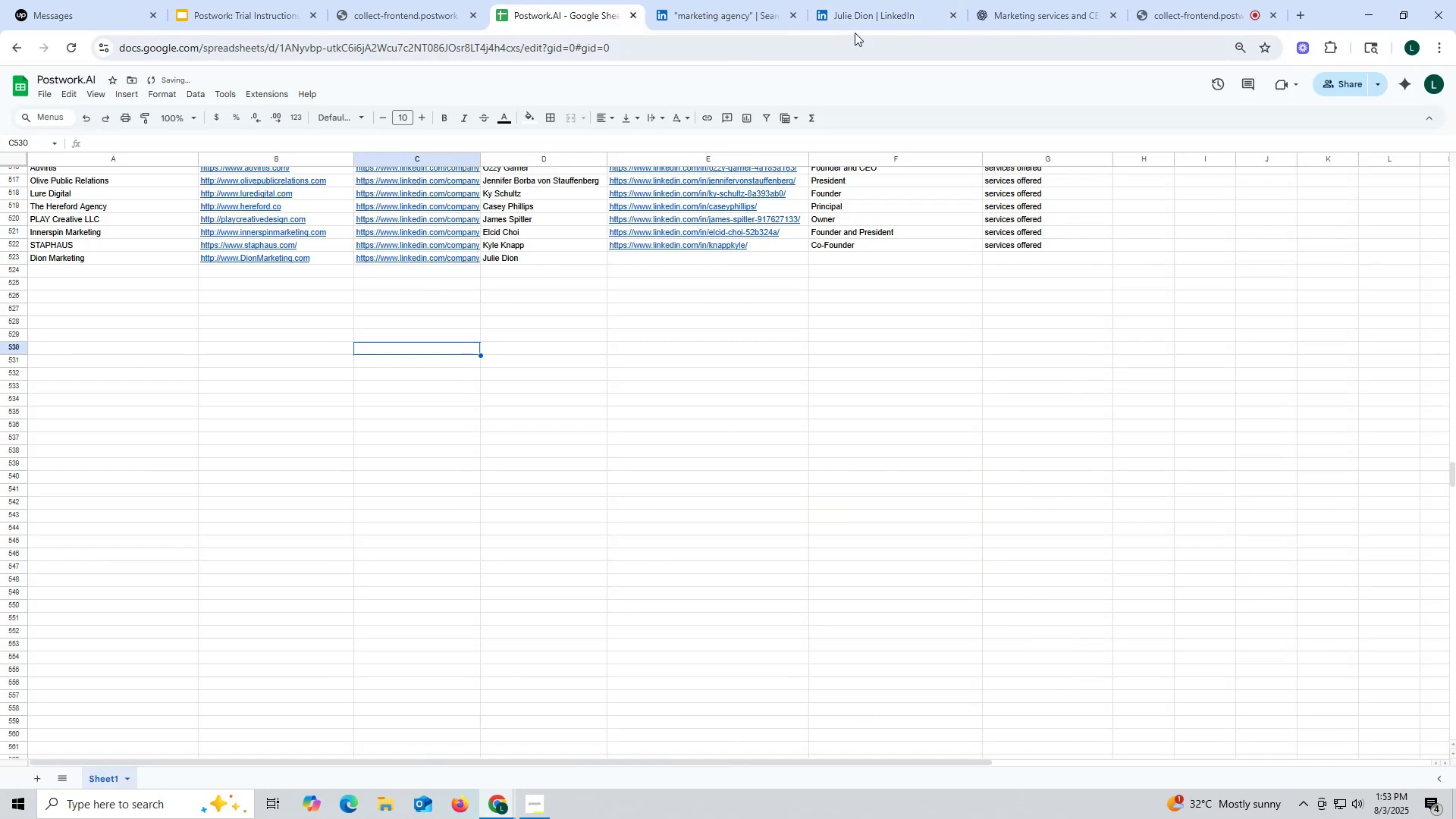 
left_click([879, 9])
 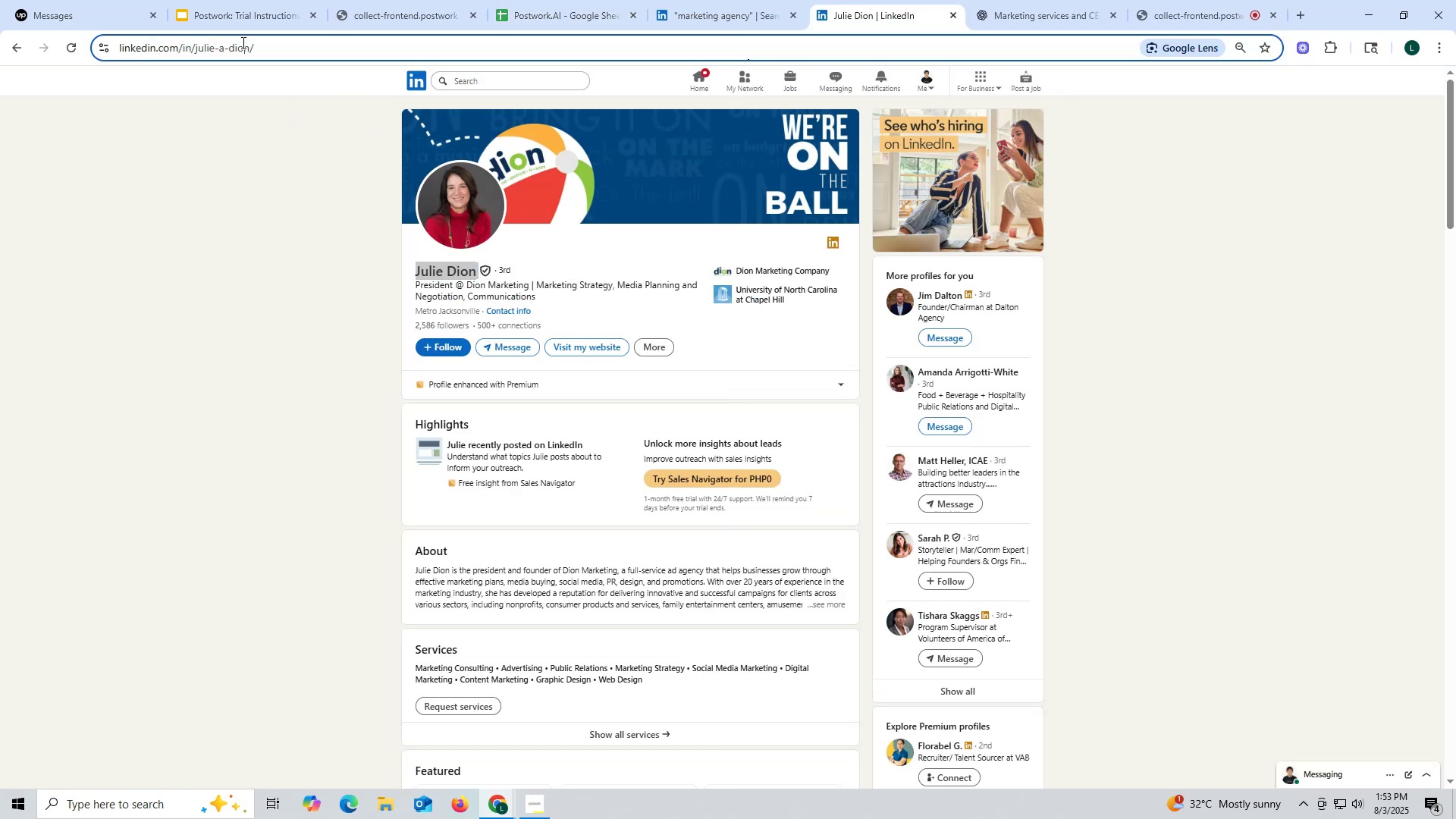 
double_click([242, 42])
 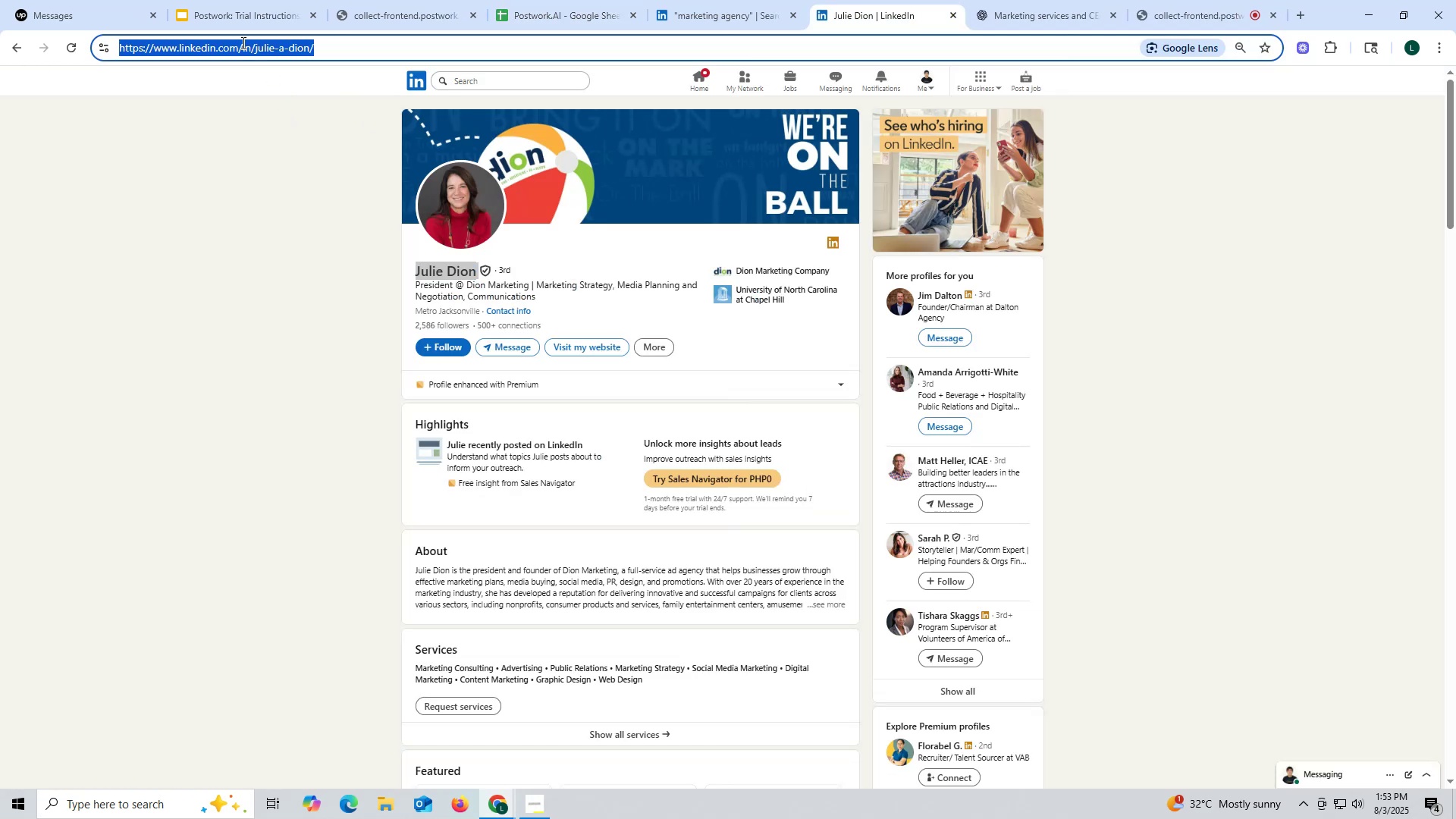 
triple_click([242, 42])
 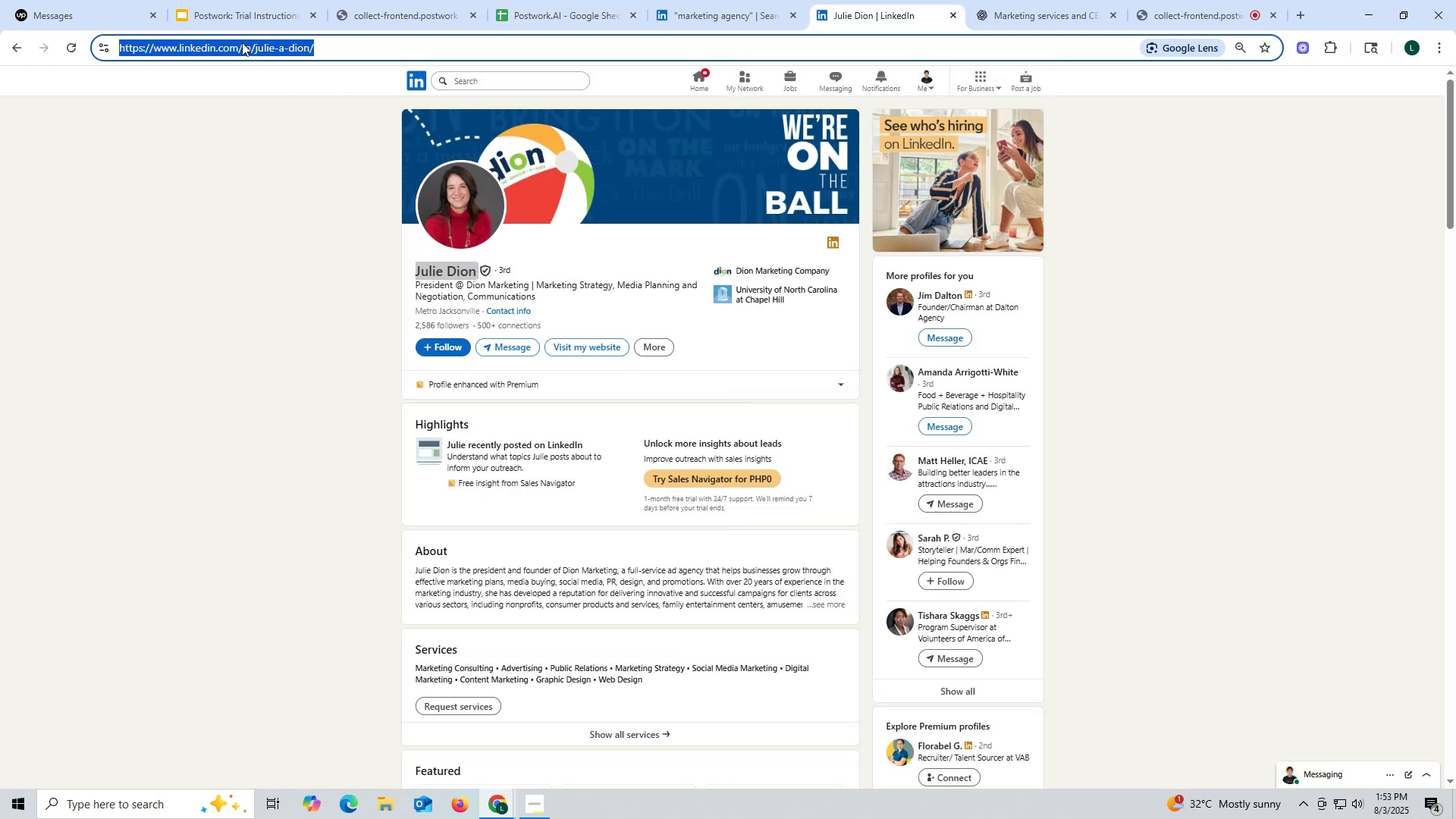 
key(Control+ControlLeft)
 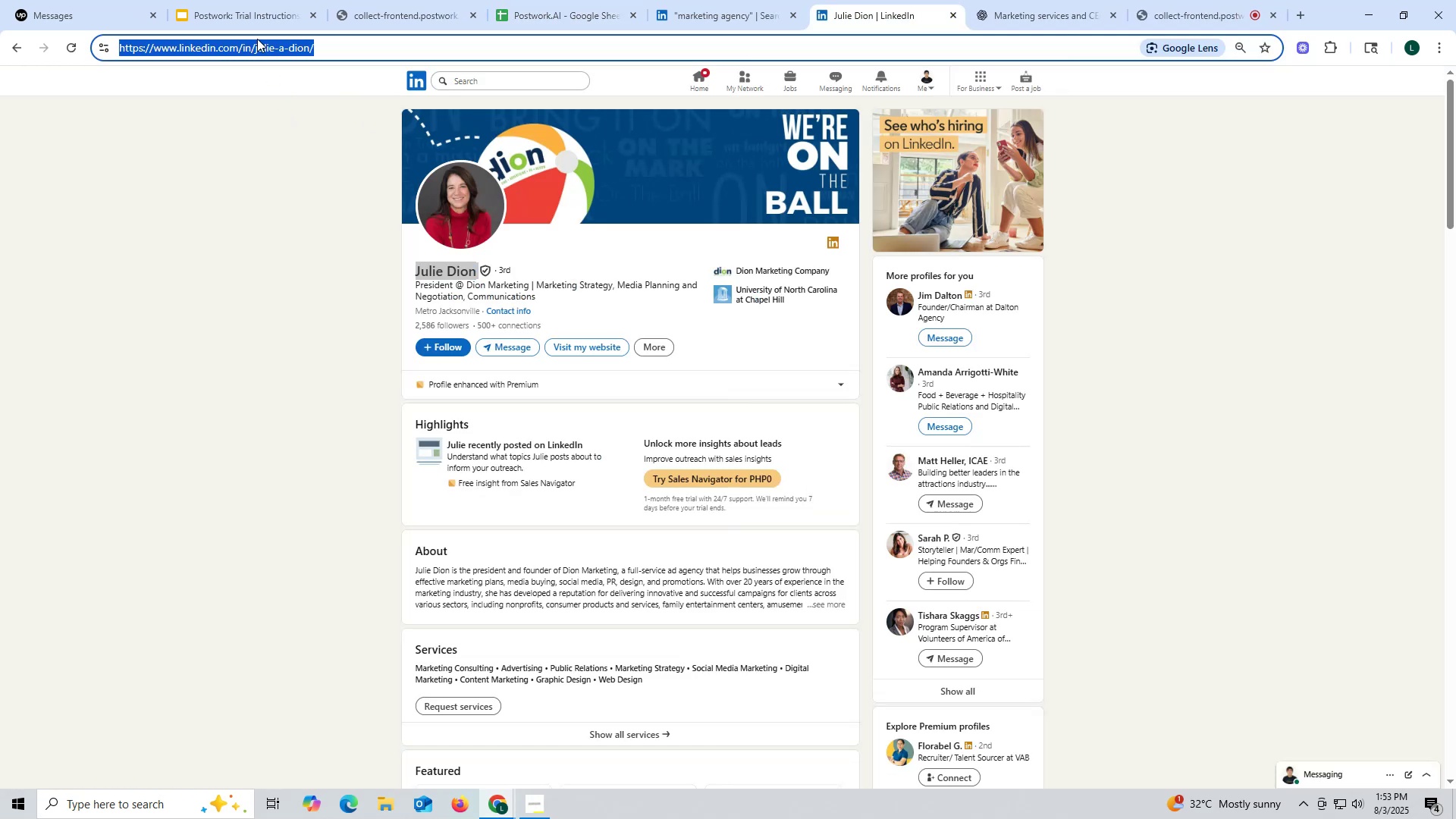 
key(Control+C)
 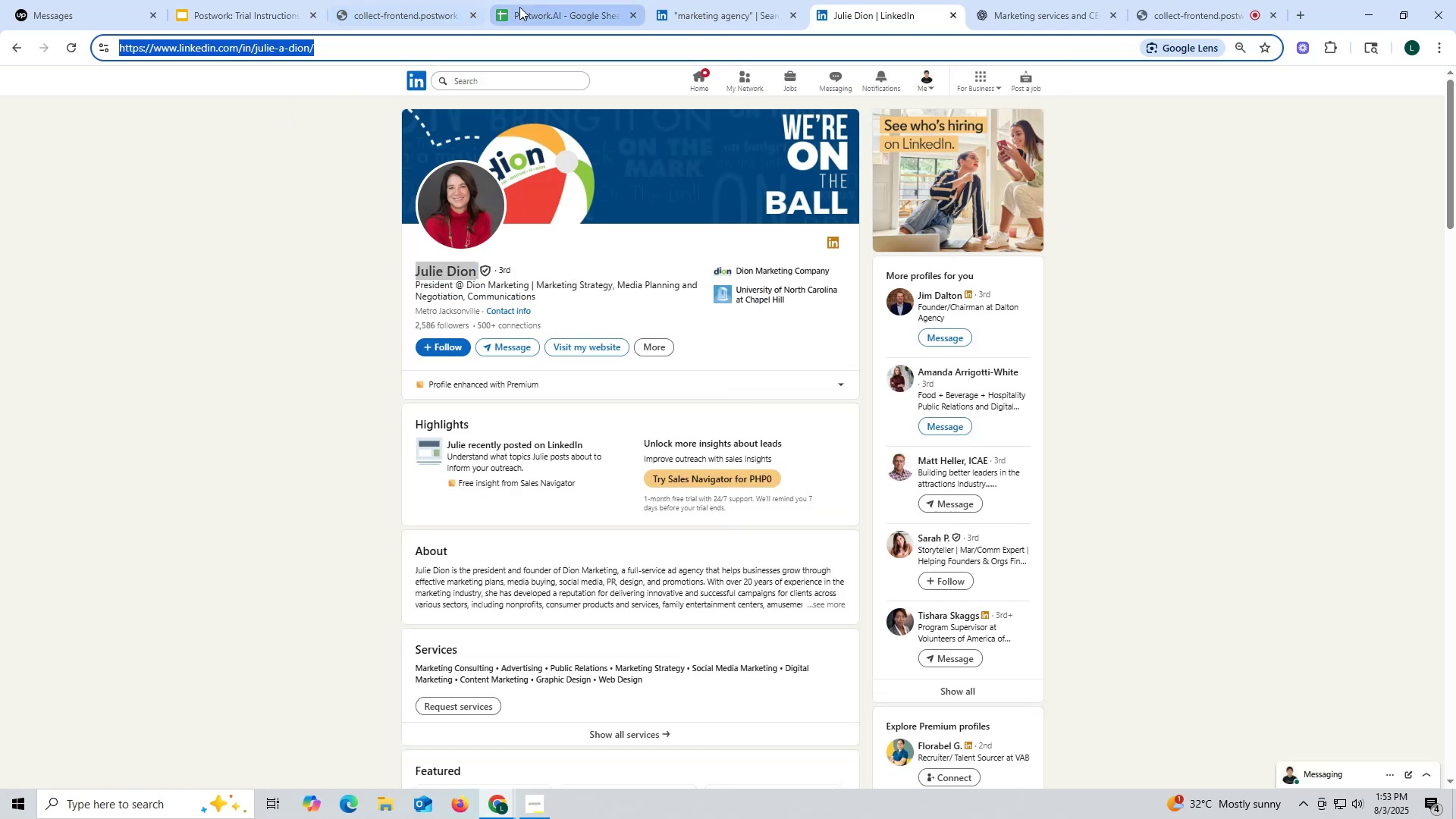 
left_click([519, 7])
 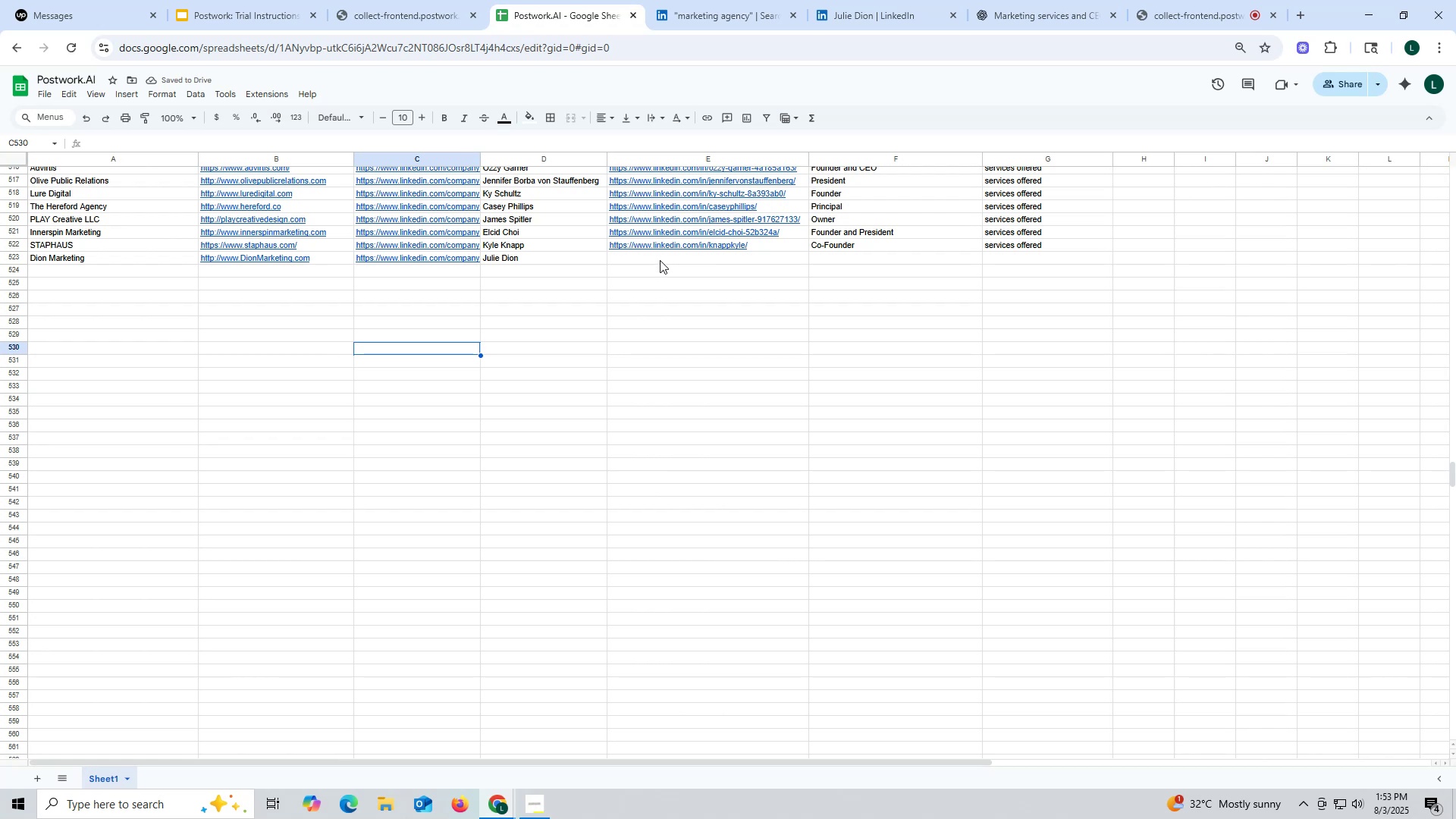 
double_click([660, 260])
 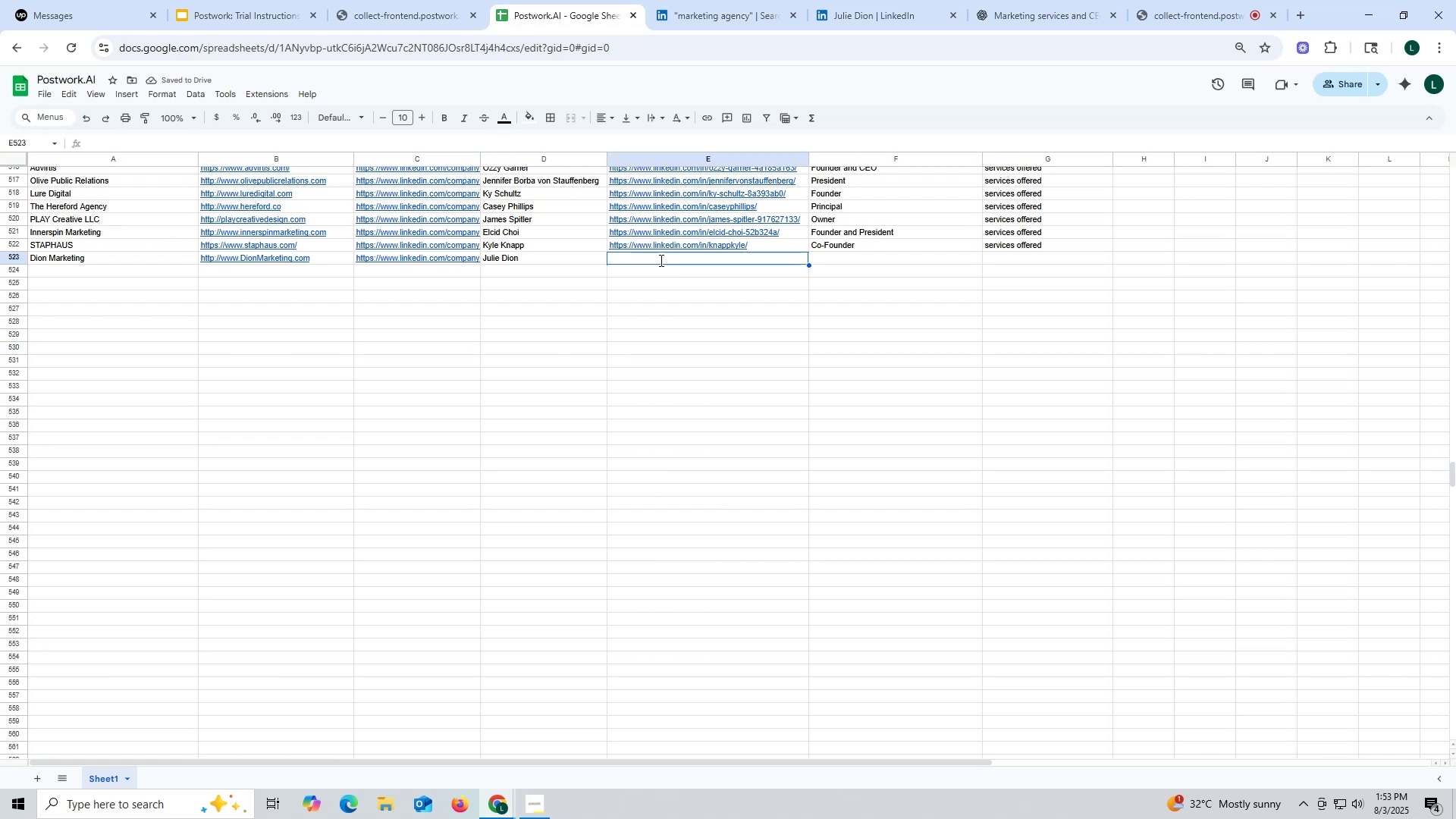 
key(Control+ControlLeft)
 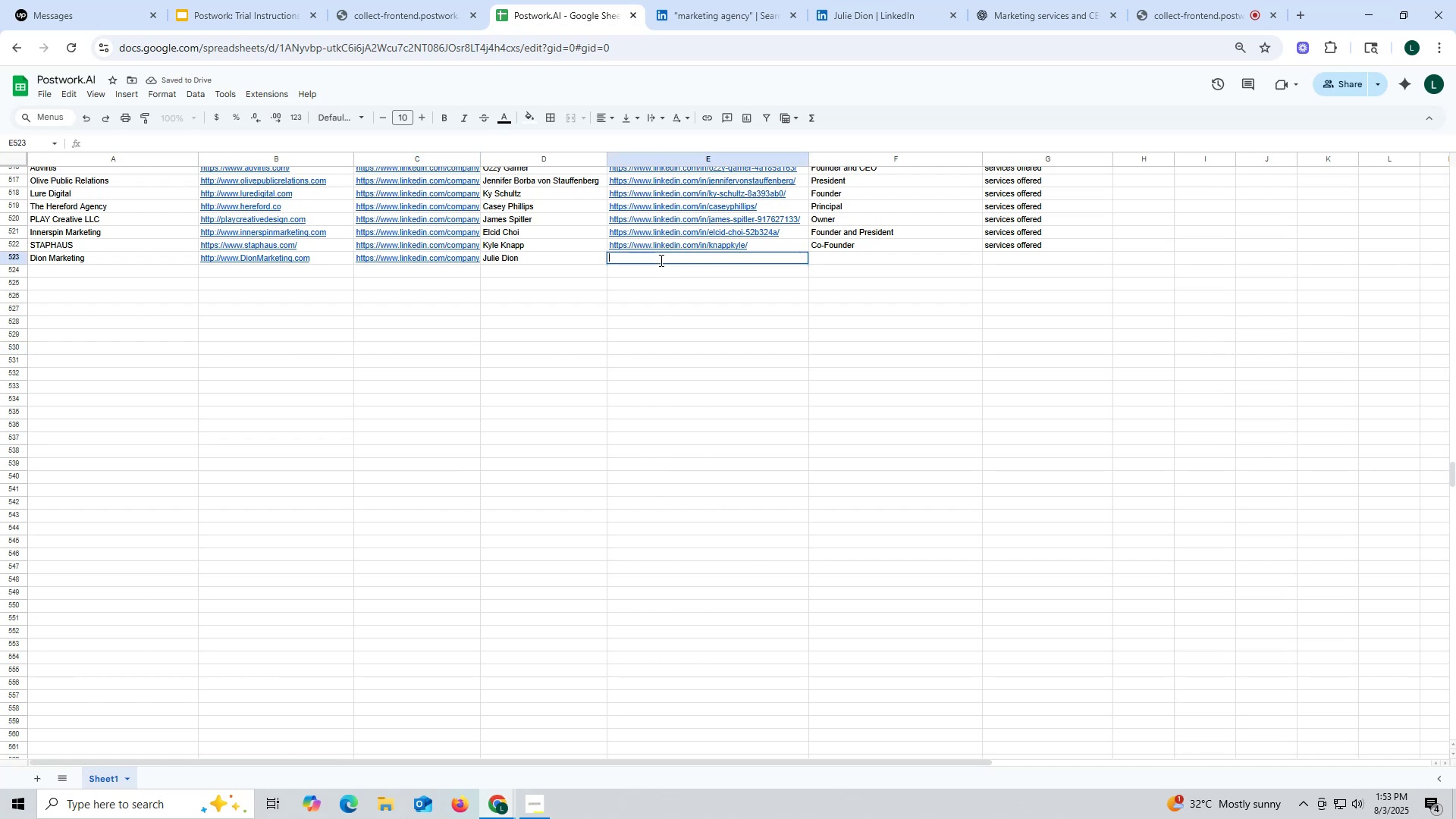 
key(Control+V)
 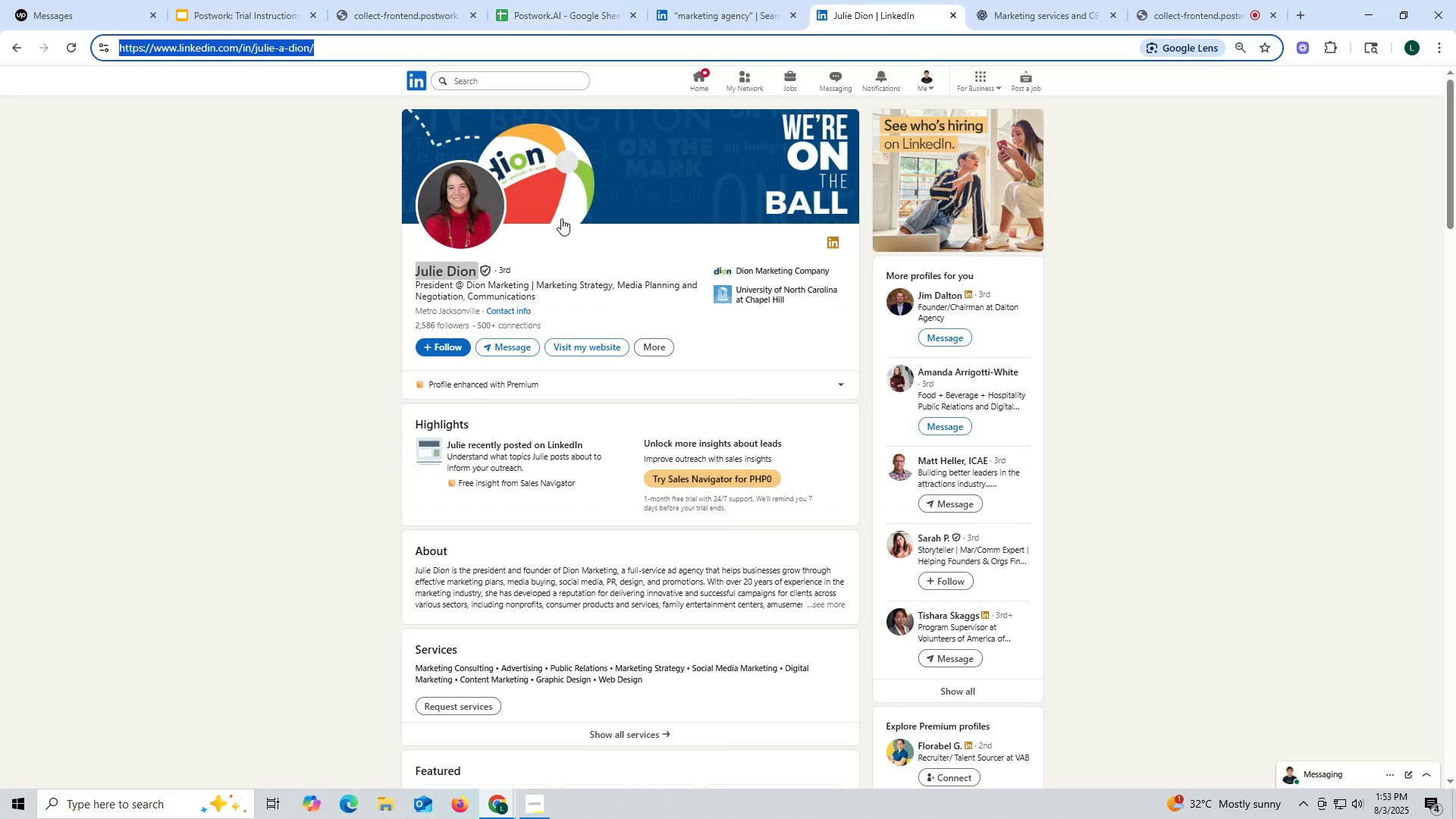 
scroll: coordinate [561, 218], scroll_direction: down, amount: 5.0
 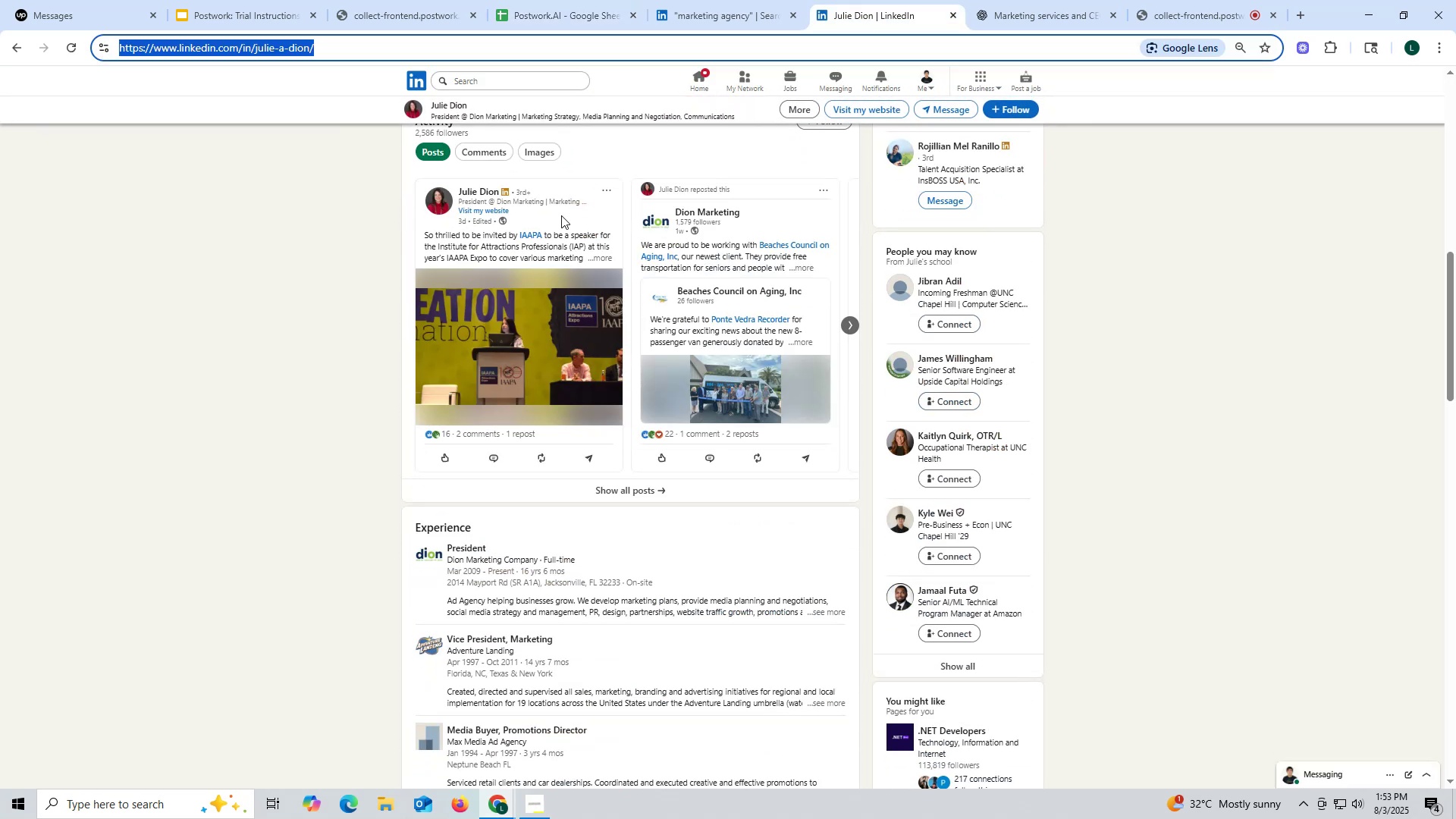 
scroll: coordinate [554, 188], scroll_direction: up, amount: 12.0
 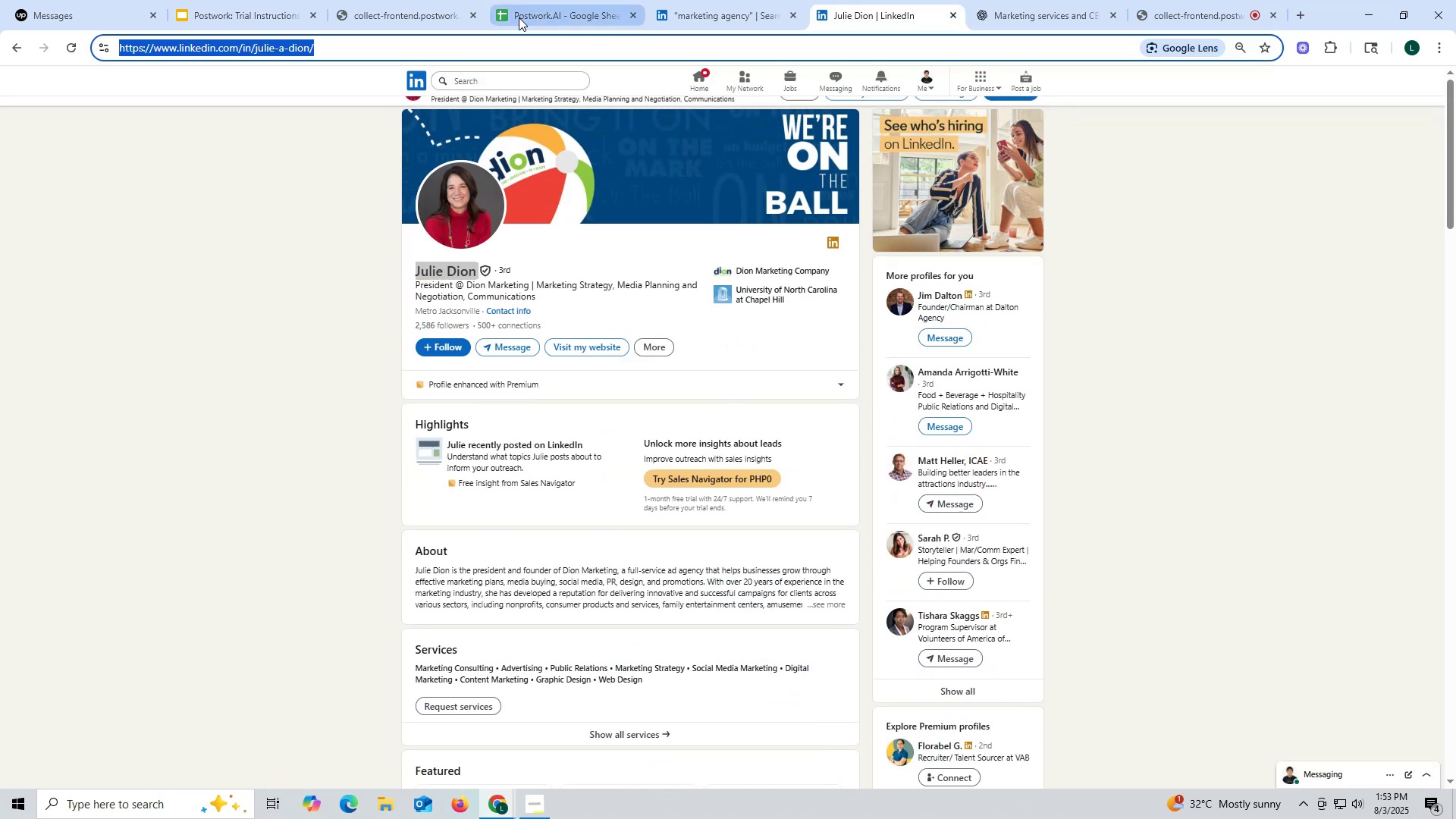 
left_click([519, 19])
 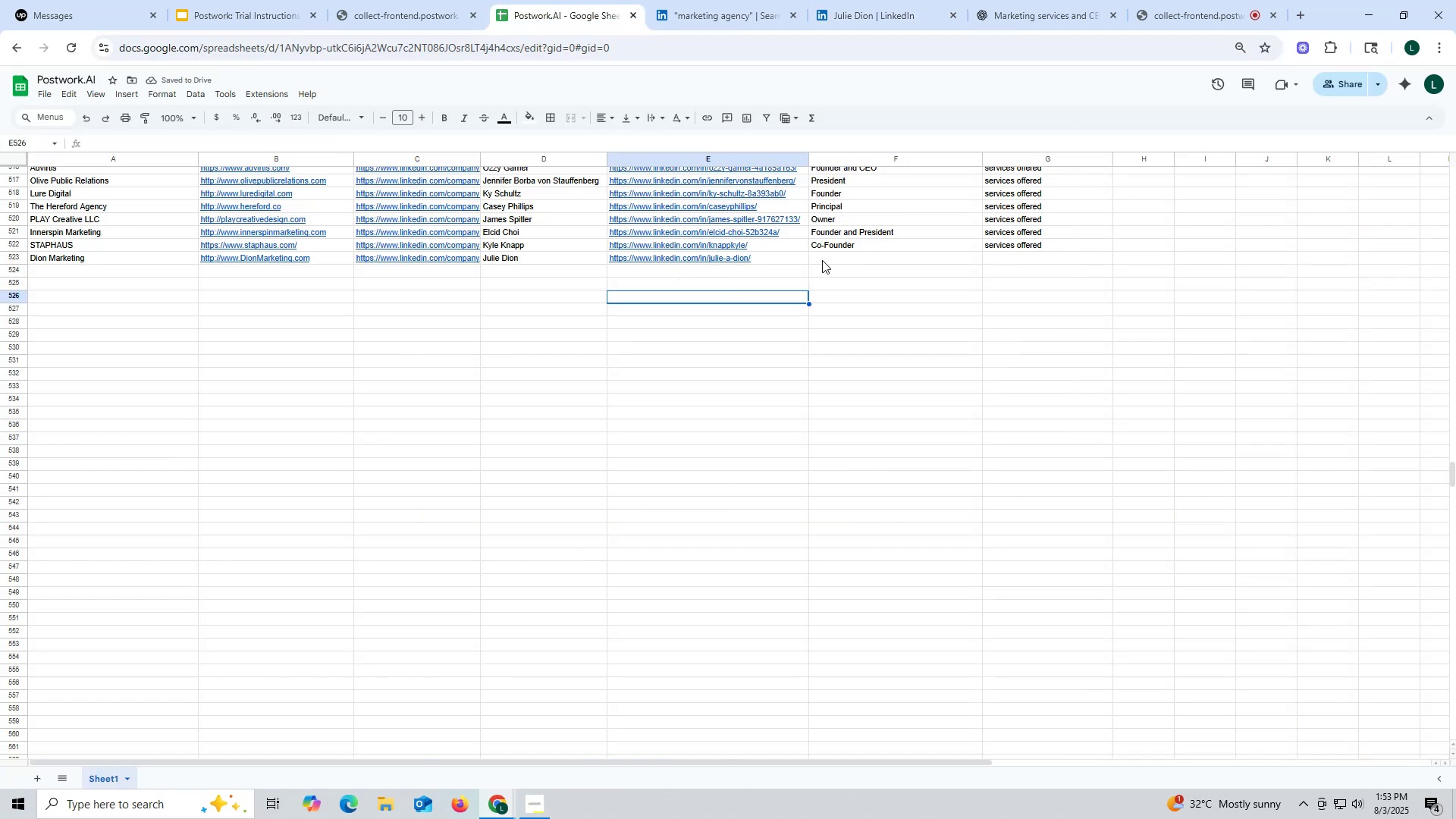 
left_click([824, 256])
 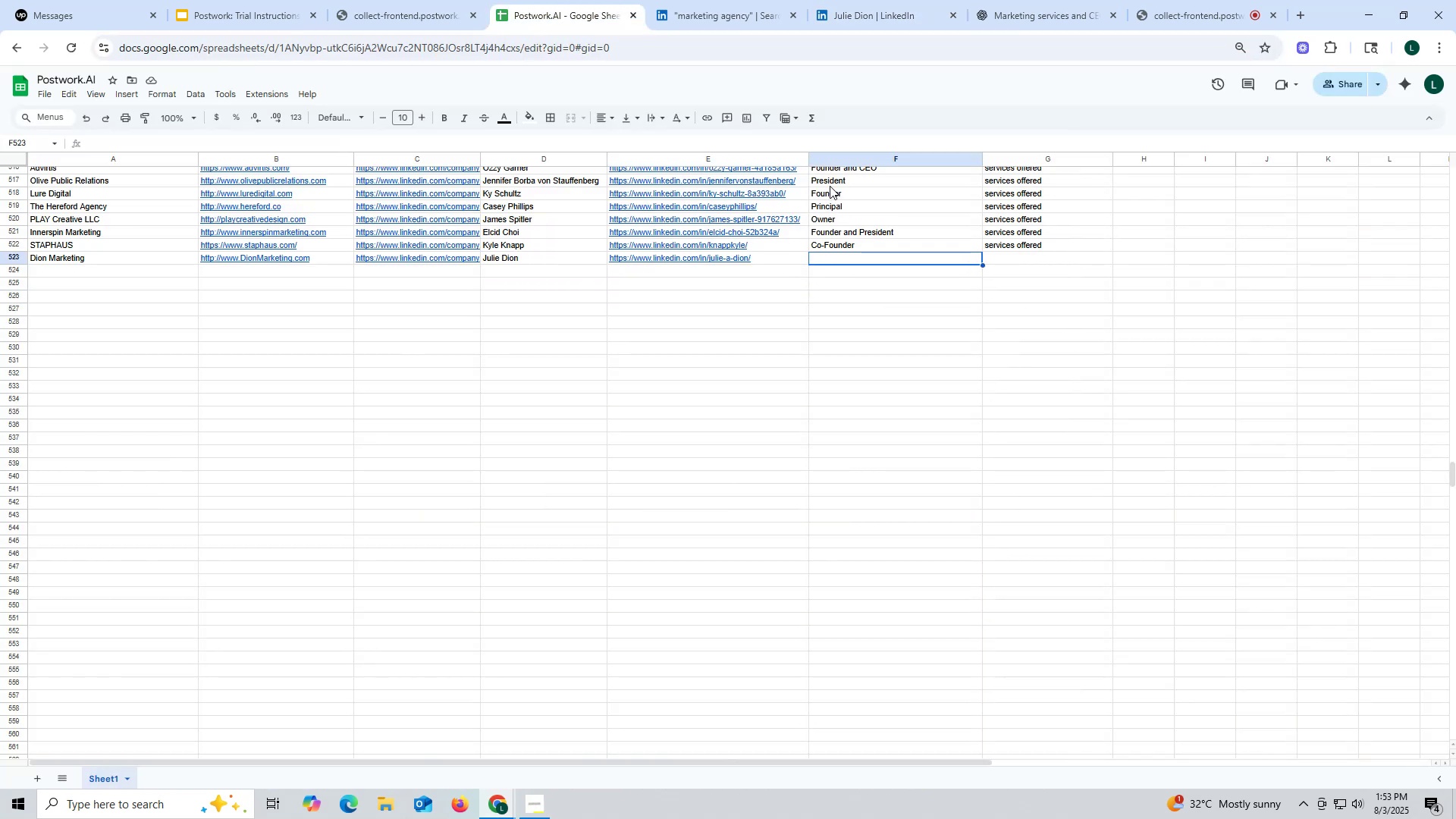 
left_click([831, 183])
 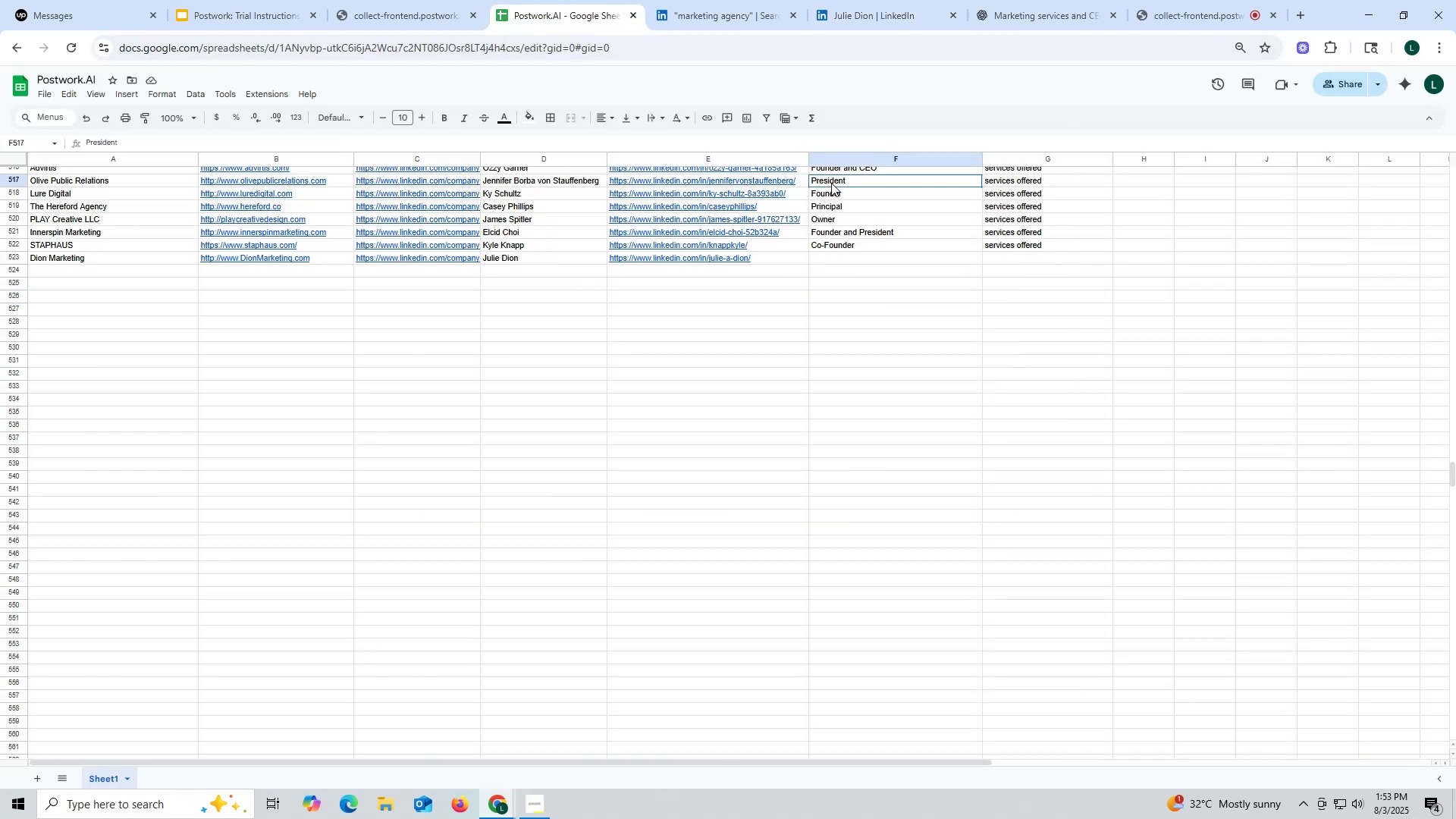 
key(Control+ControlLeft)
 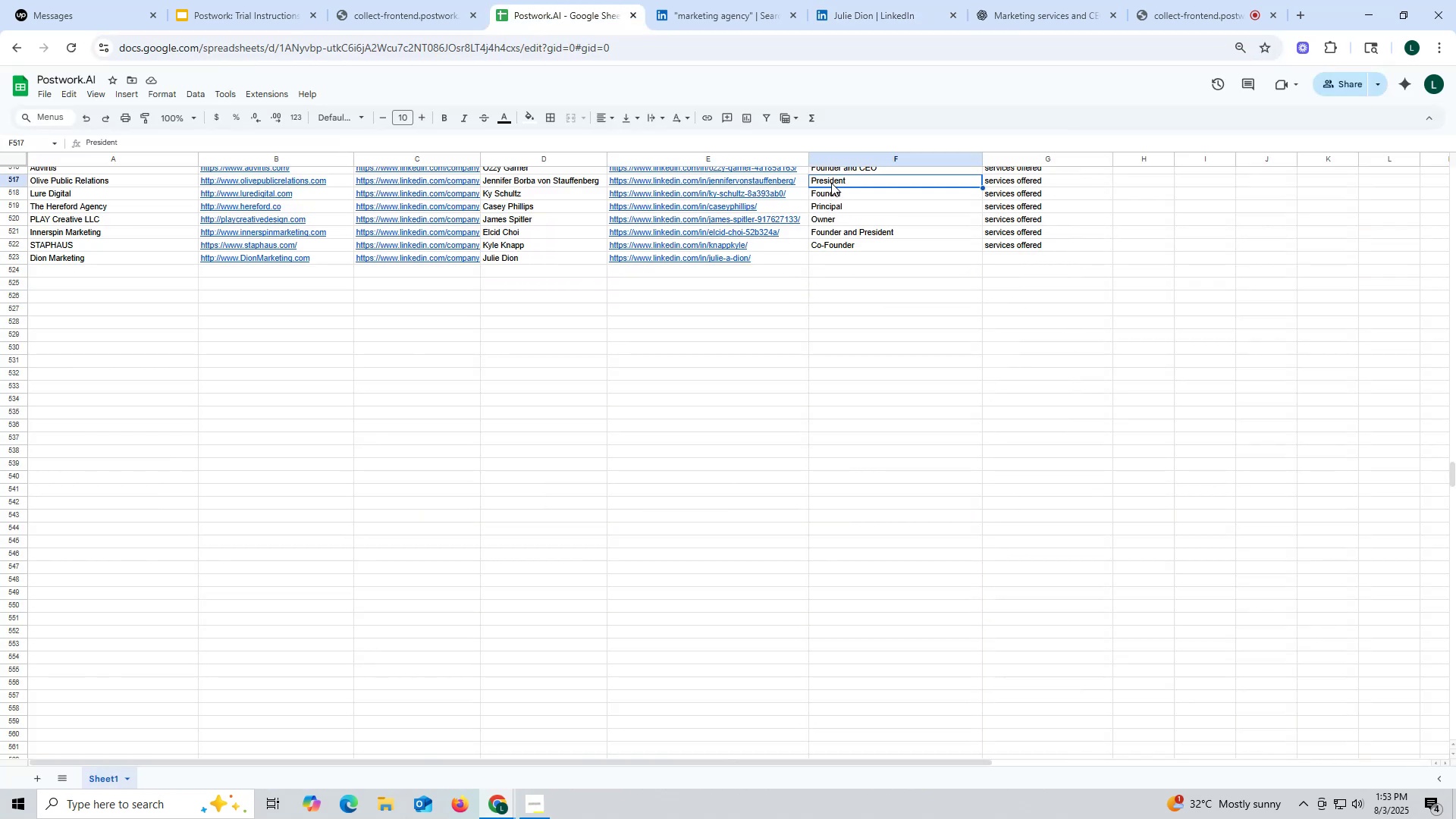 
key(Control+C)
 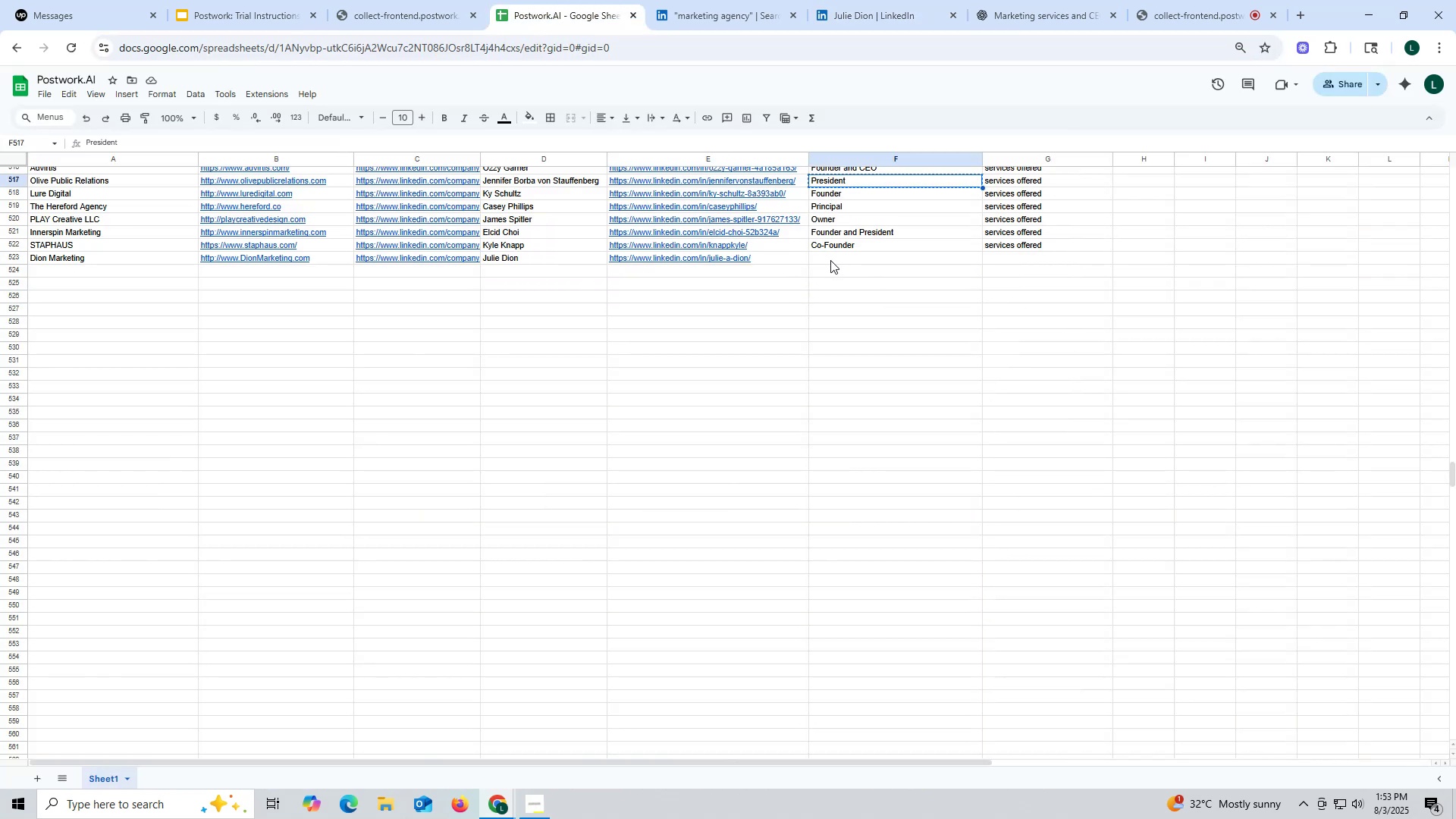 
left_click([830, 259])
 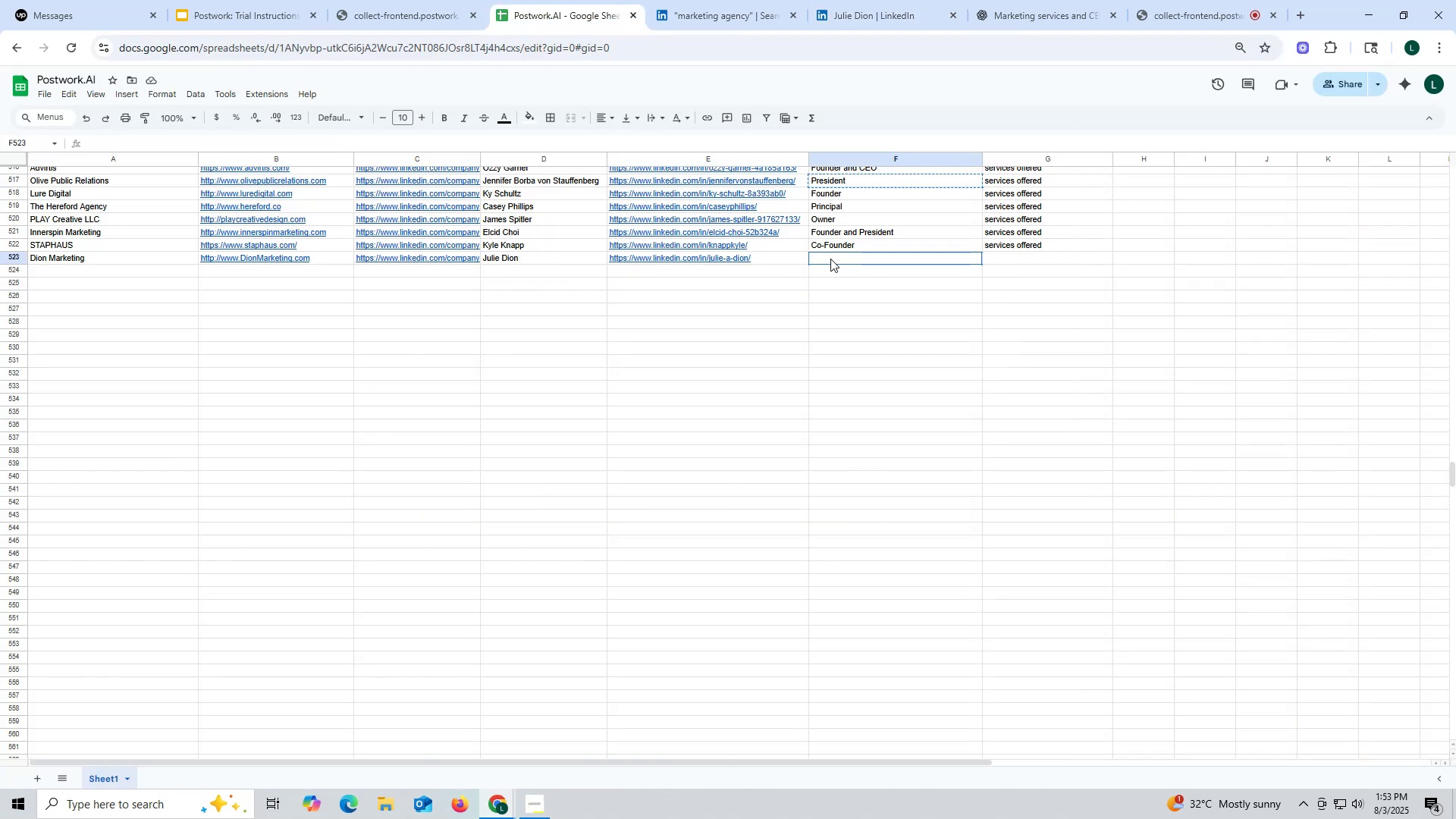 
key(Control+ControlLeft)
 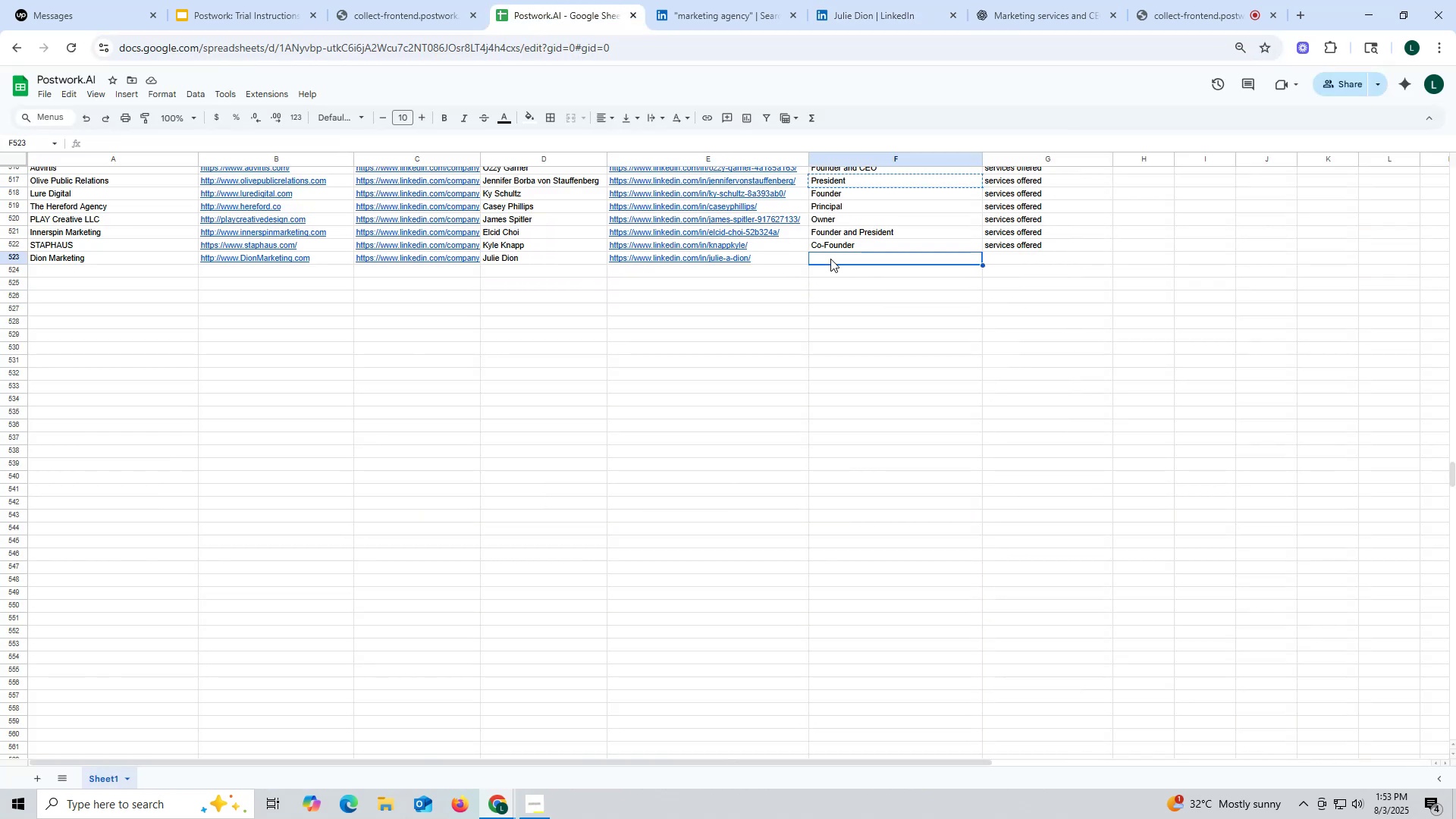 
key(Control+V)
 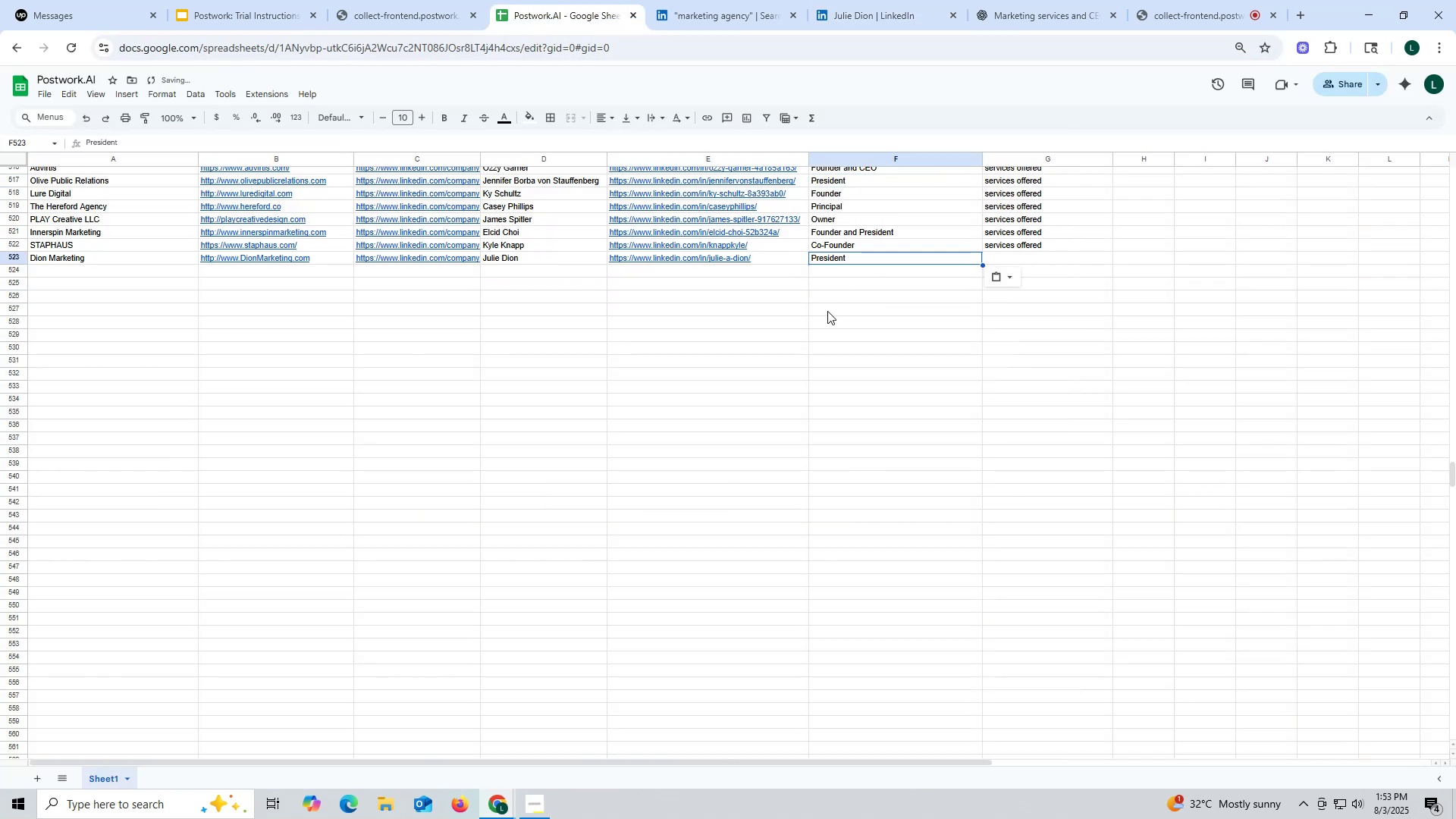 
left_click_drag(start_coordinate=[827, 312], to_coordinate=[830, 306])
 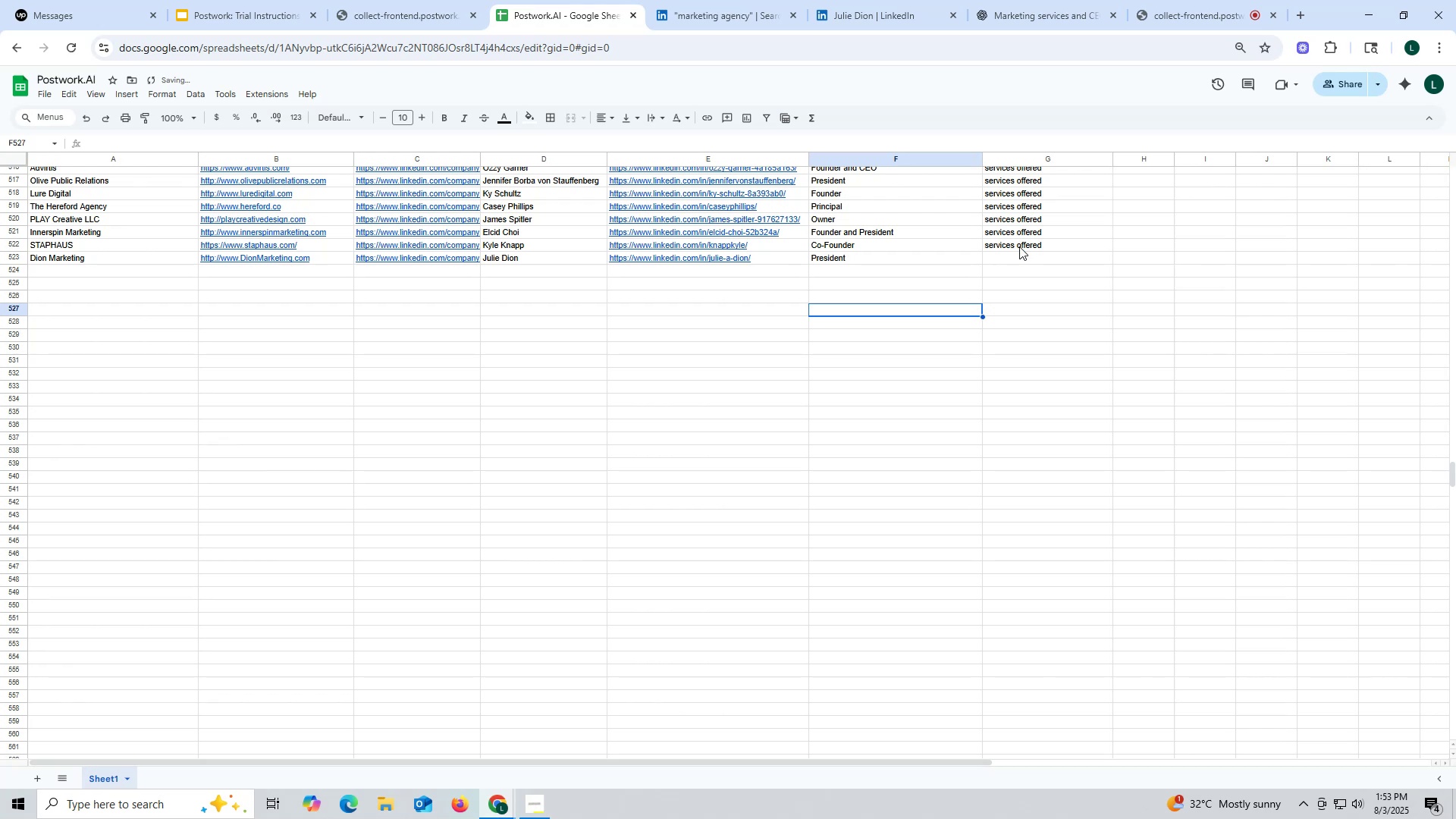 
left_click([1019, 246])
 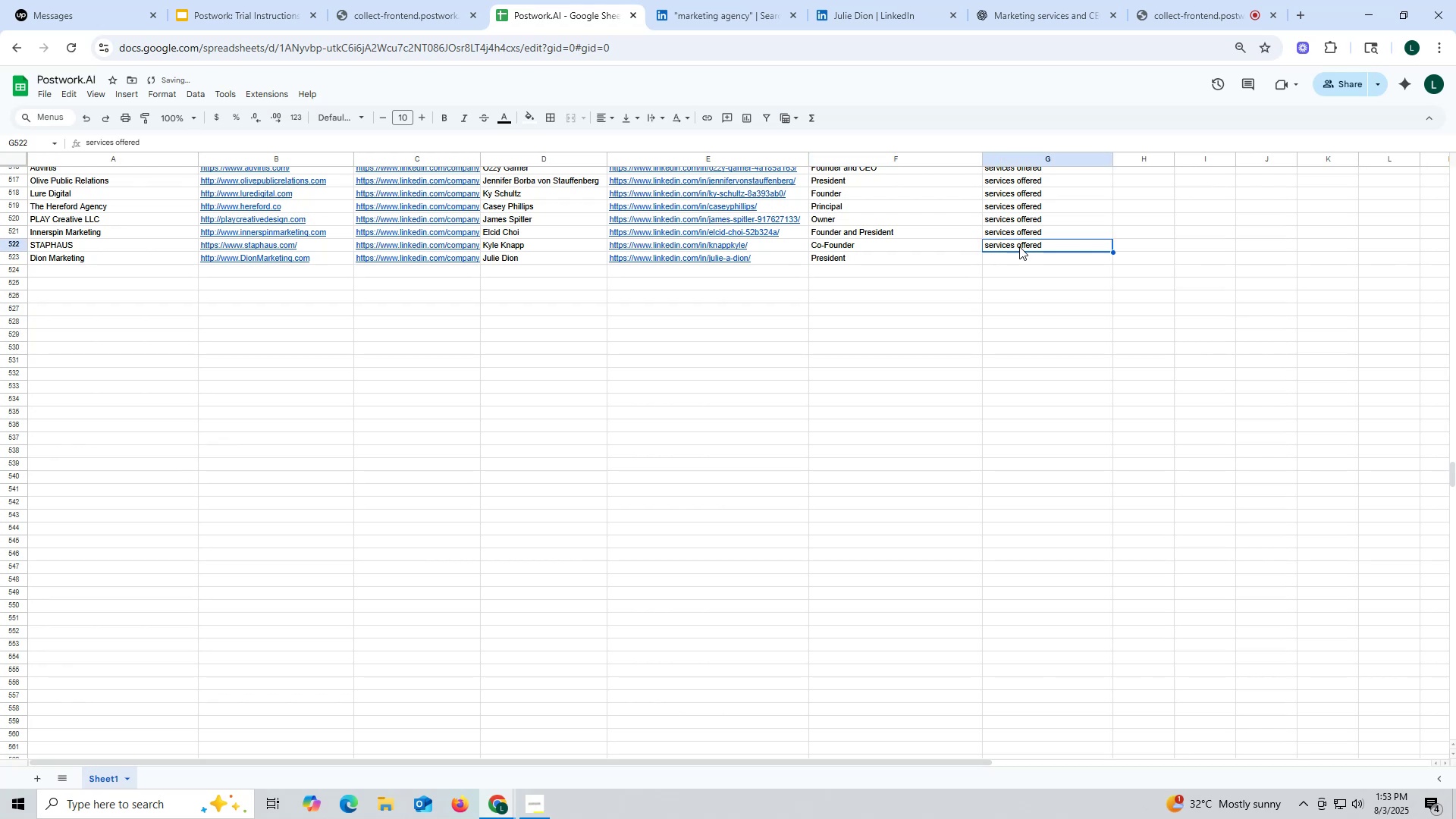 
key(Control+ControlLeft)
 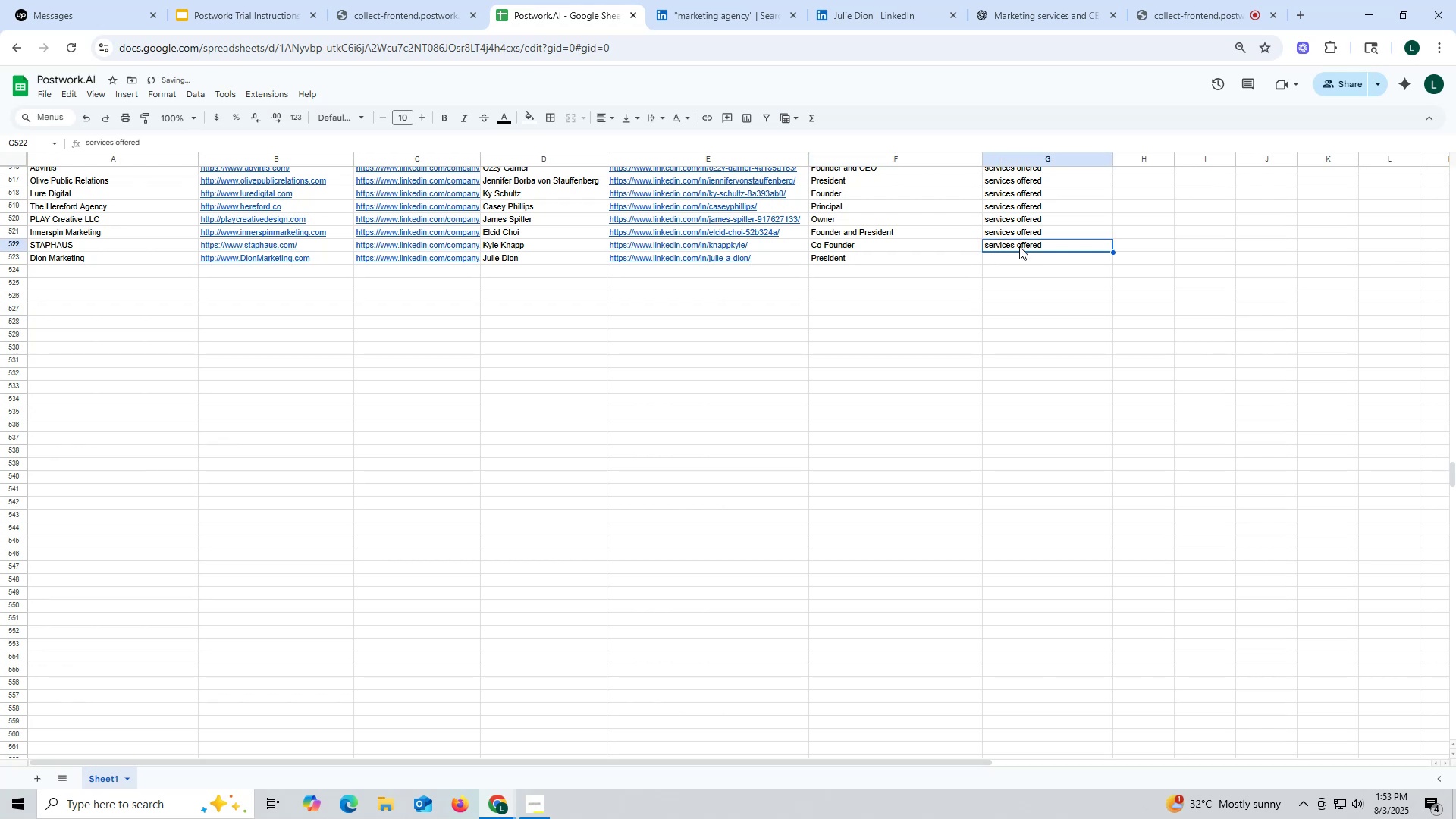 
key(Control+C)
 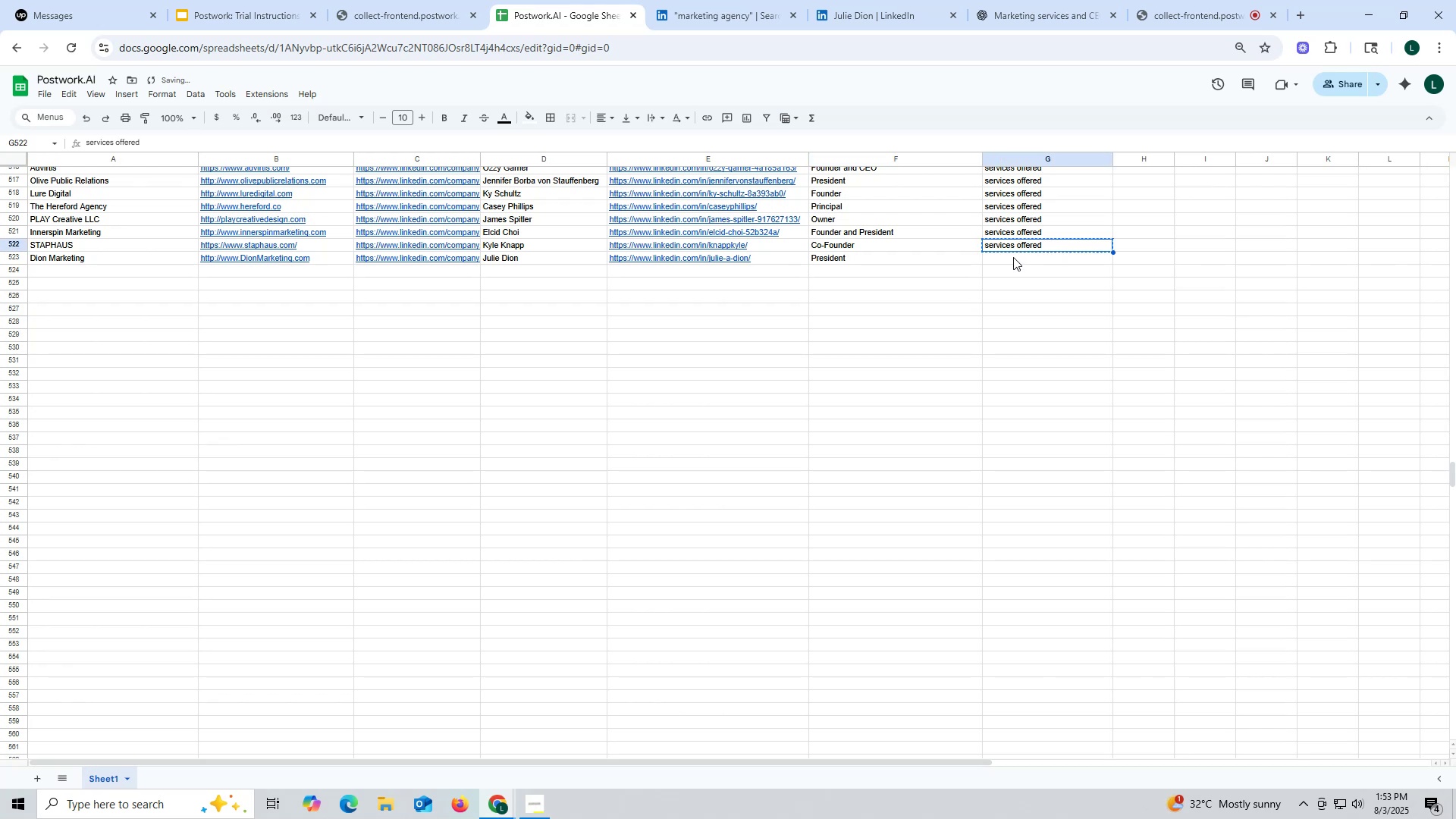 
key(Control+ControlLeft)
 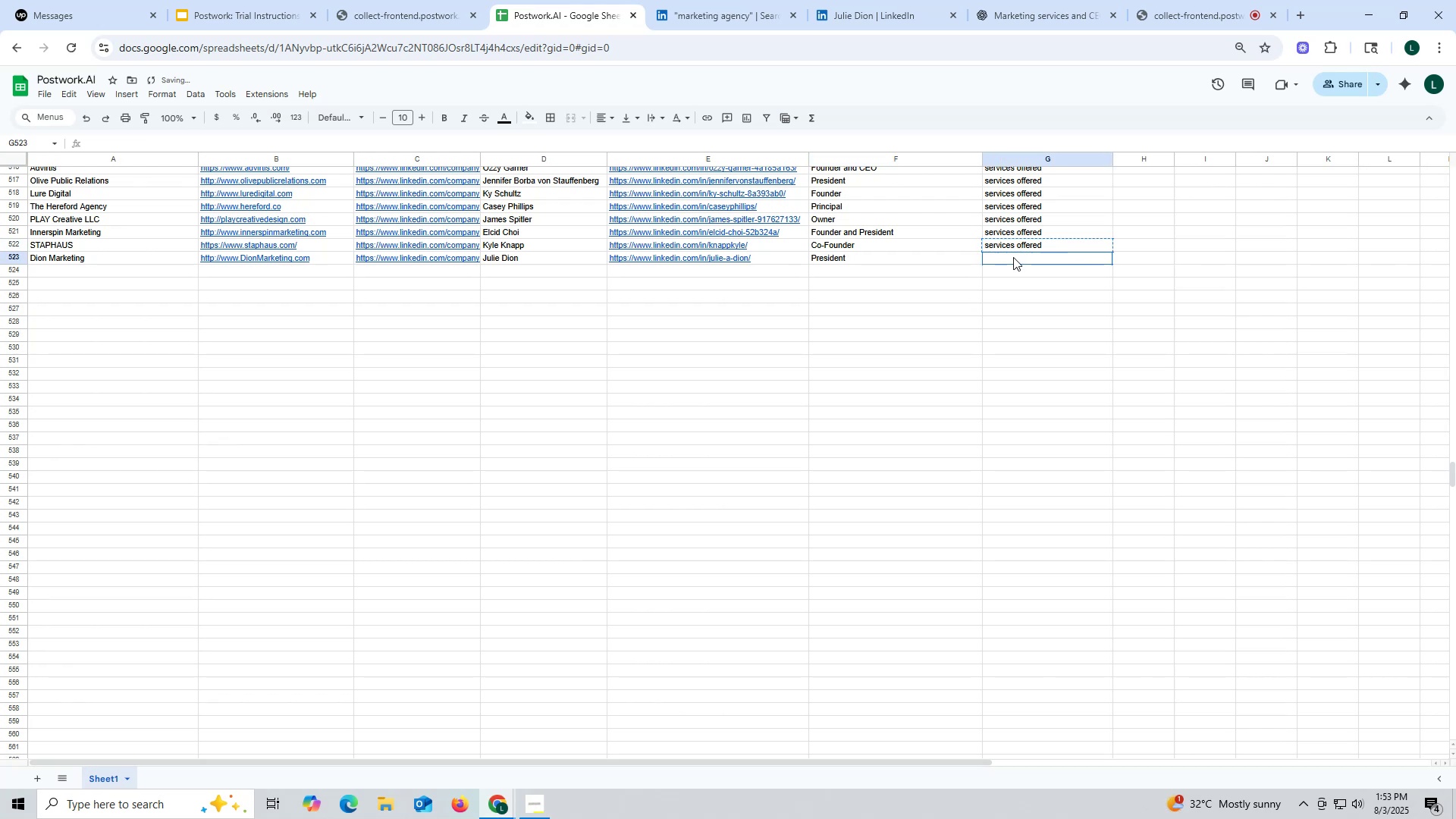 
left_click([1013, 257])
 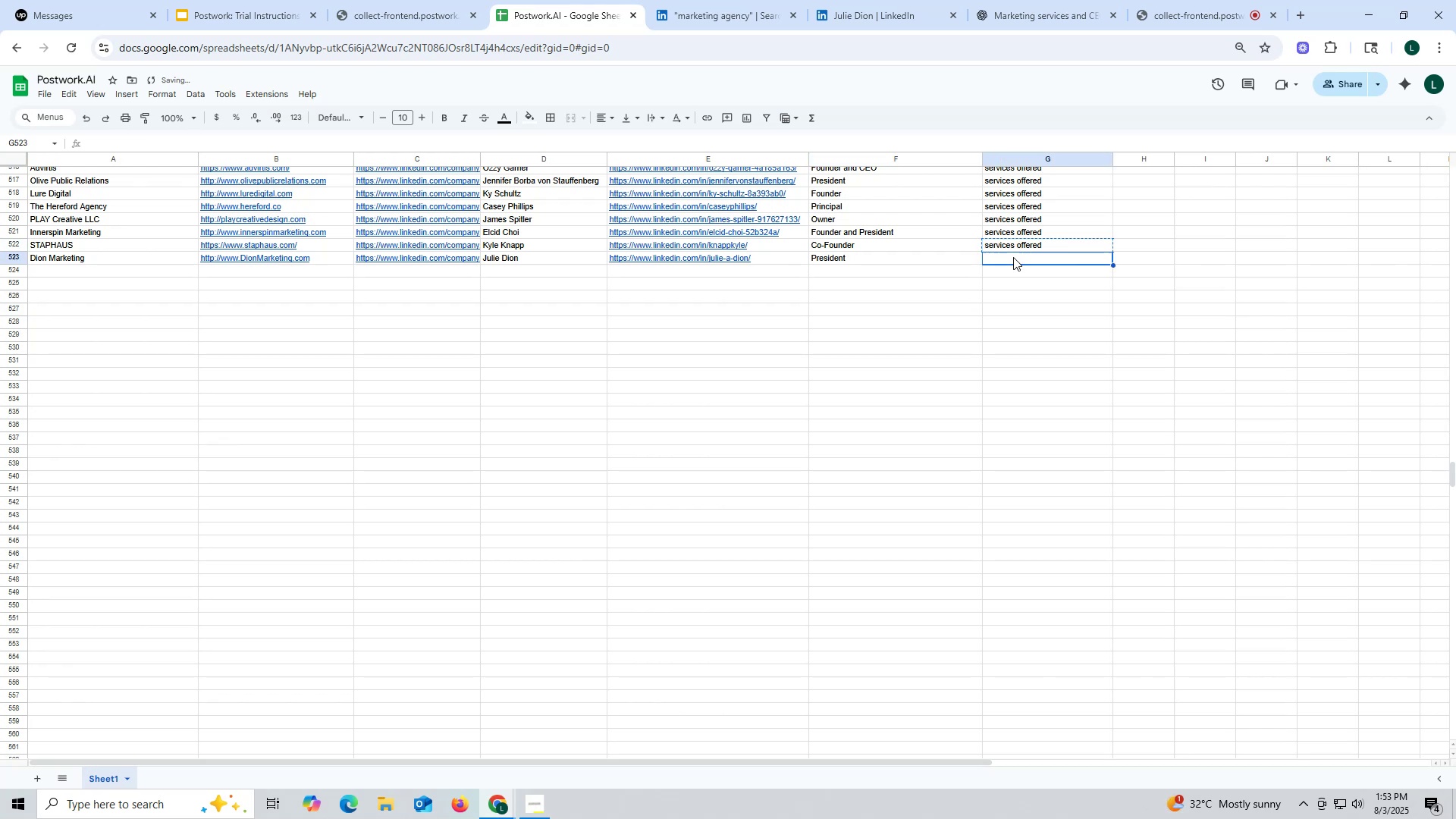 
key(Control+V)
 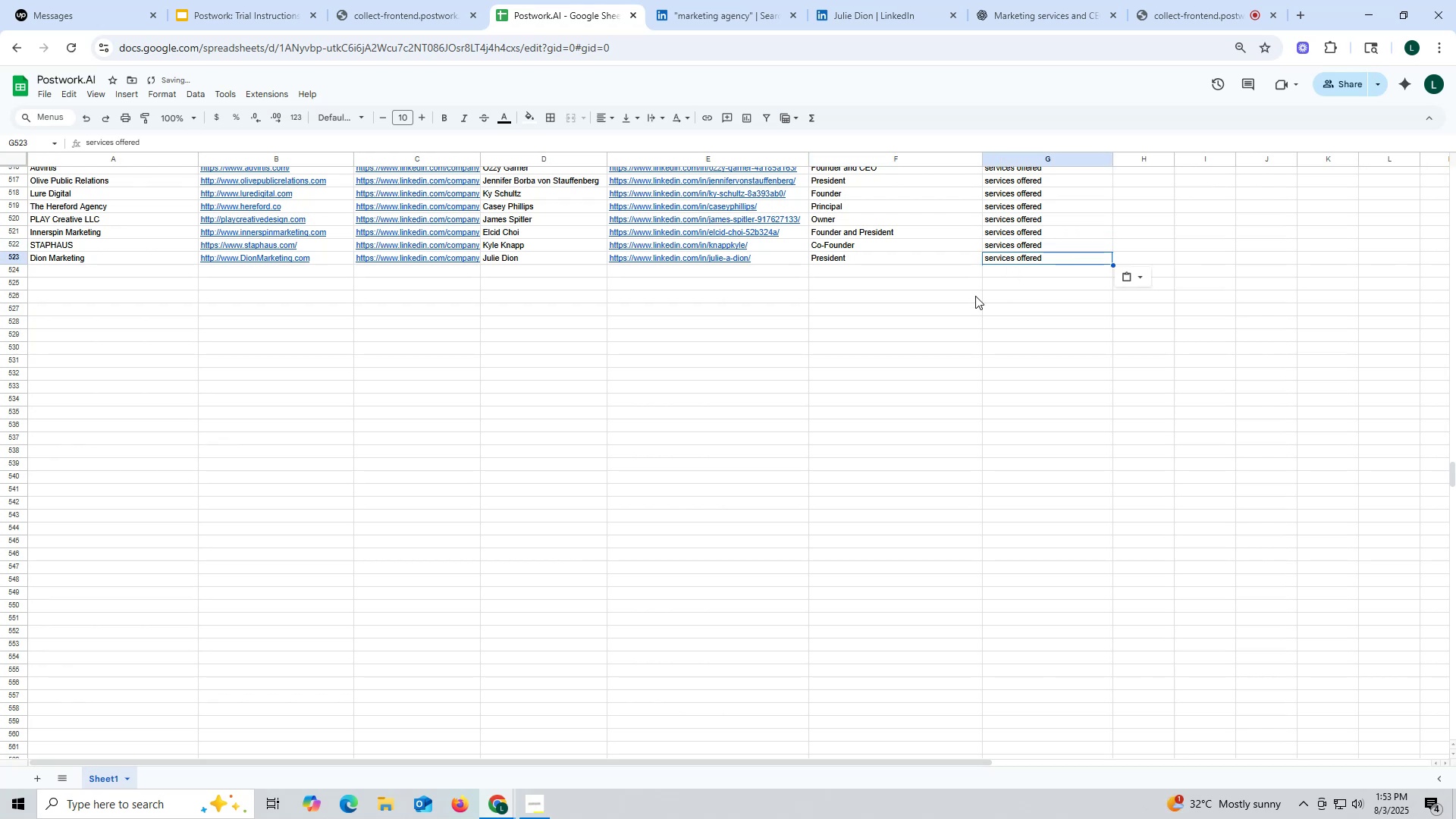 
double_click([975, 296])
 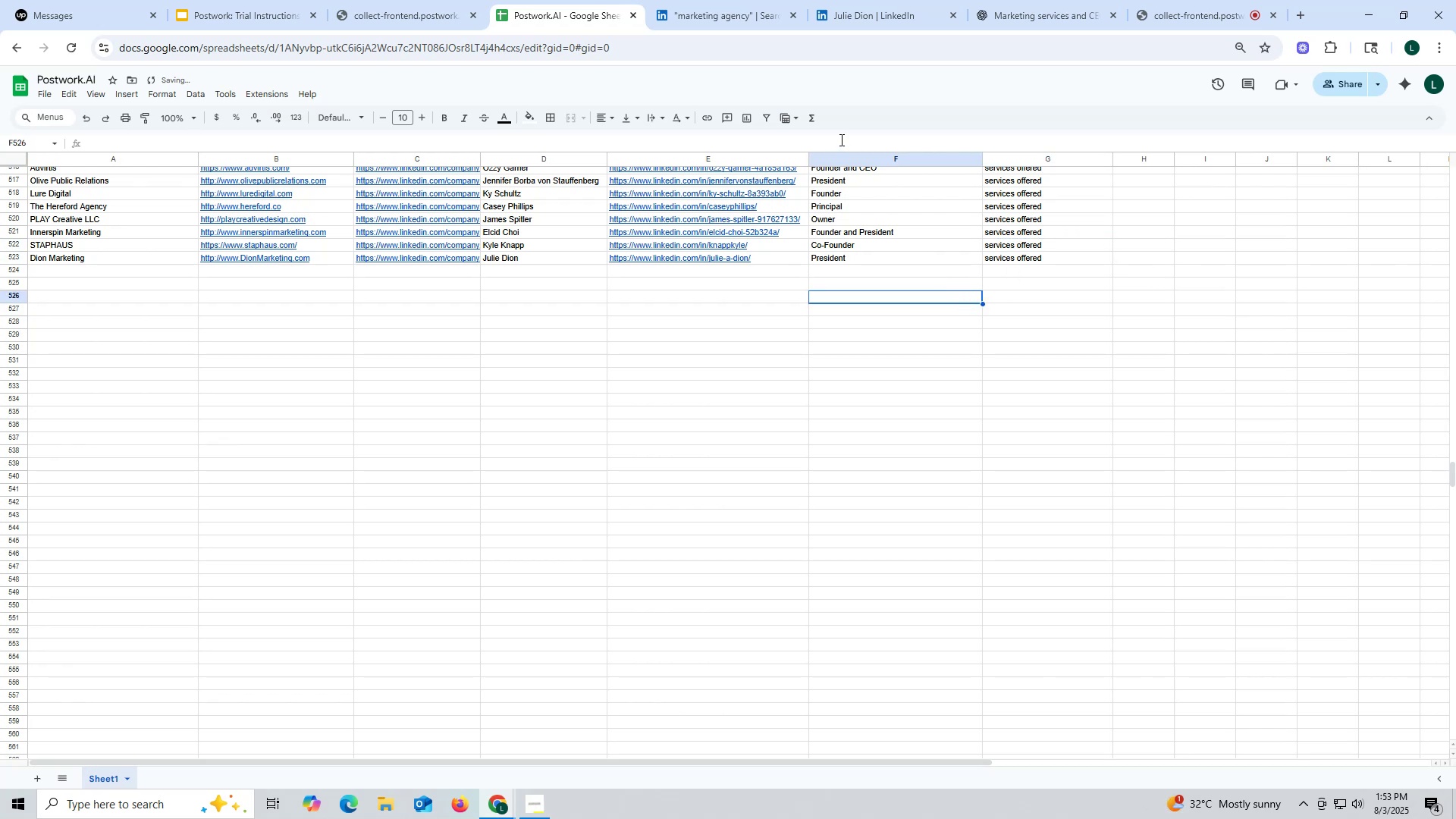 
left_click([716, 17])
 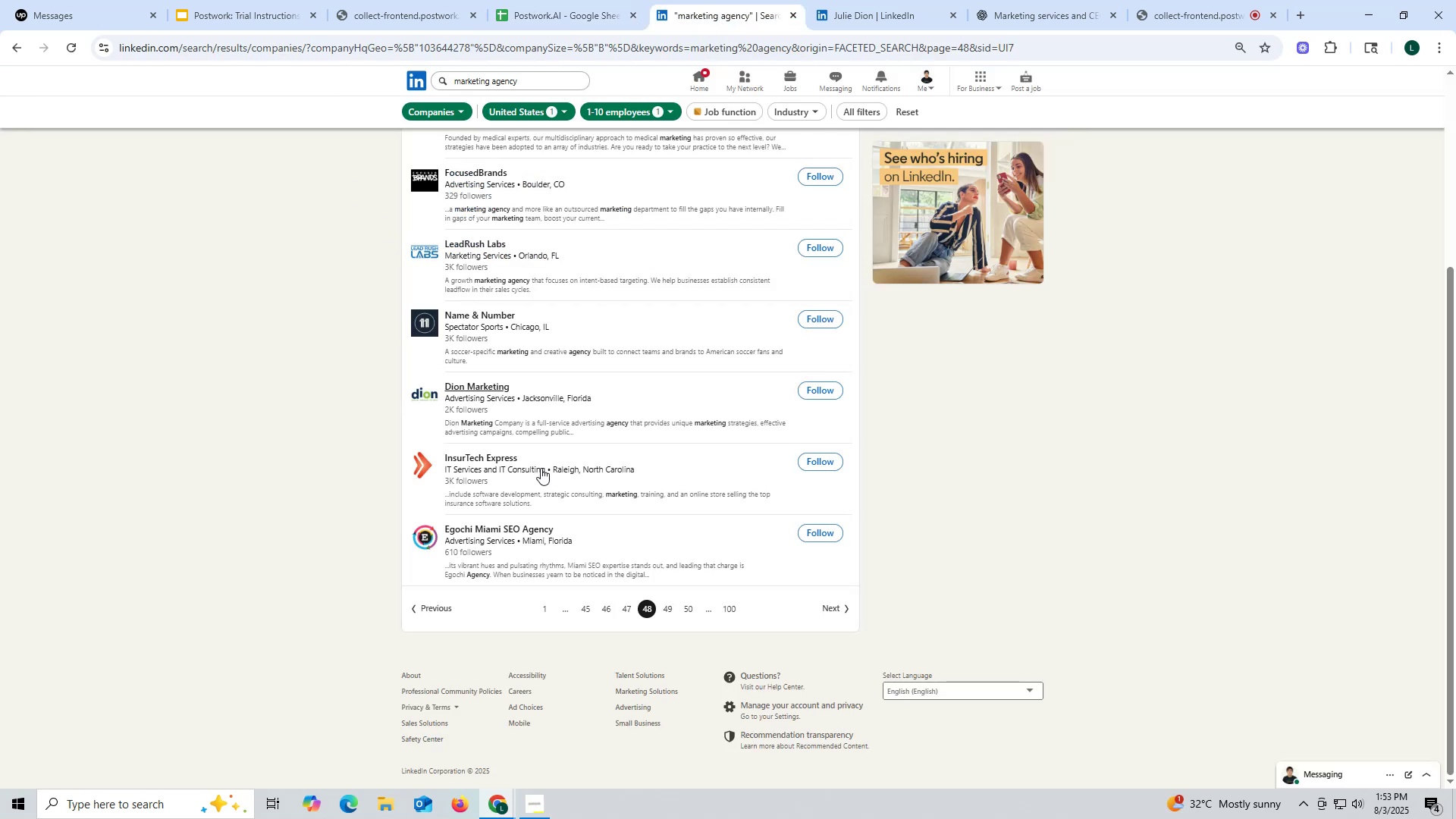 
scroll: coordinate [541, 467], scroll_direction: up, amount: 2.0
 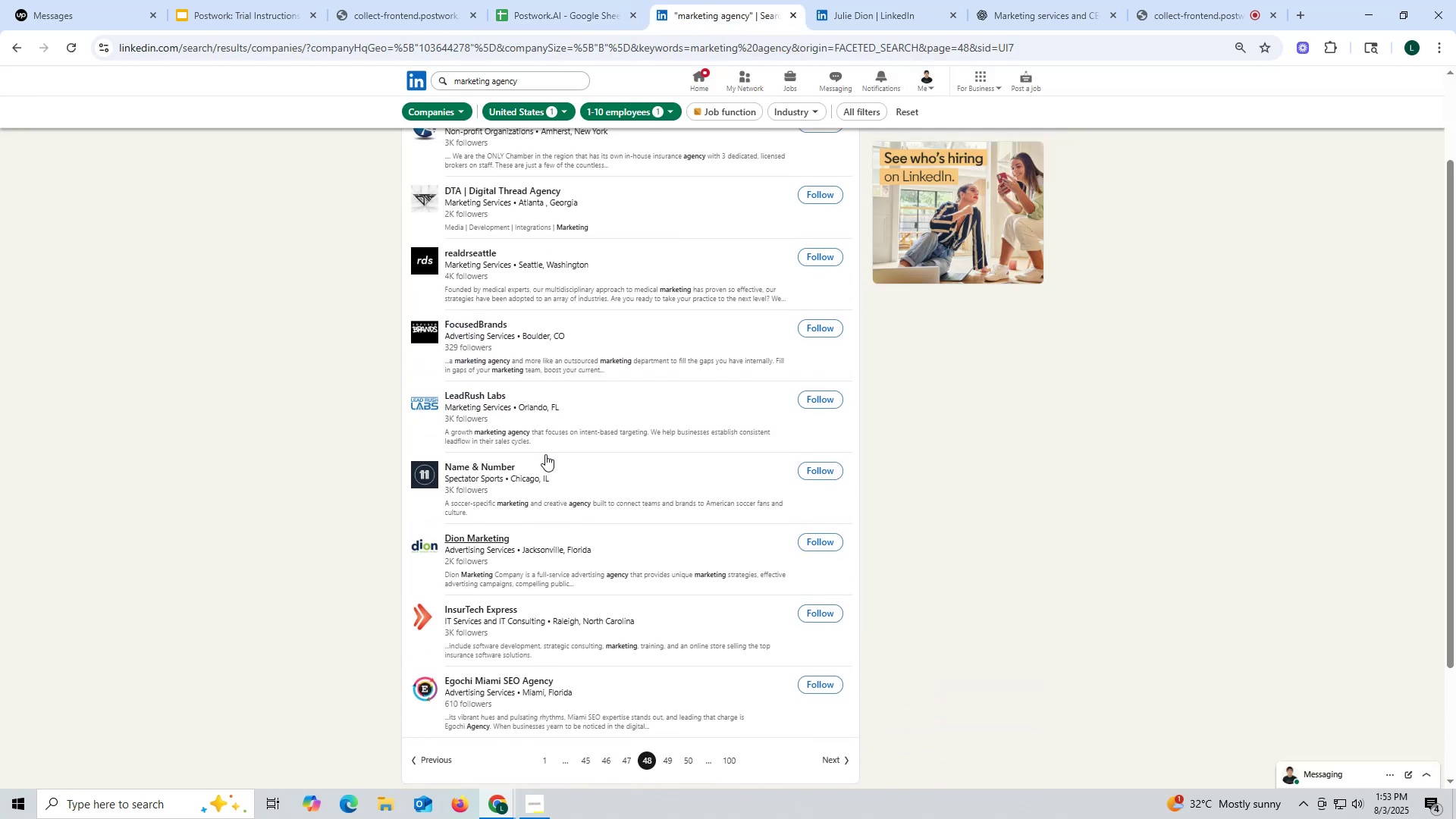 
wait(5.16)
 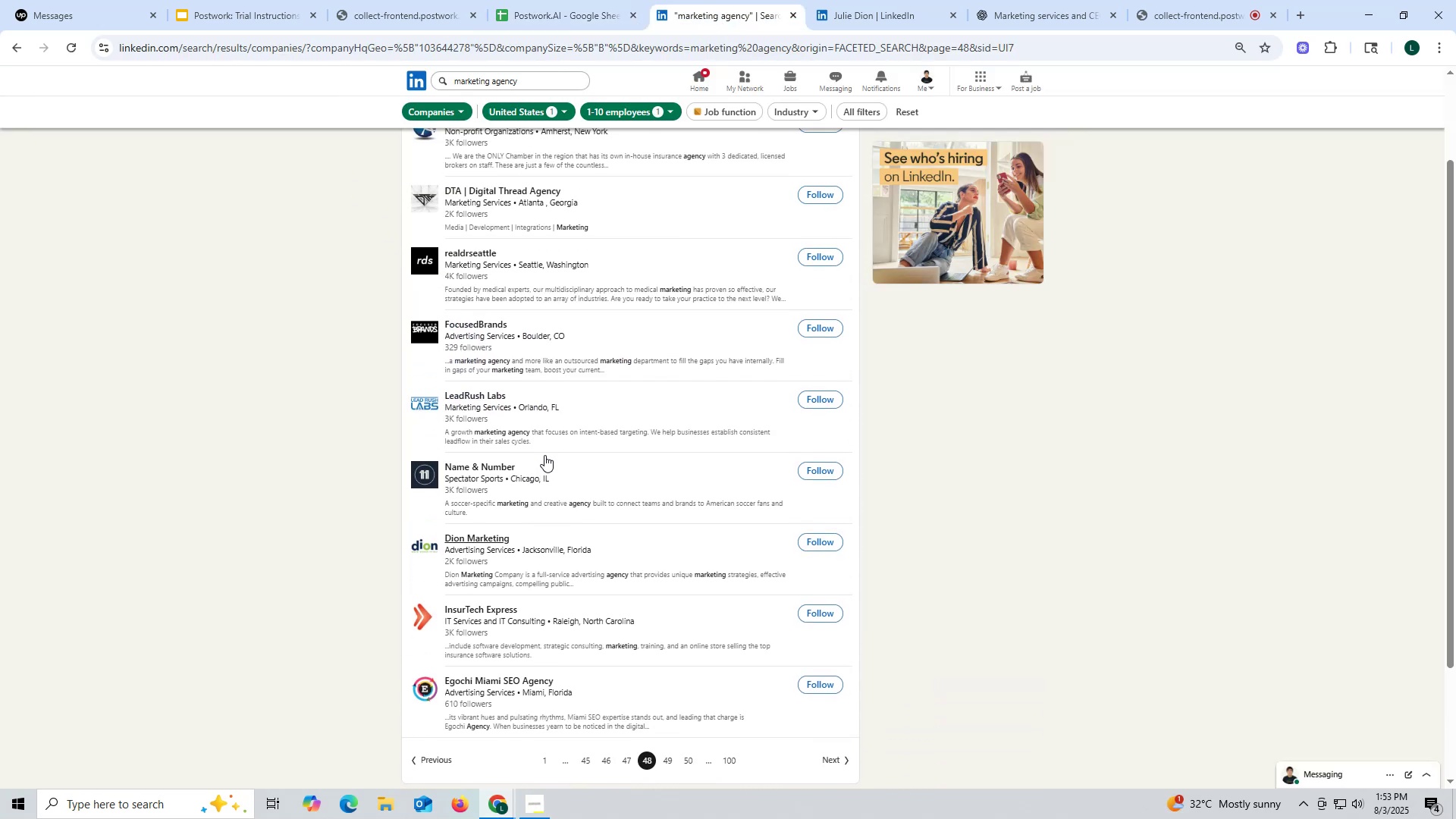 
right_click([457, 466])
 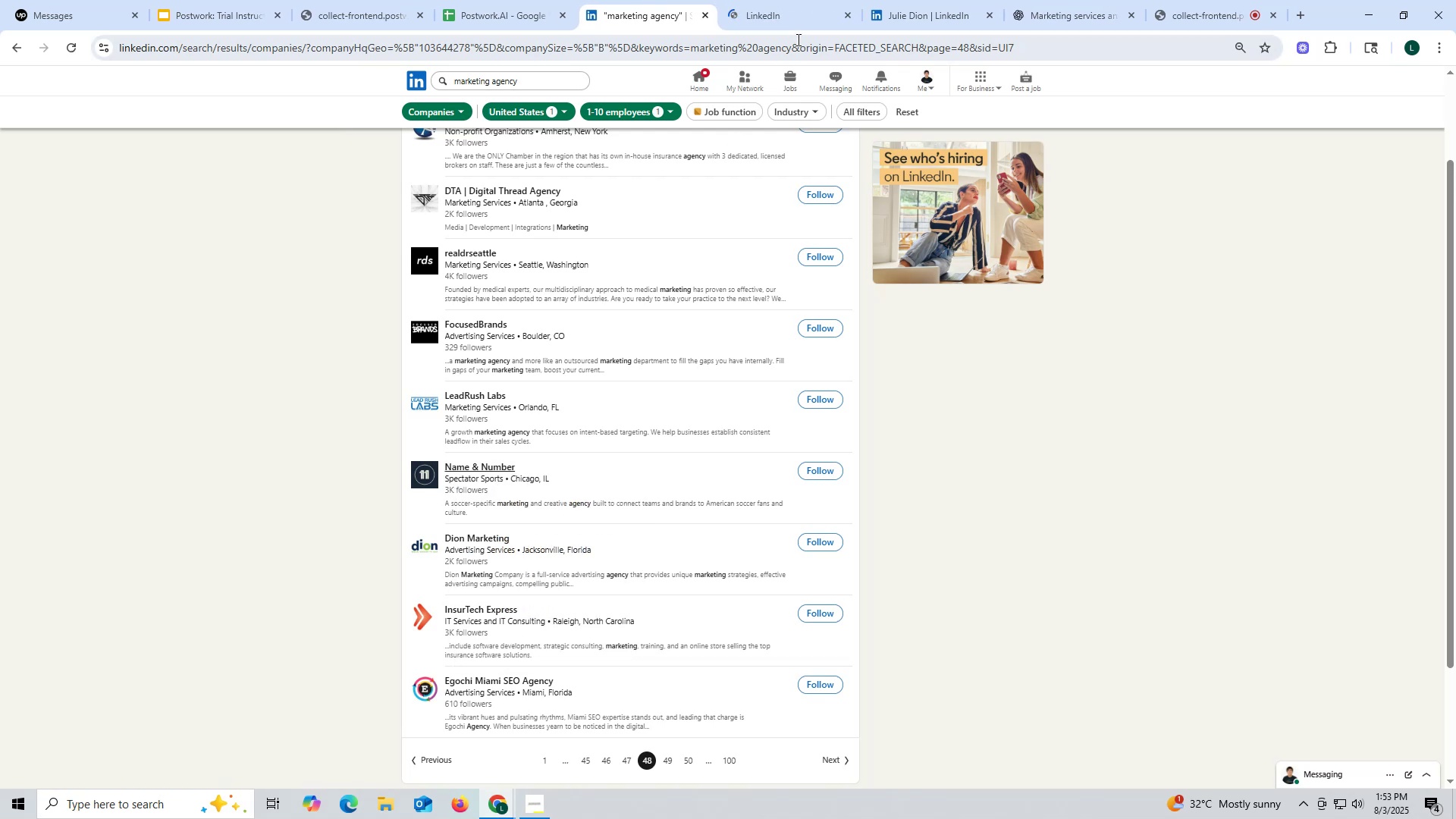 
left_click([796, 17])
 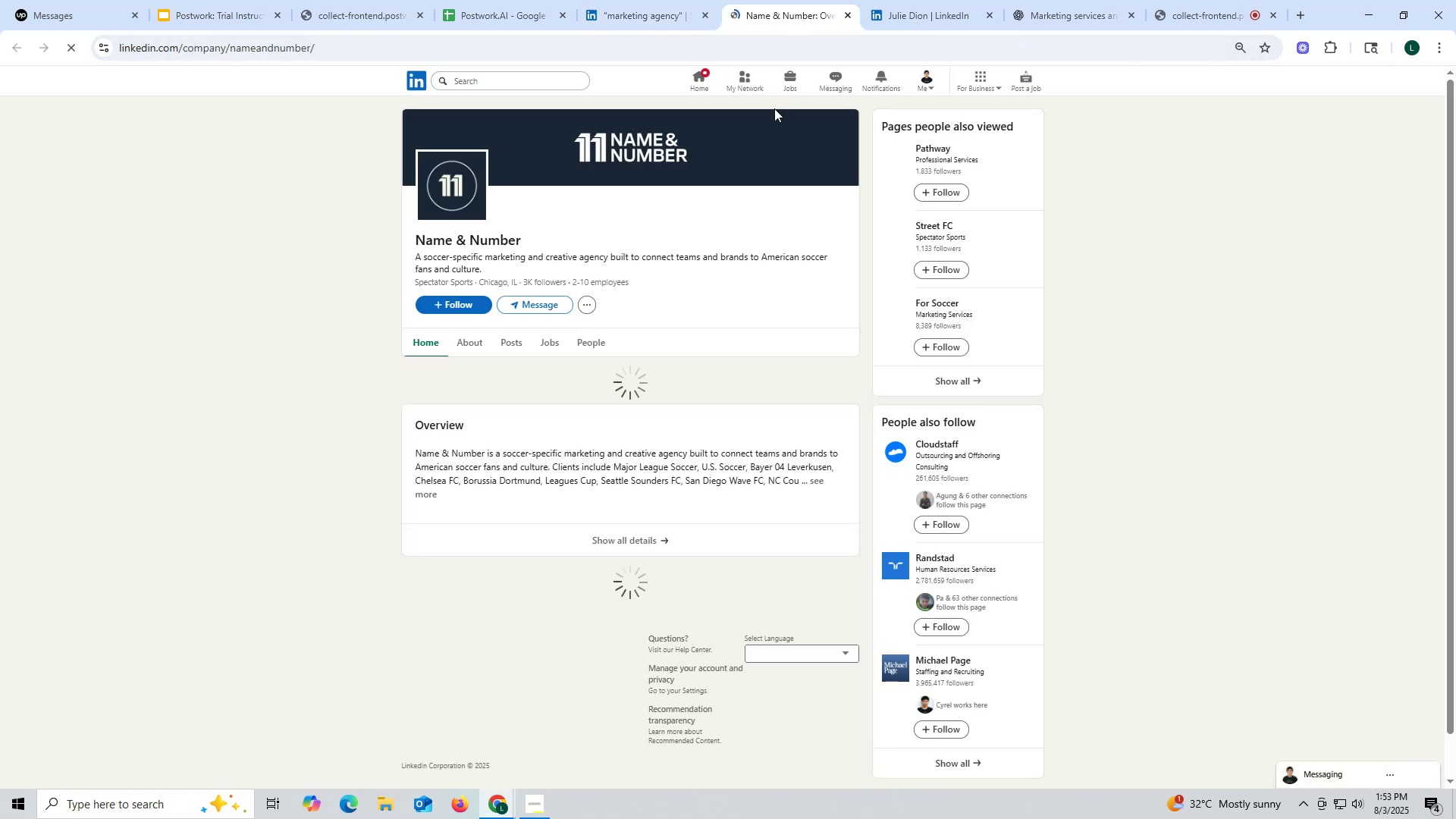 
wait(7.1)
 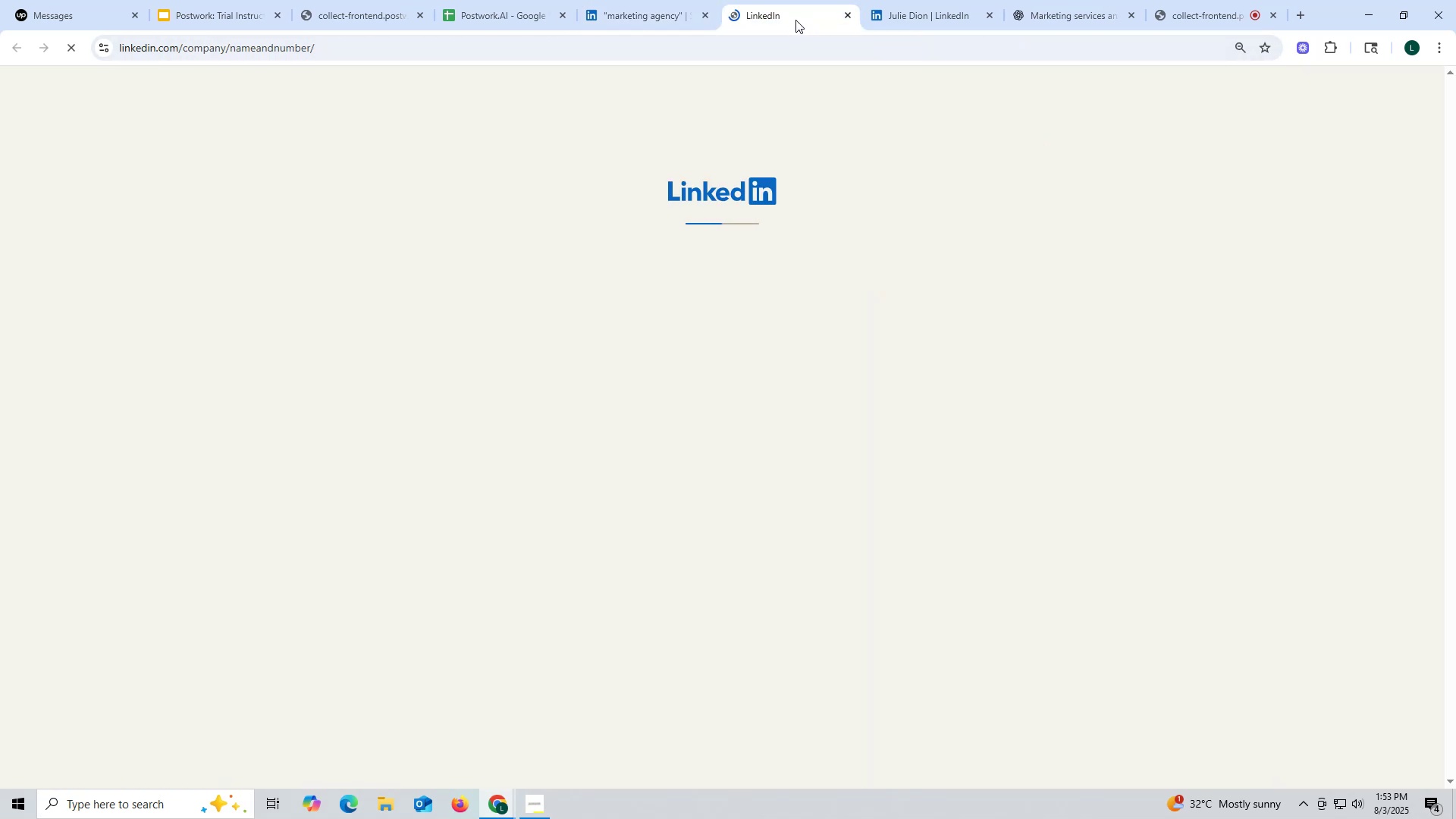 
left_click([517, 340])
 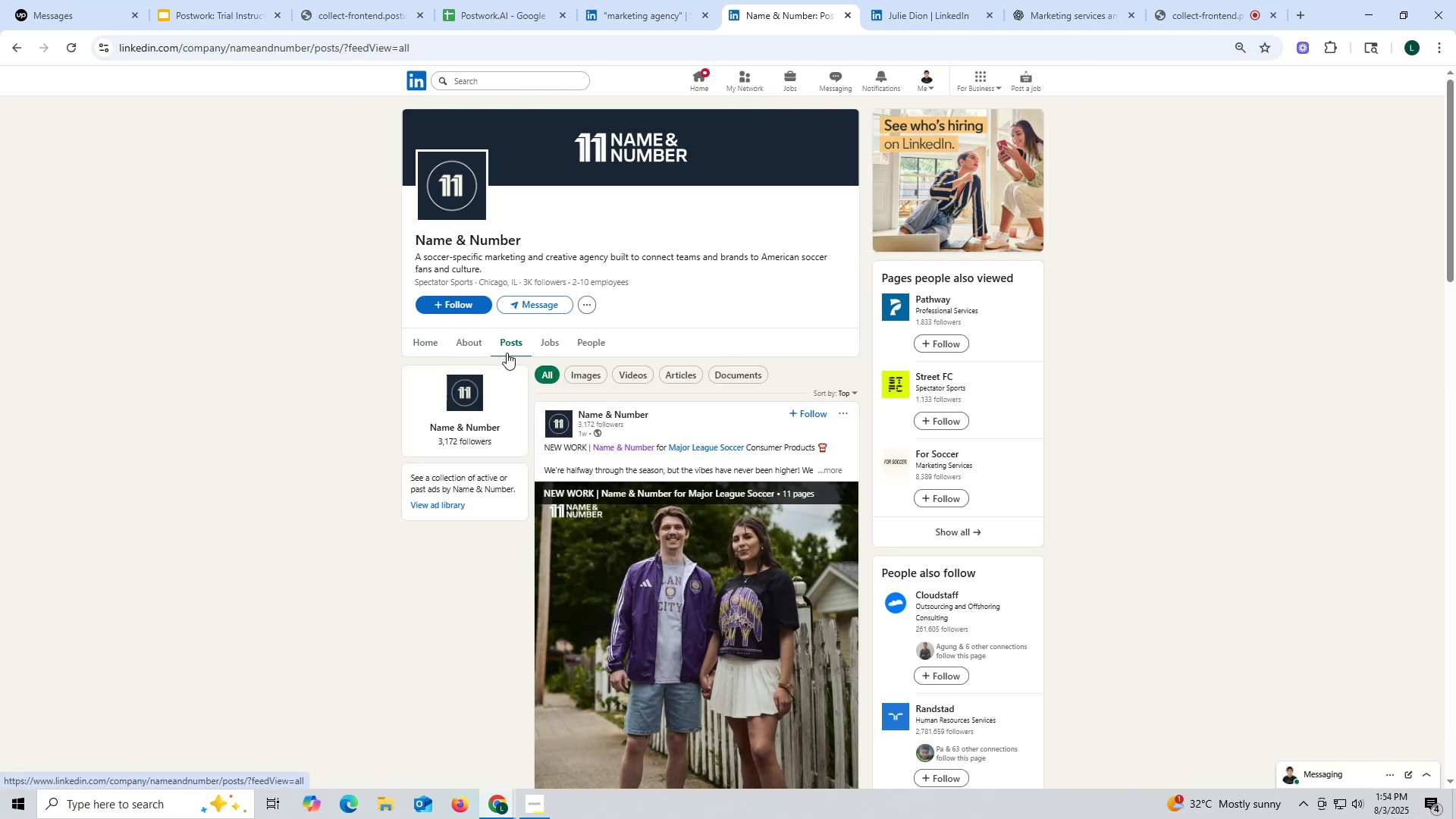 
wait(6.49)
 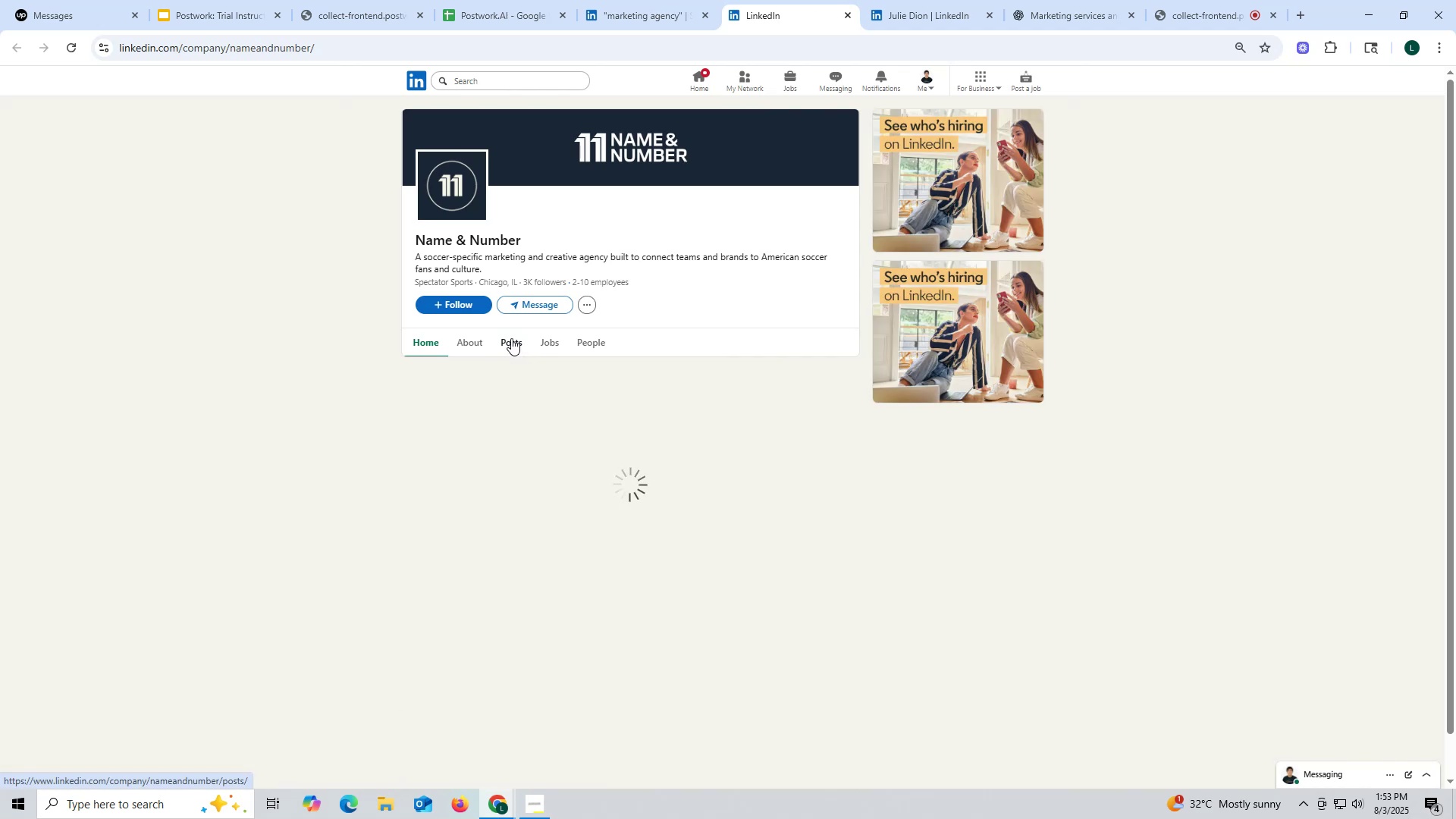 
left_click([456, 341])
 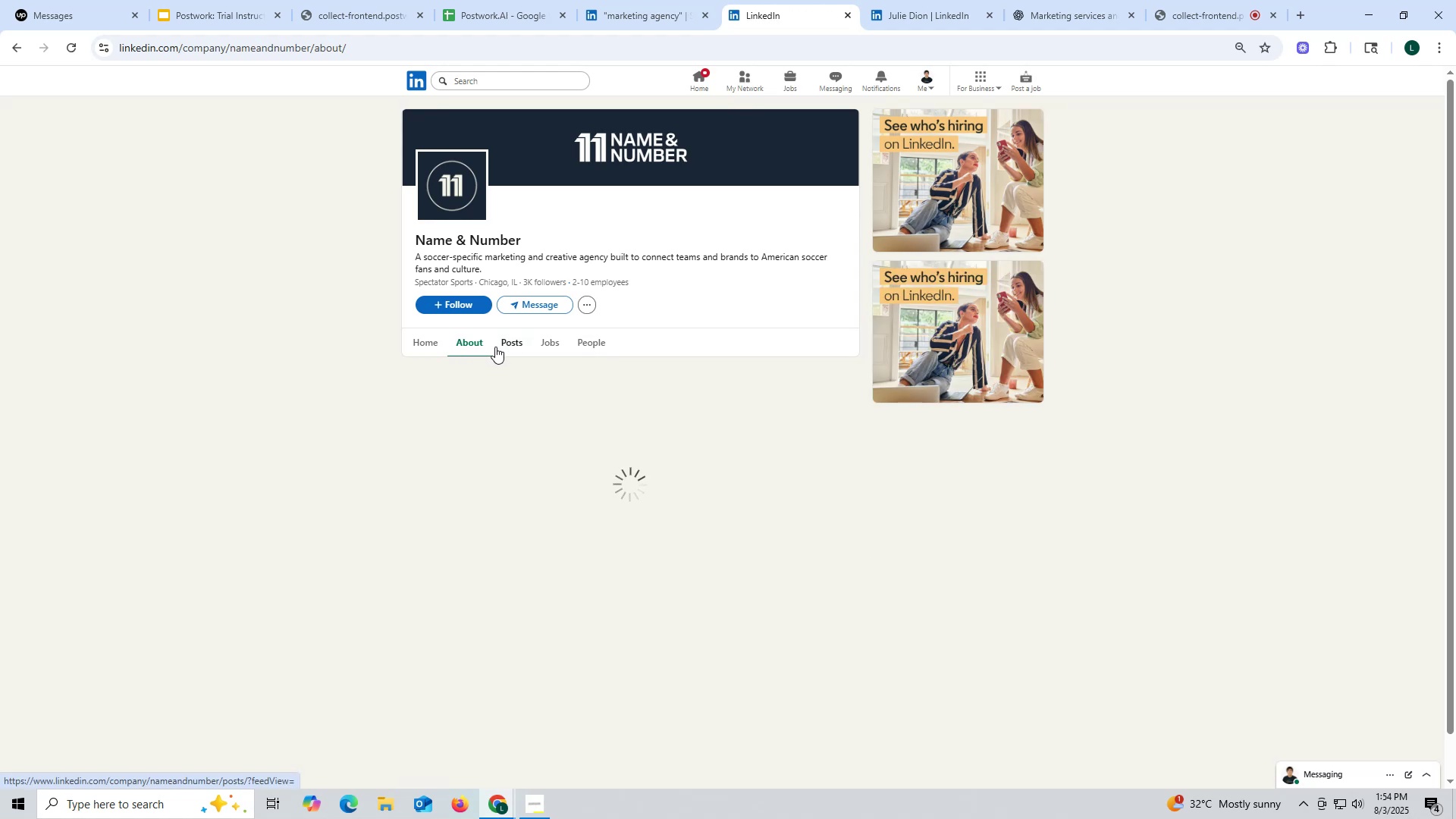 
wait(7.95)
 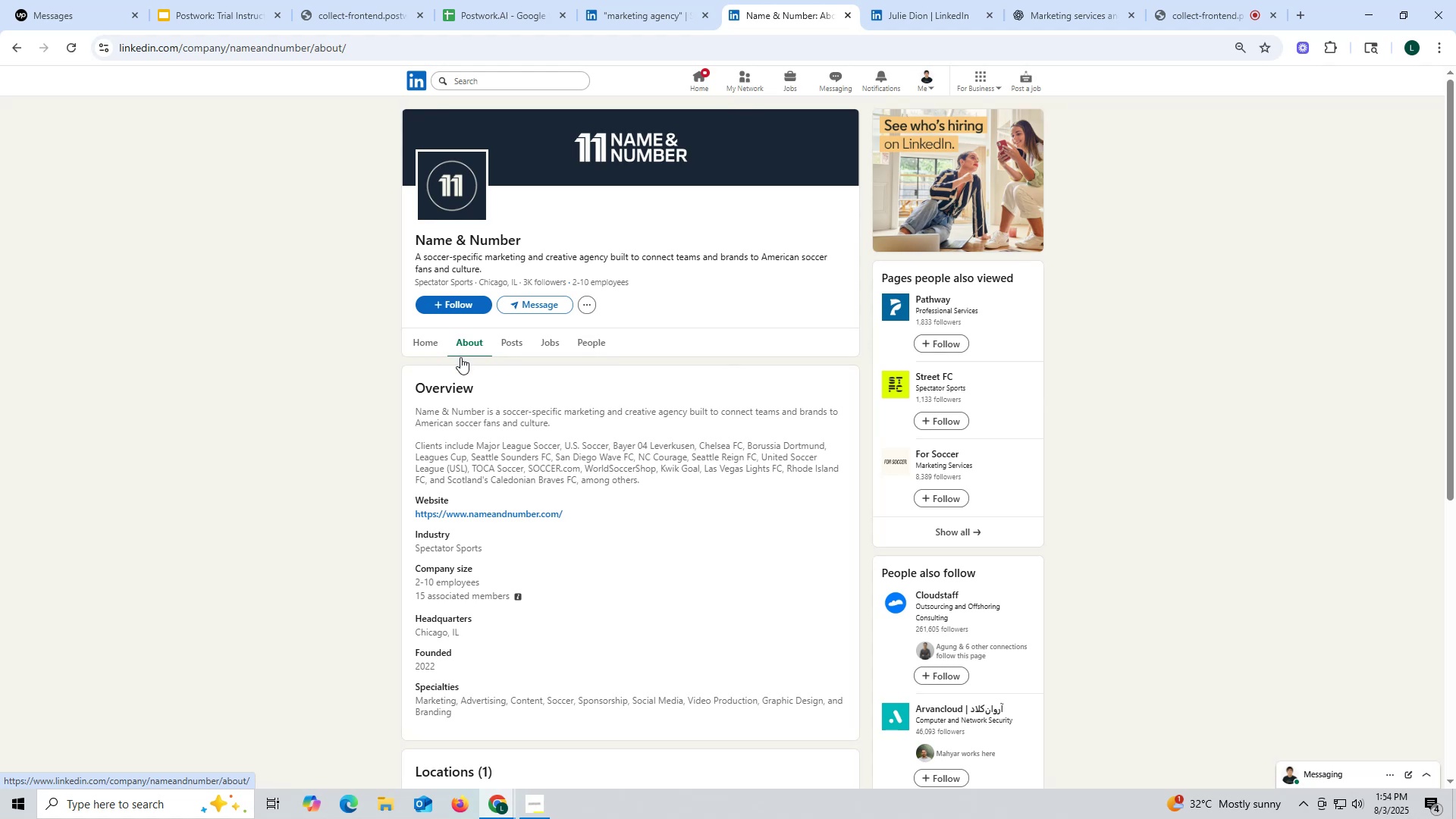 
left_click([464, 342])
 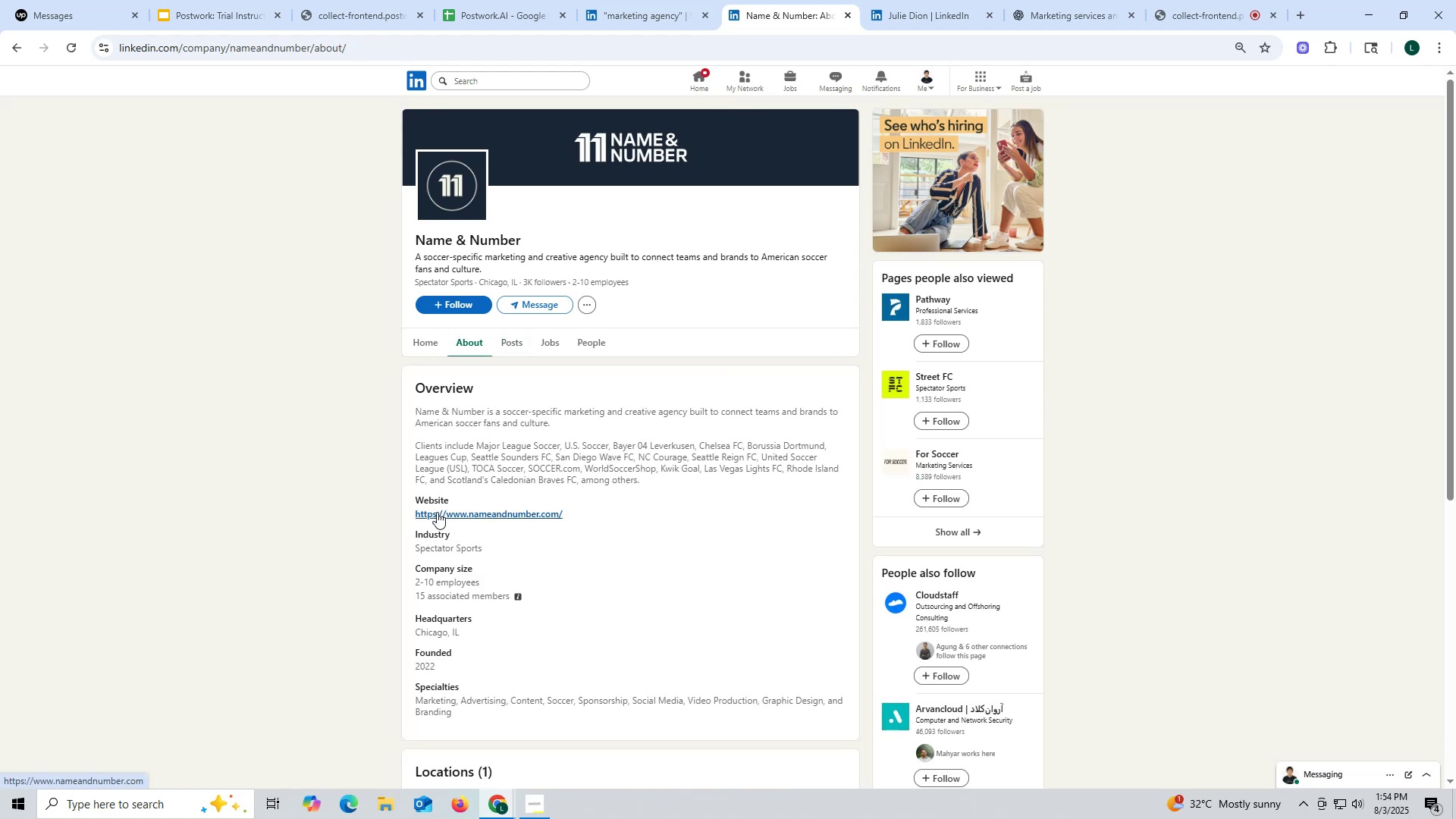 
left_click([476, 533])
 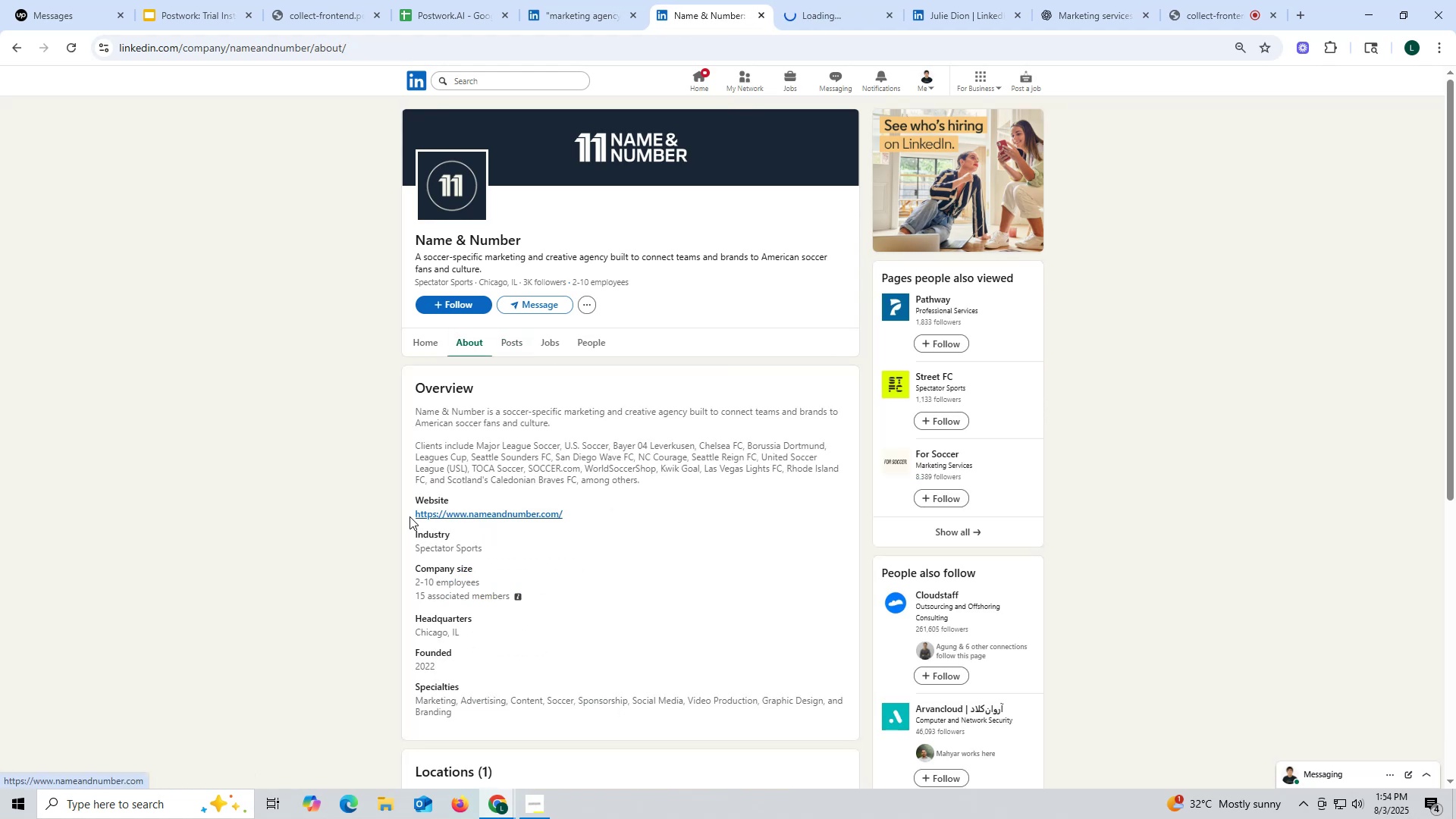 
left_click_drag(start_coordinate=[405, 510], to_coordinate=[593, 510])
 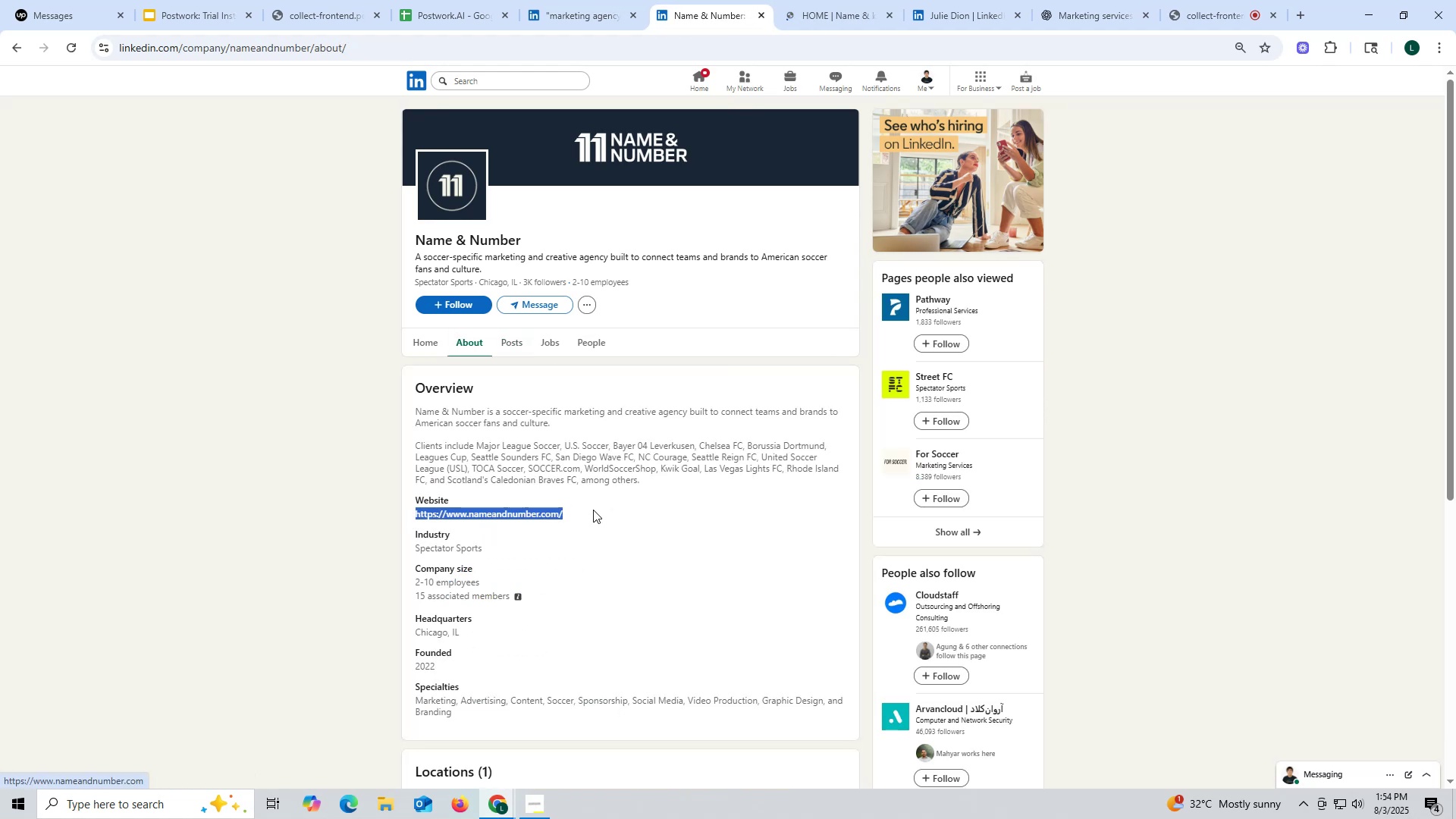 
key(Control+ControlLeft)
 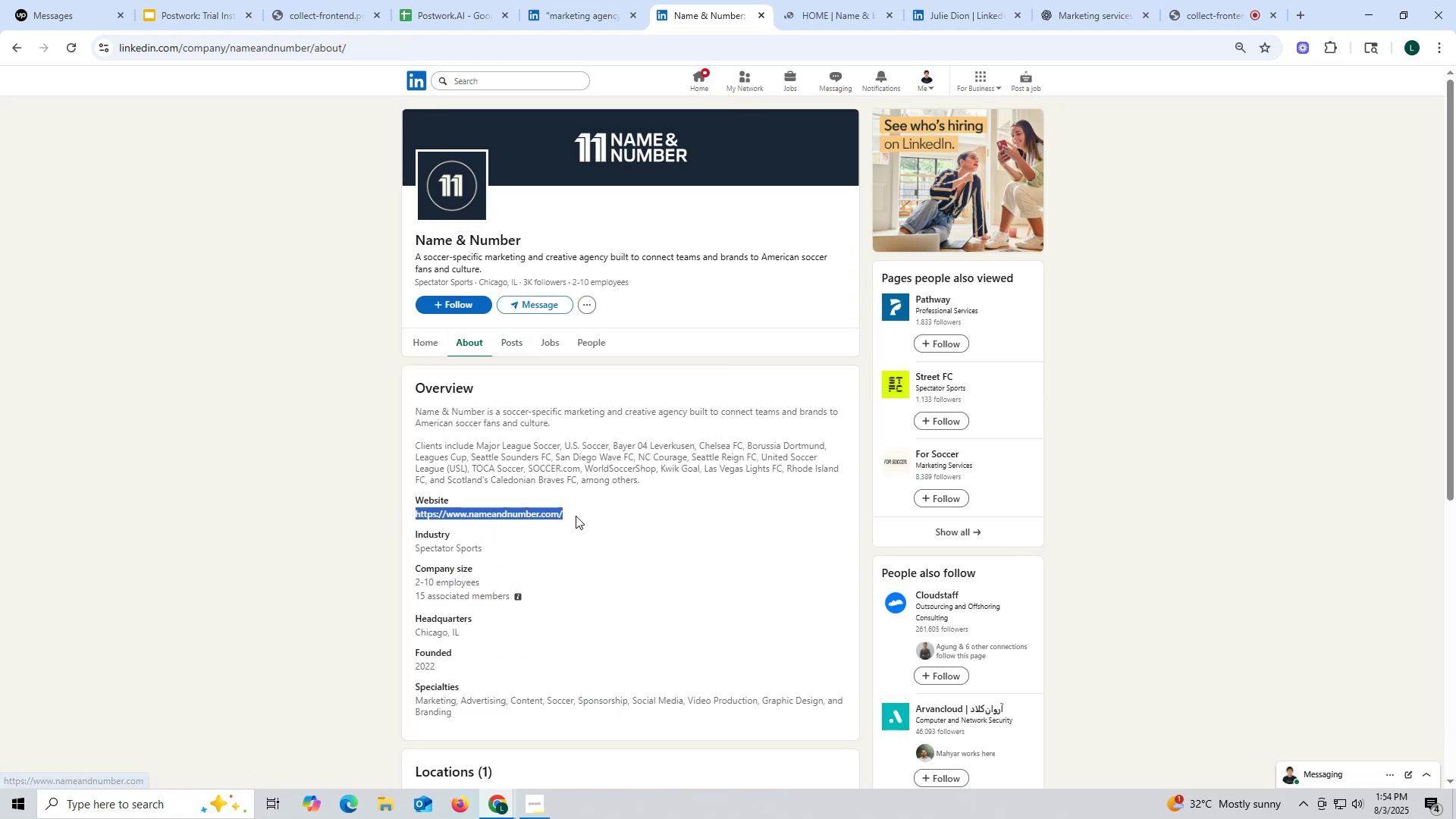 
key(Control+C)
 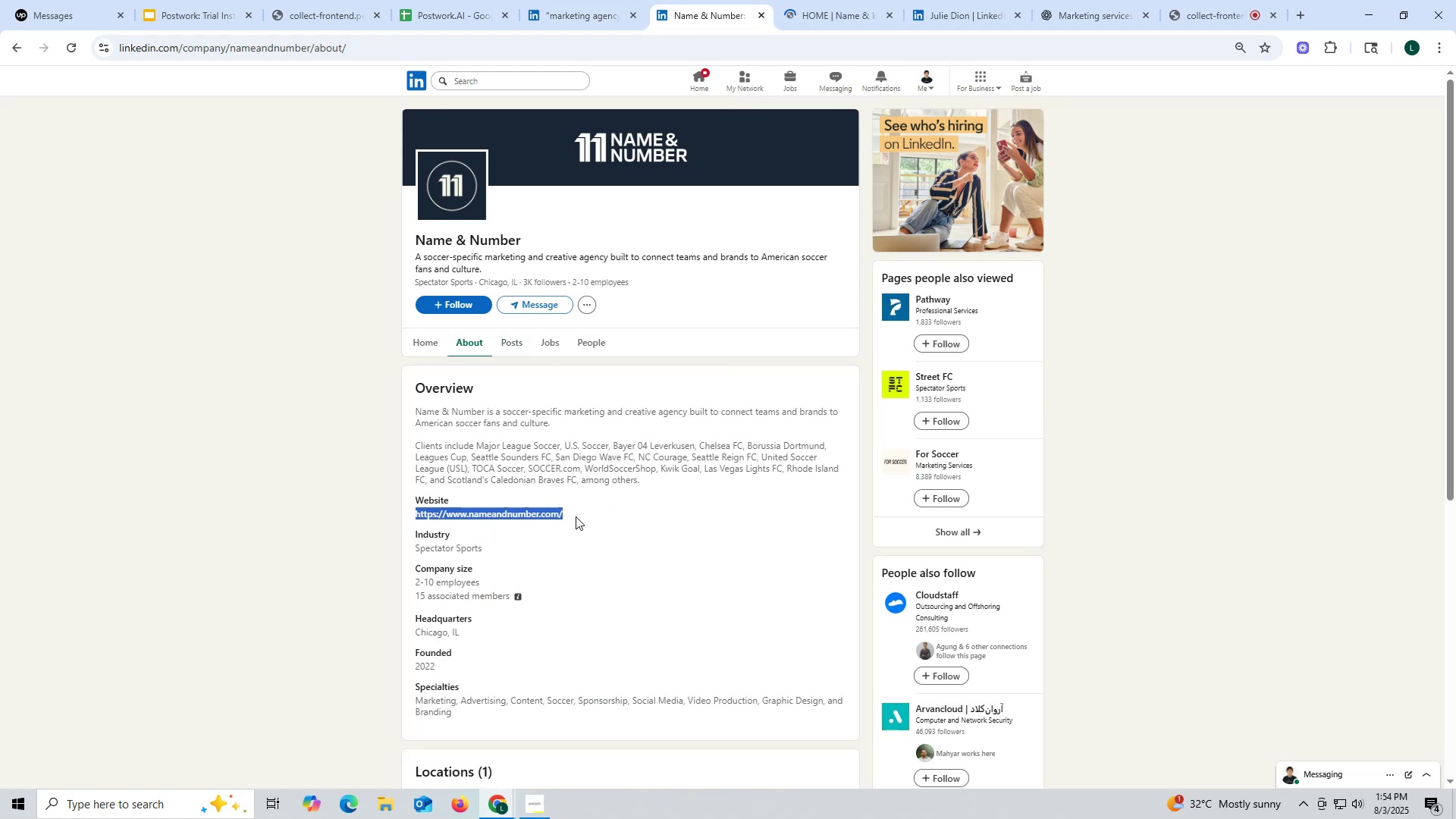 
key(Control+ControlLeft)
 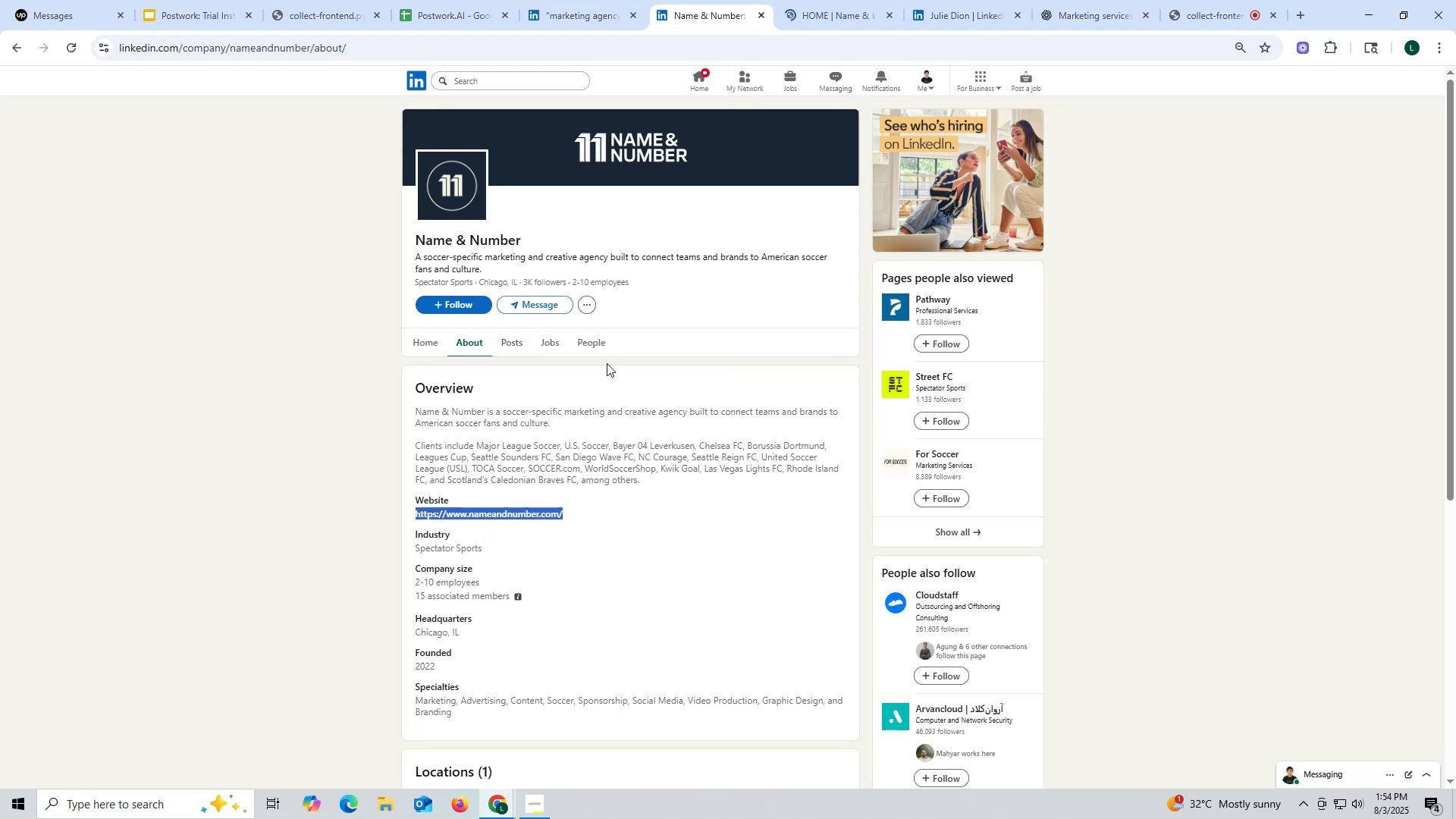 
key(Control+C)
 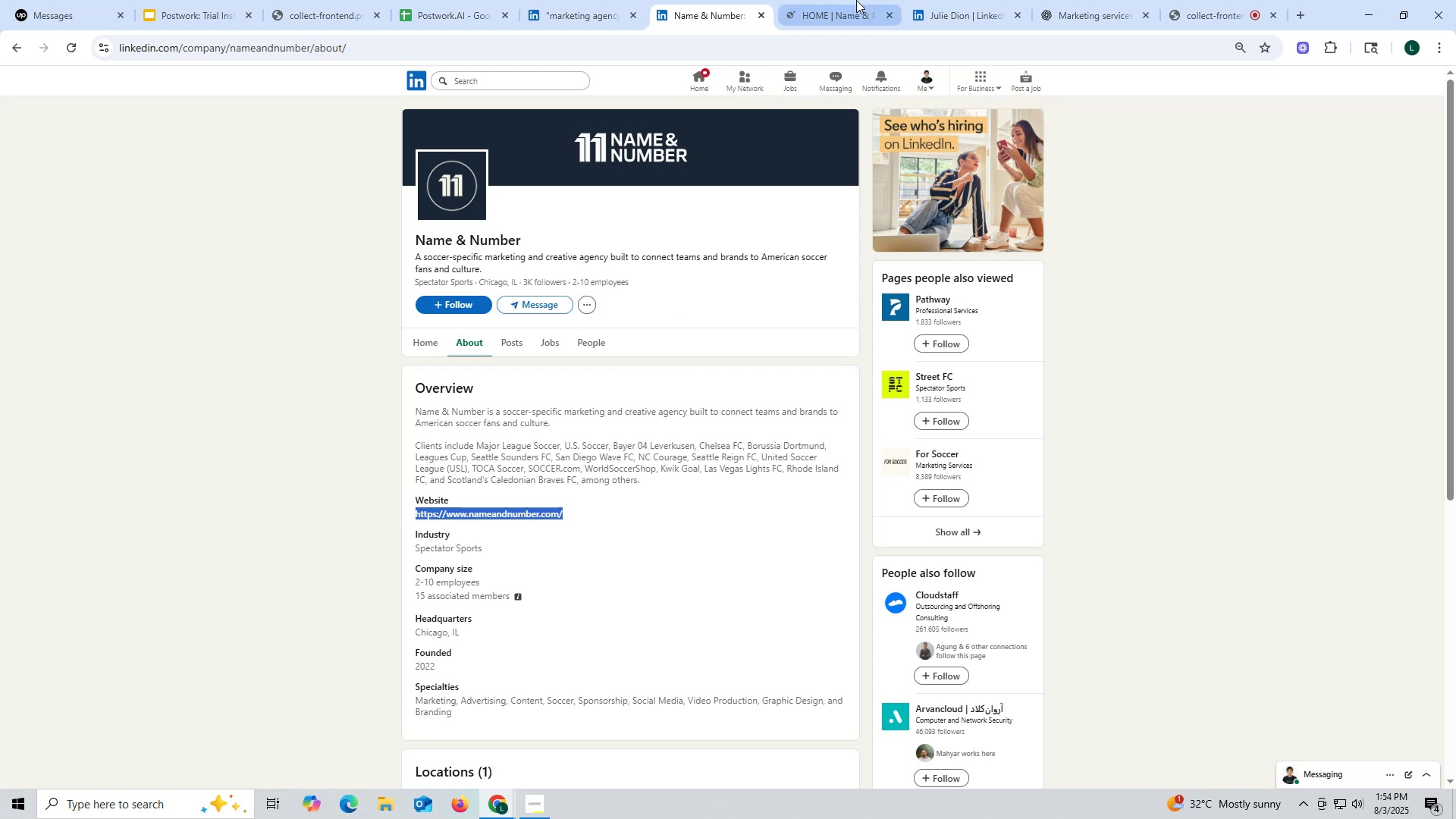 
left_click([843, 8])
 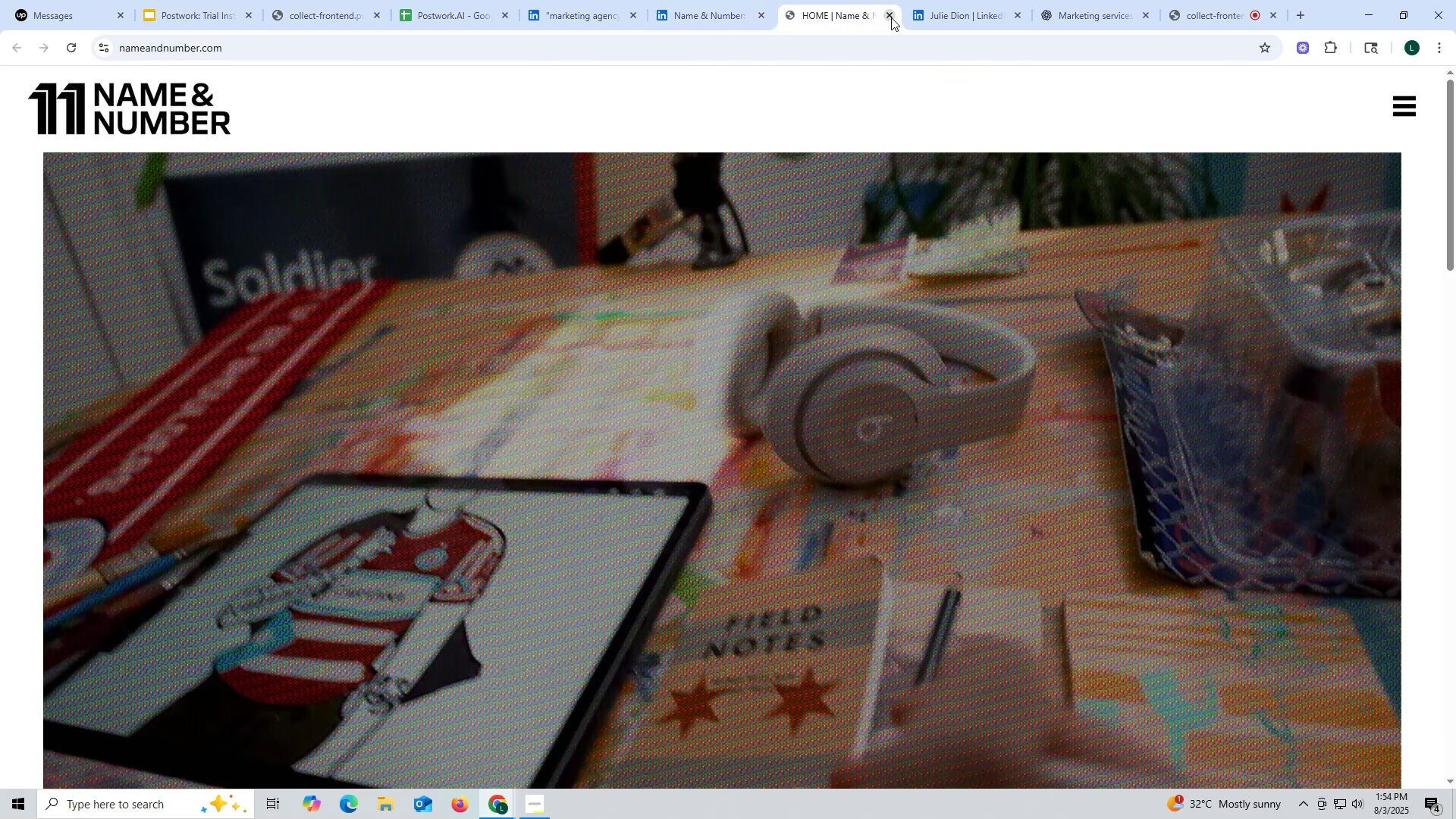 
left_click([891, 15])
 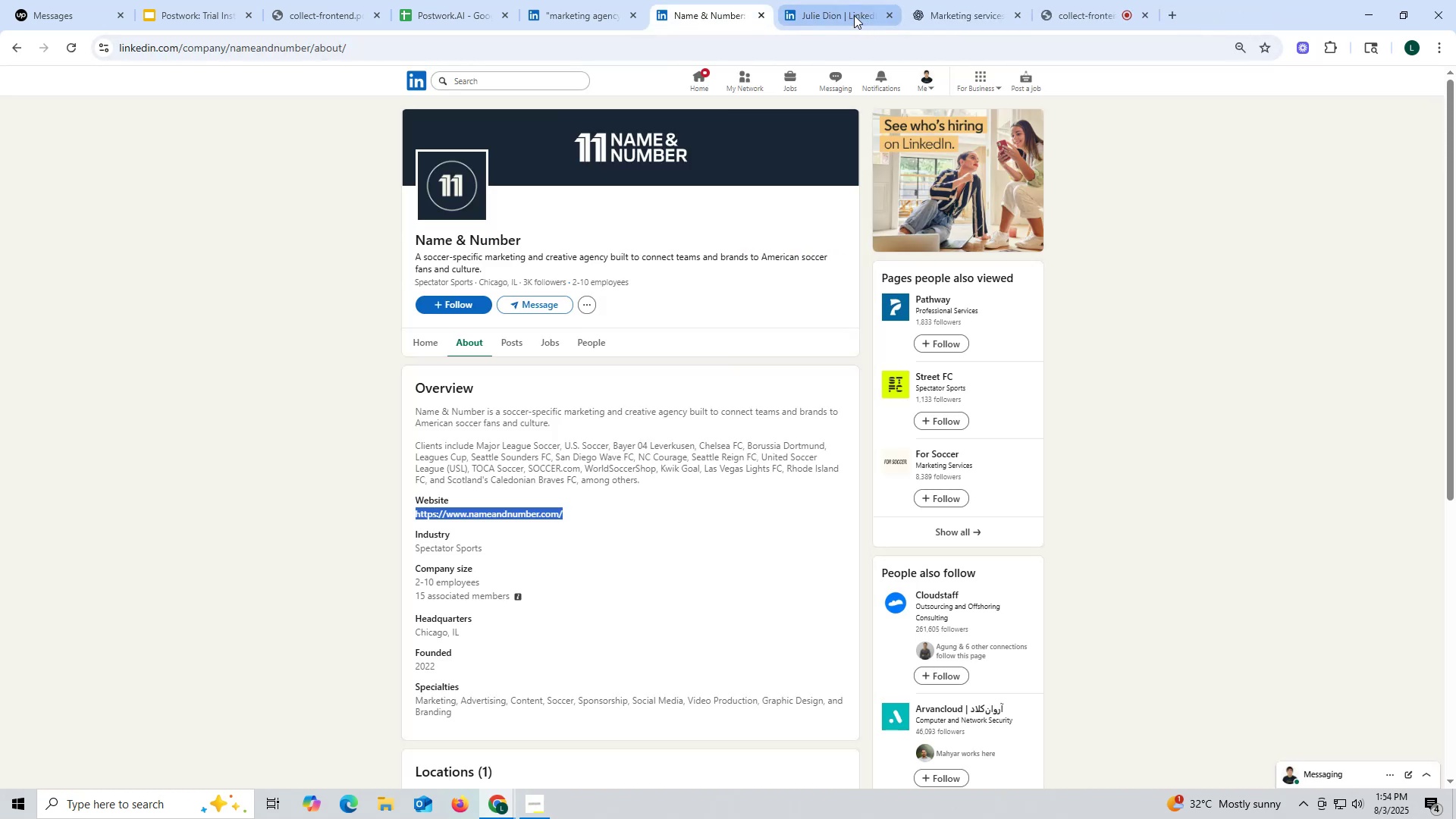 
left_click([852, 14])
 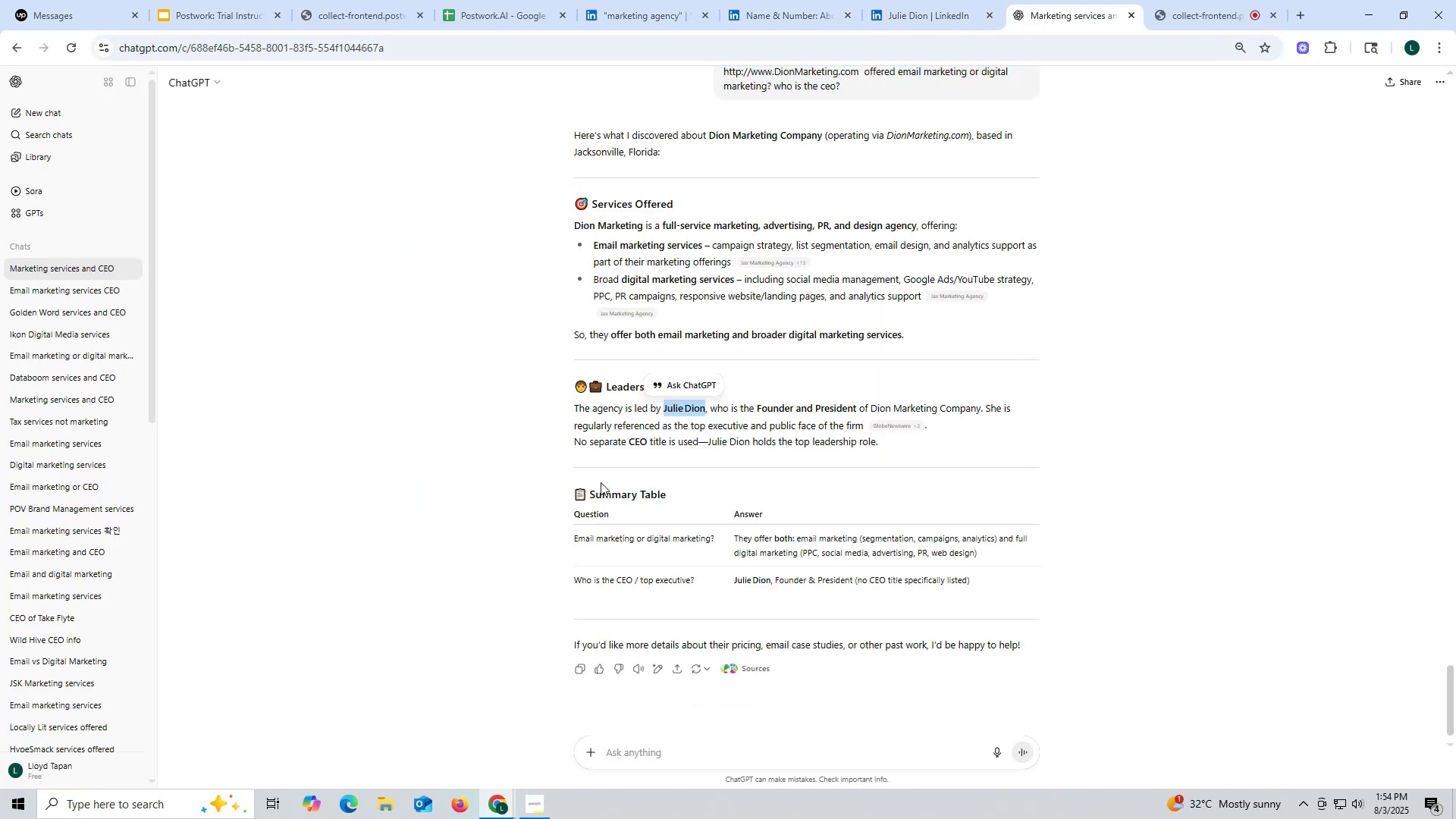 
left_click([668, 761])
 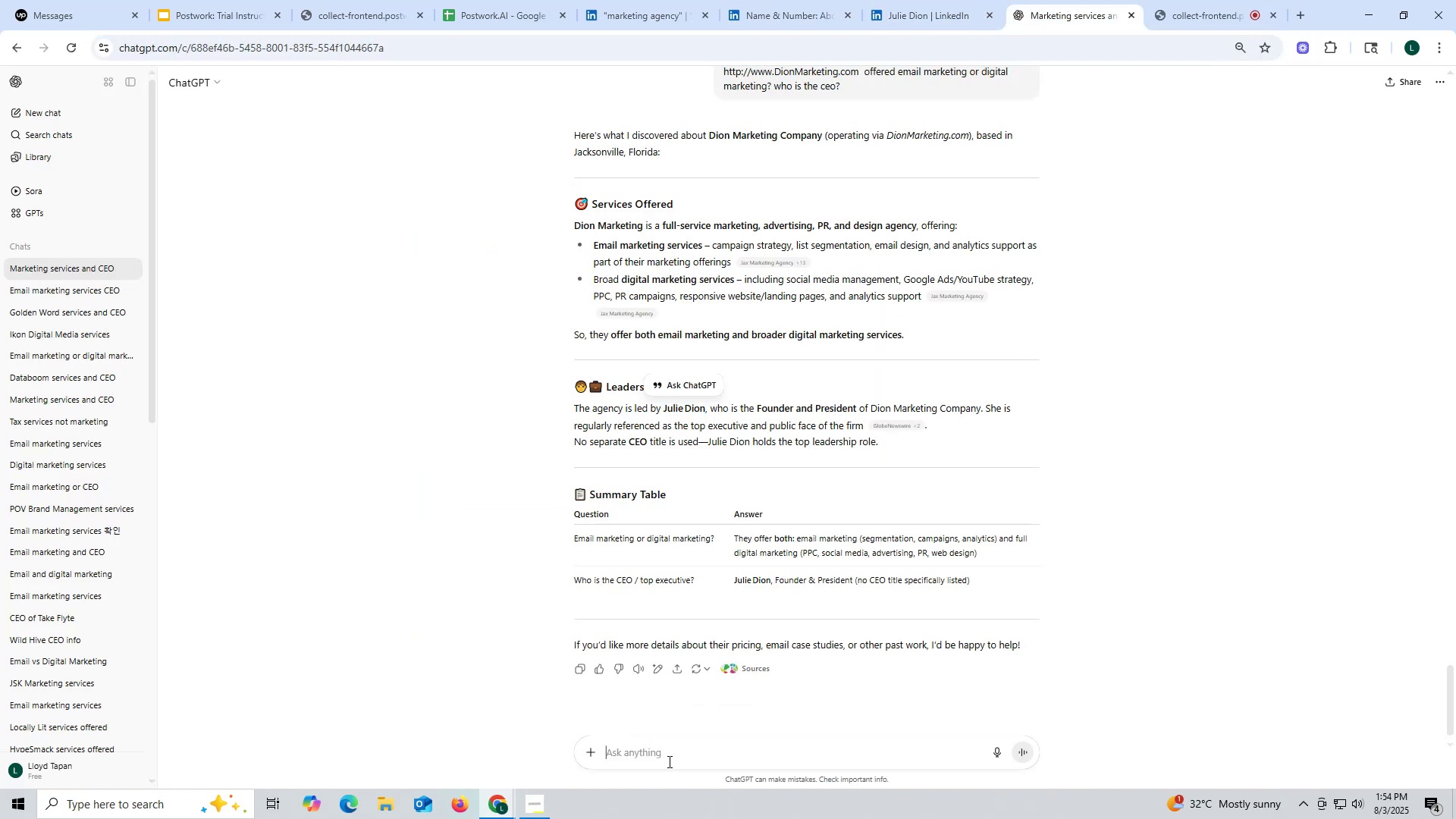 
key(Control+ControlLeft)
 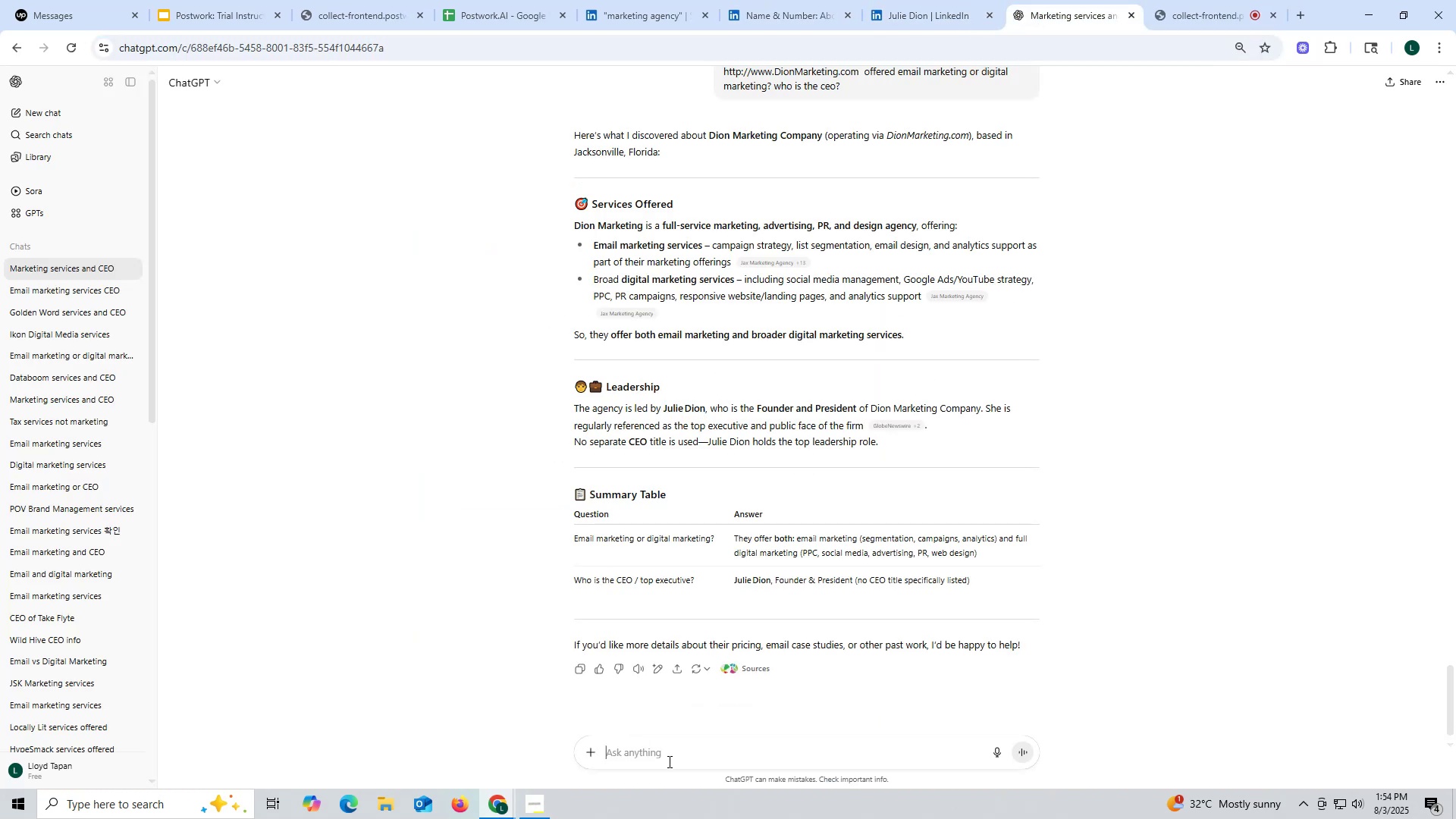 
key(Control+V)
 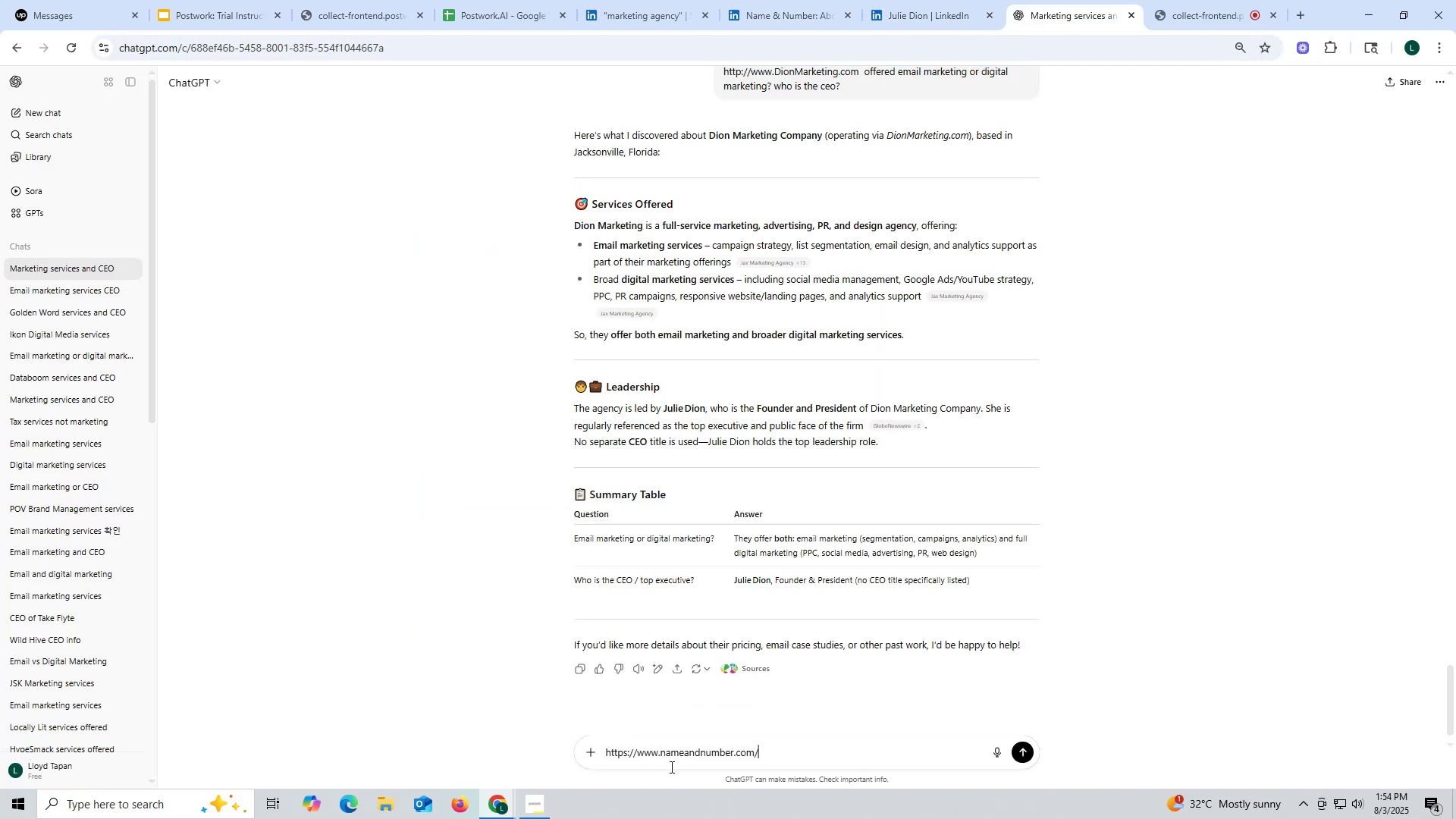 
key(Space)
 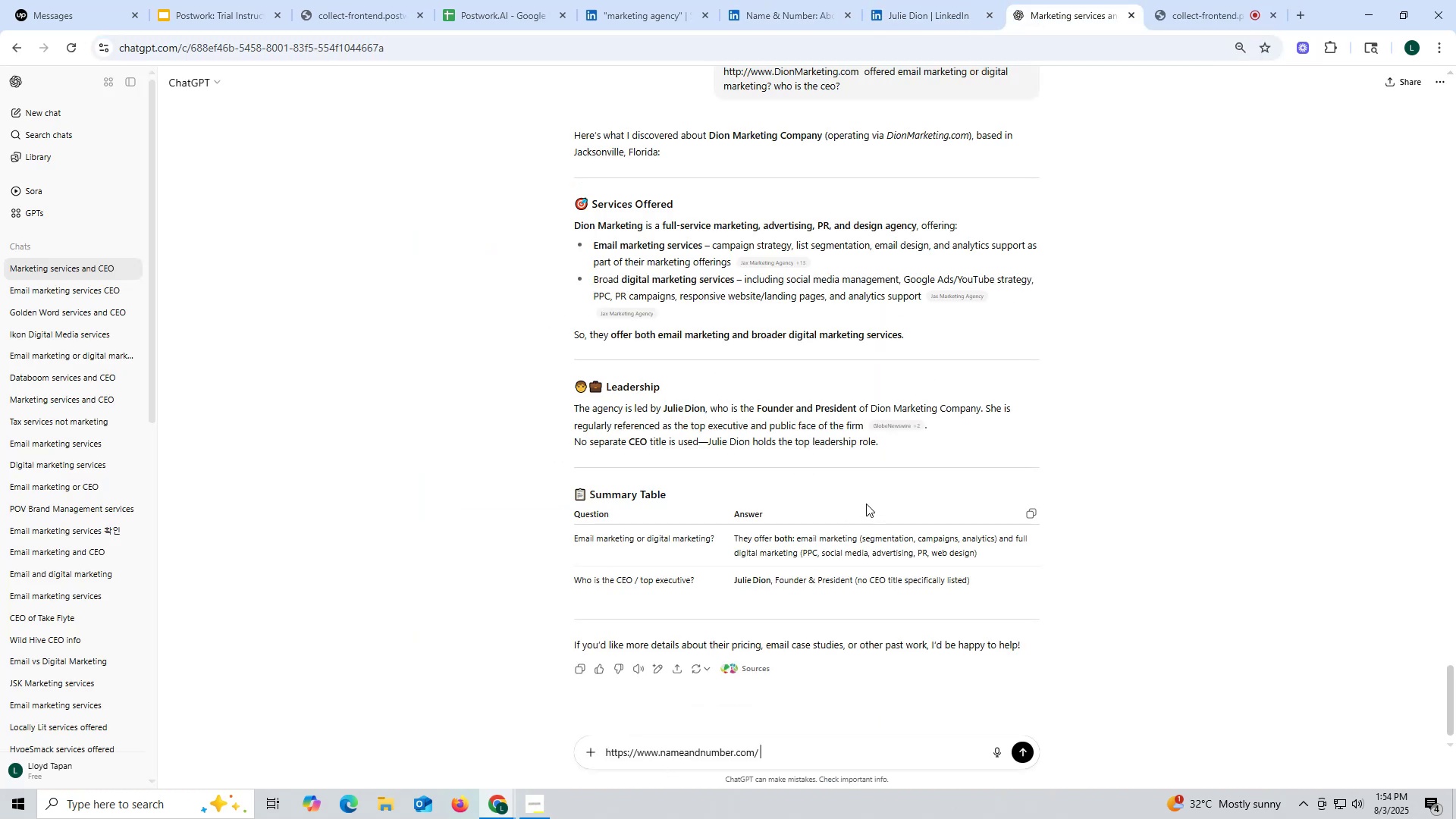 
scroll: coordinate [863, 502], scroll_direction: up, amount: 2.0
 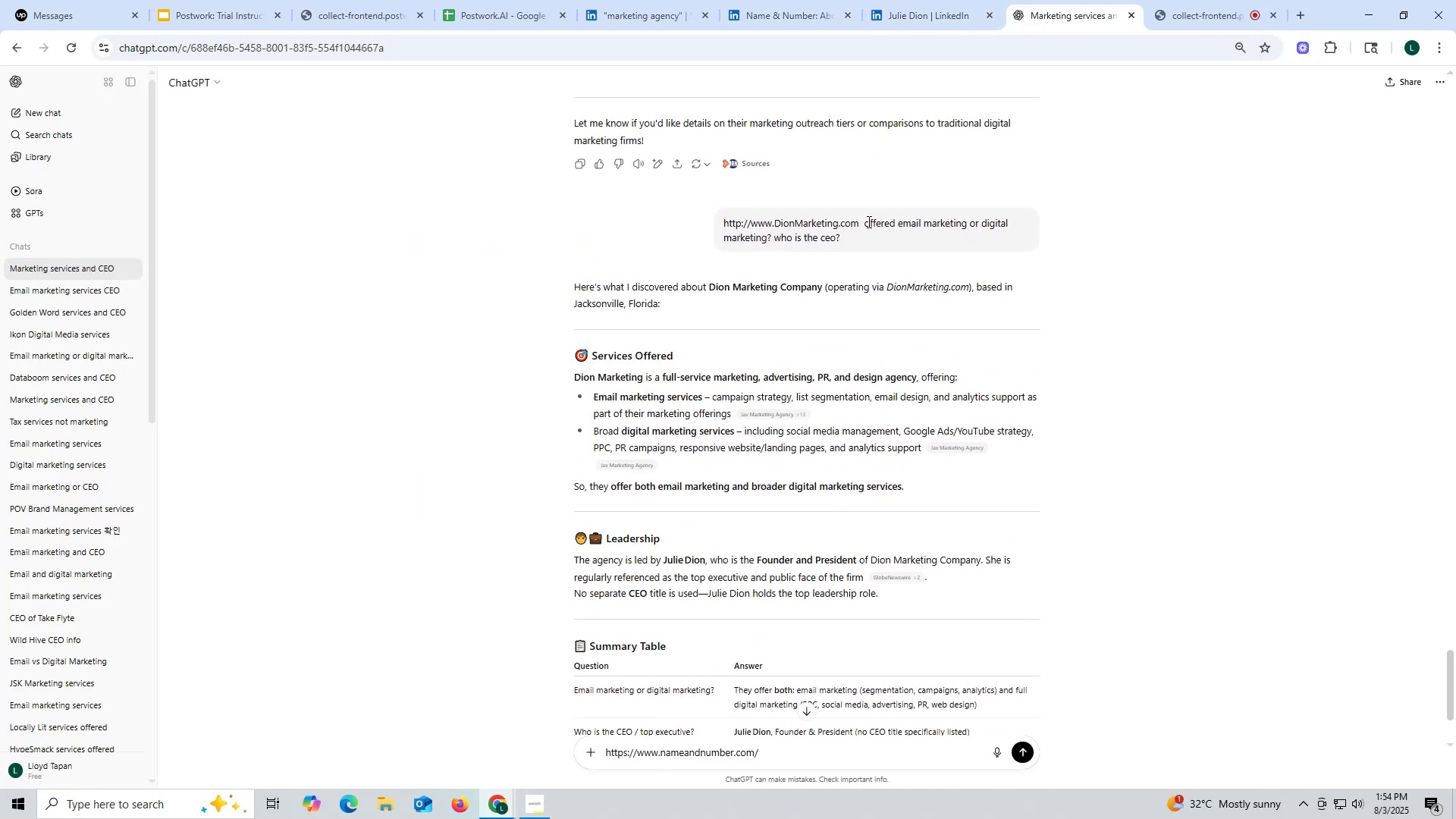 
left_click_drag(start_coordinate=[866, 219], to_coordinate=[890, 234])
 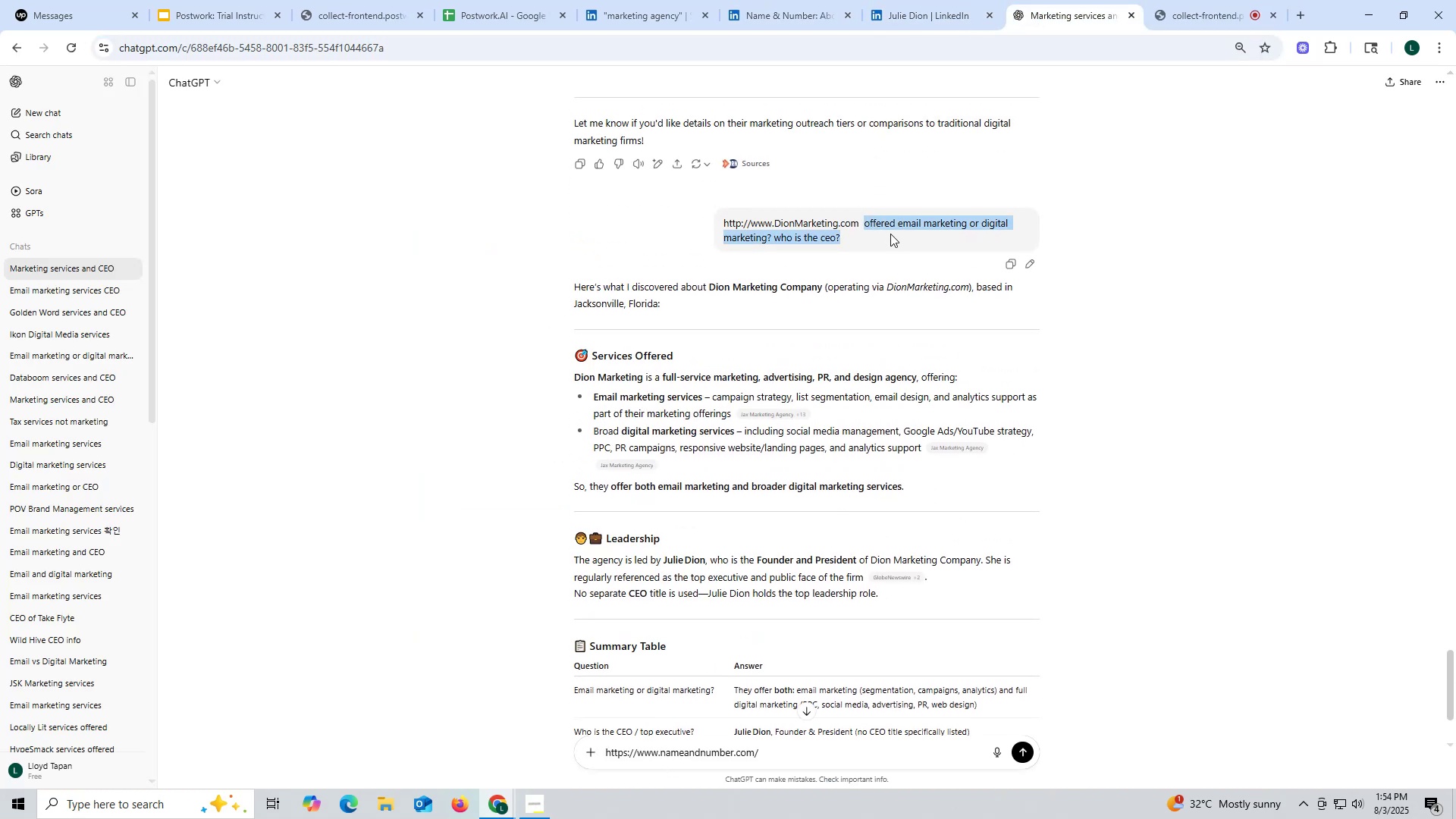 
key(Control+ControlLeft)
 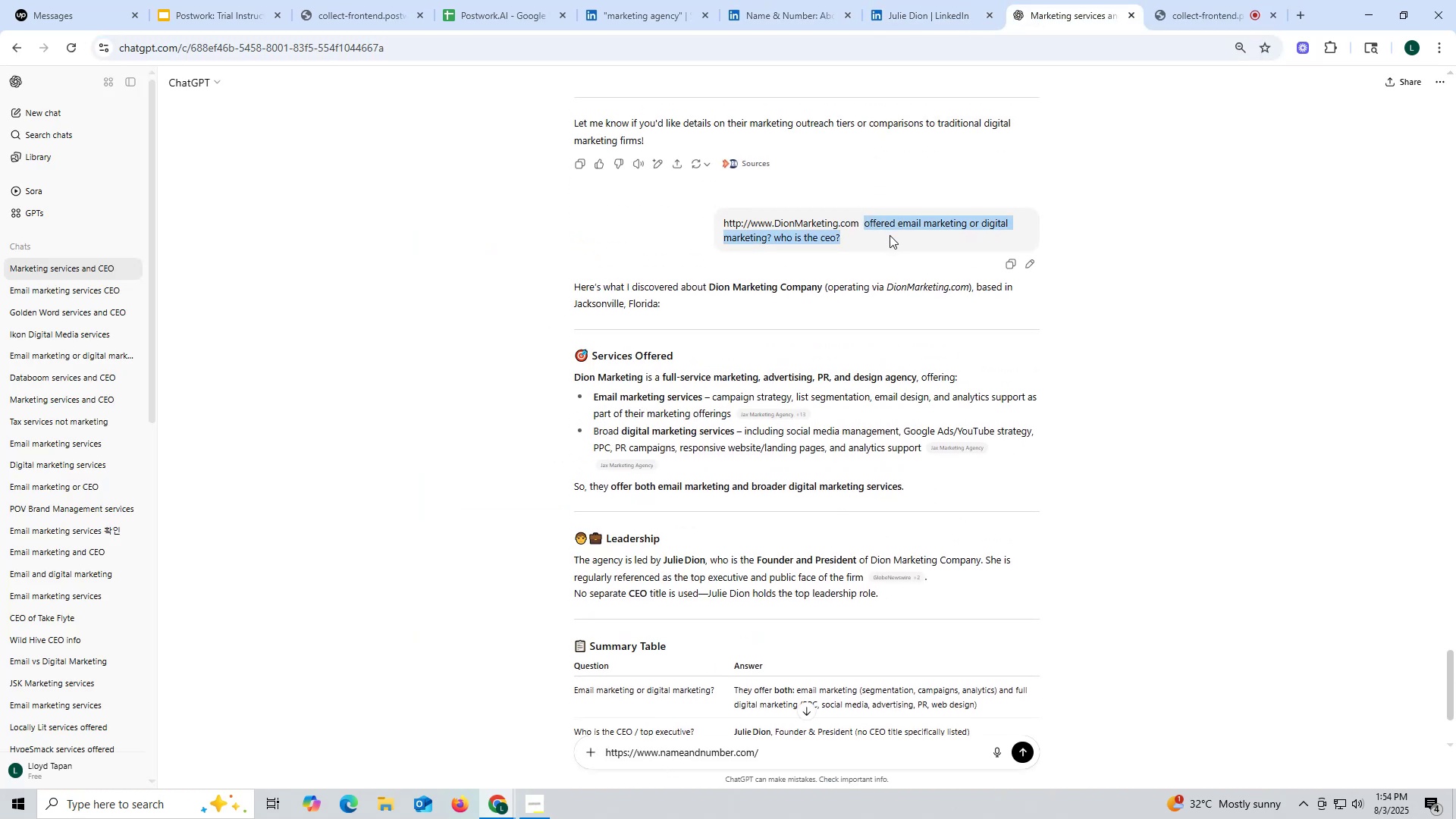 
key(Control+C)
 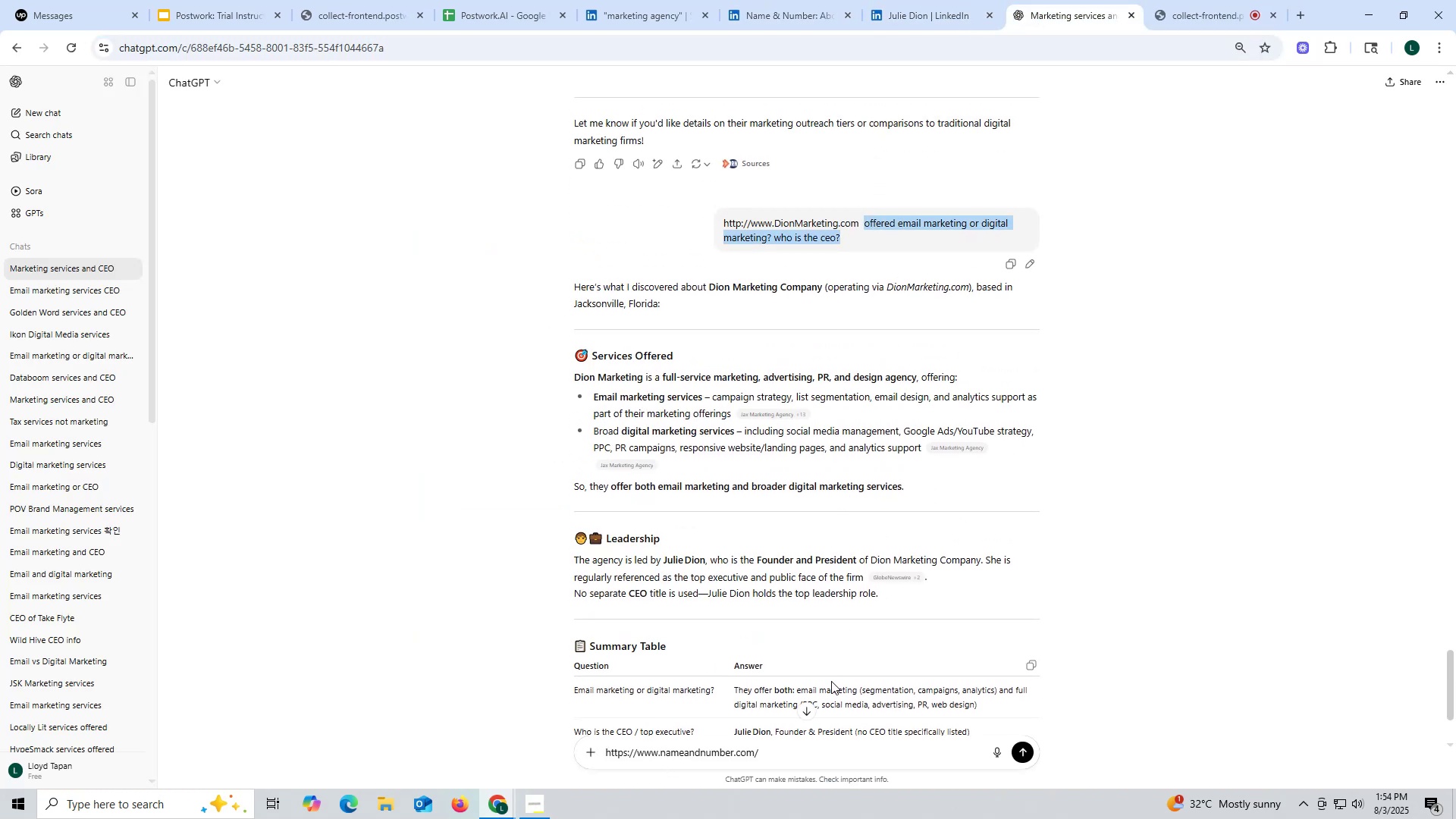 
key(Control+ControlLeft)
 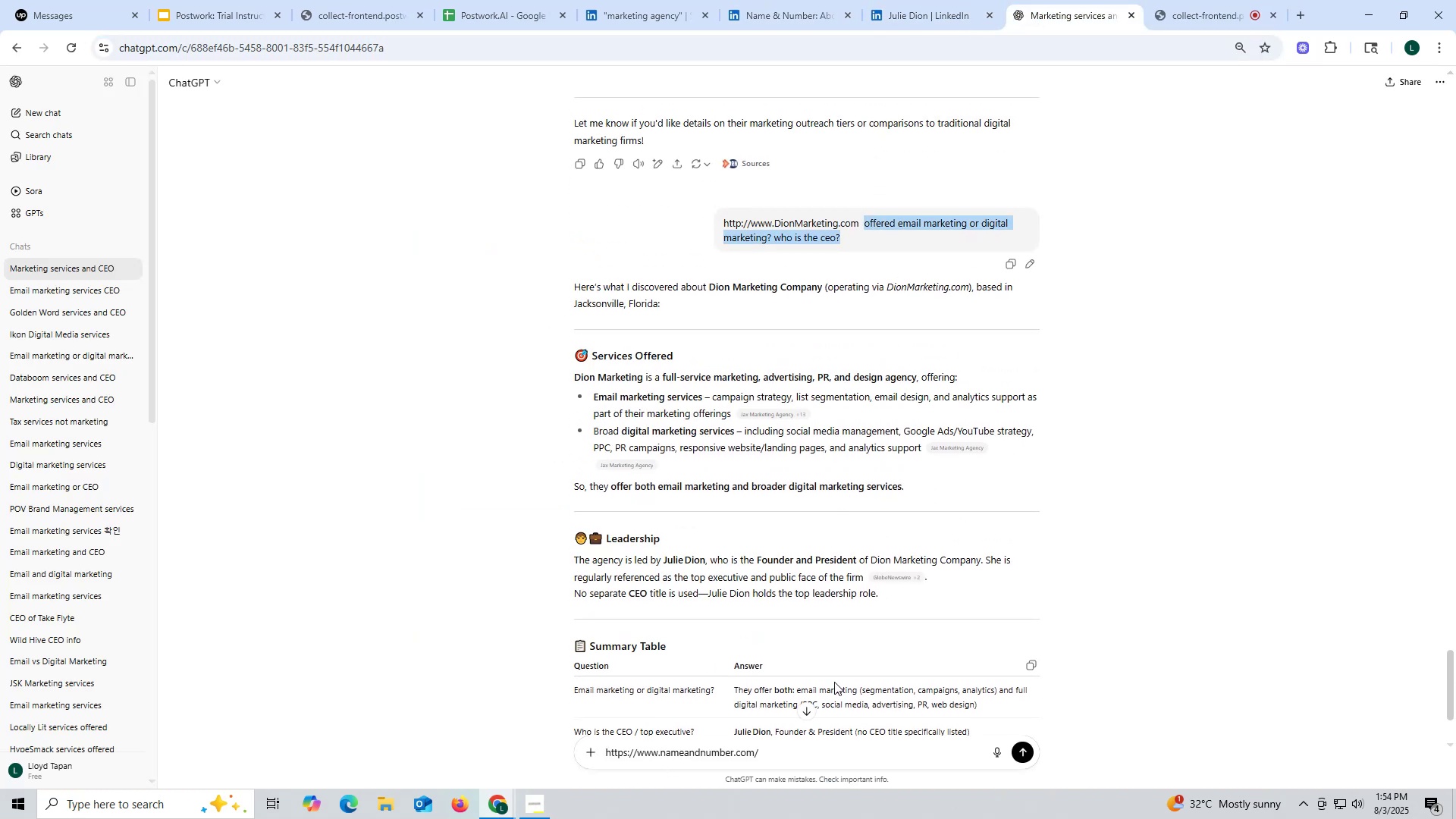 
key(Control+C)
 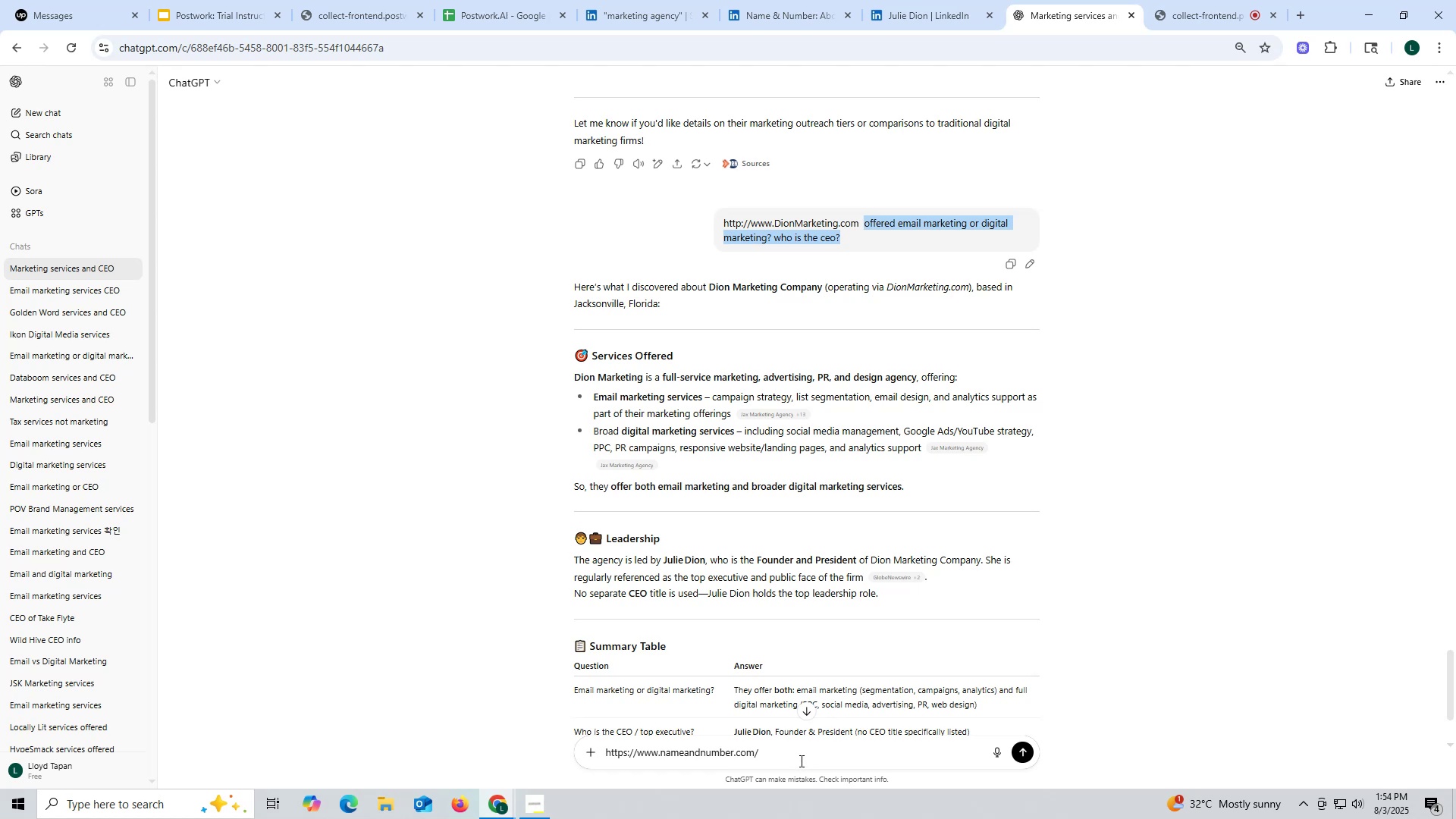 
key(Control+ControlLeft)
 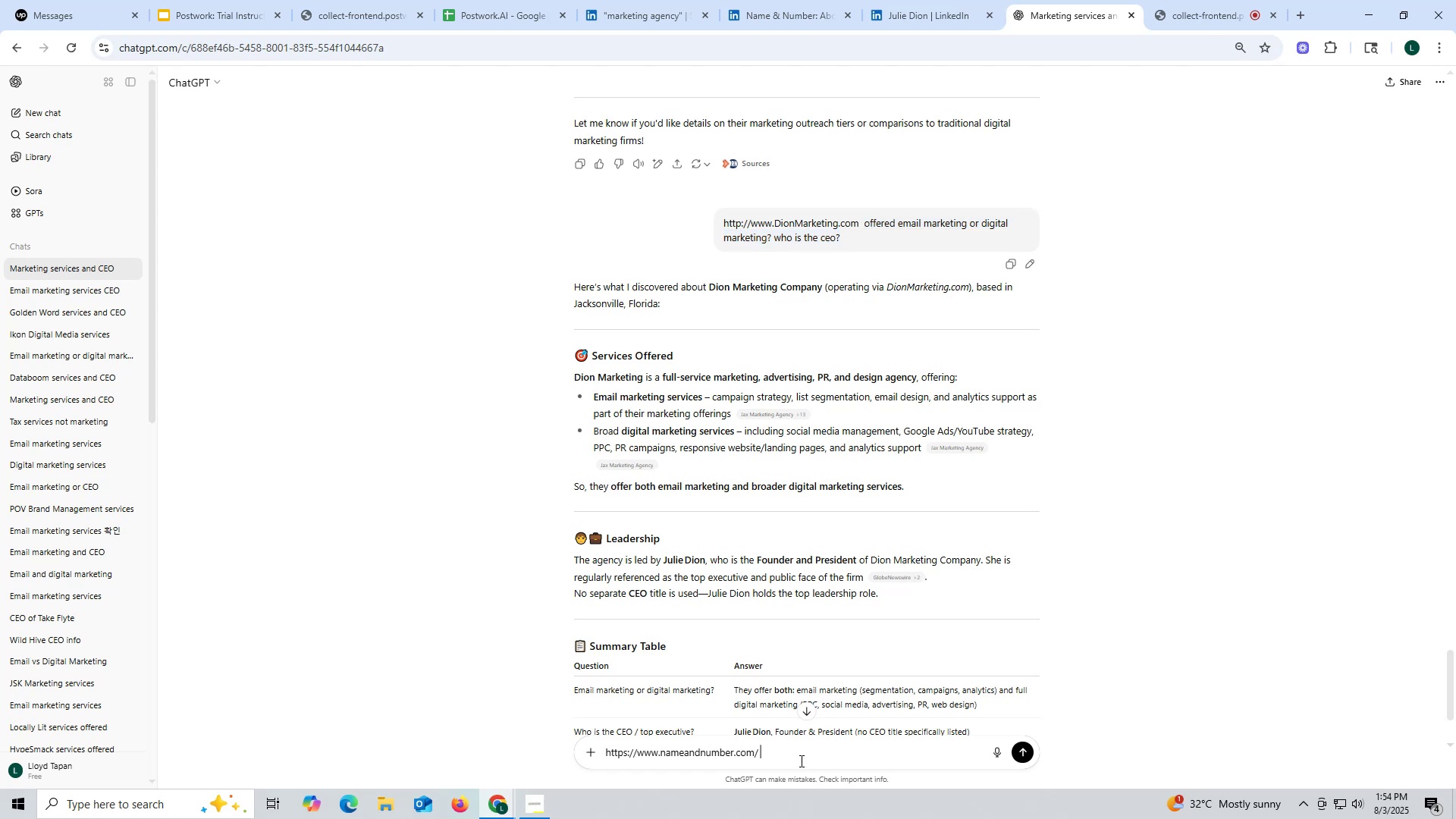 
left_click([800, 761])
 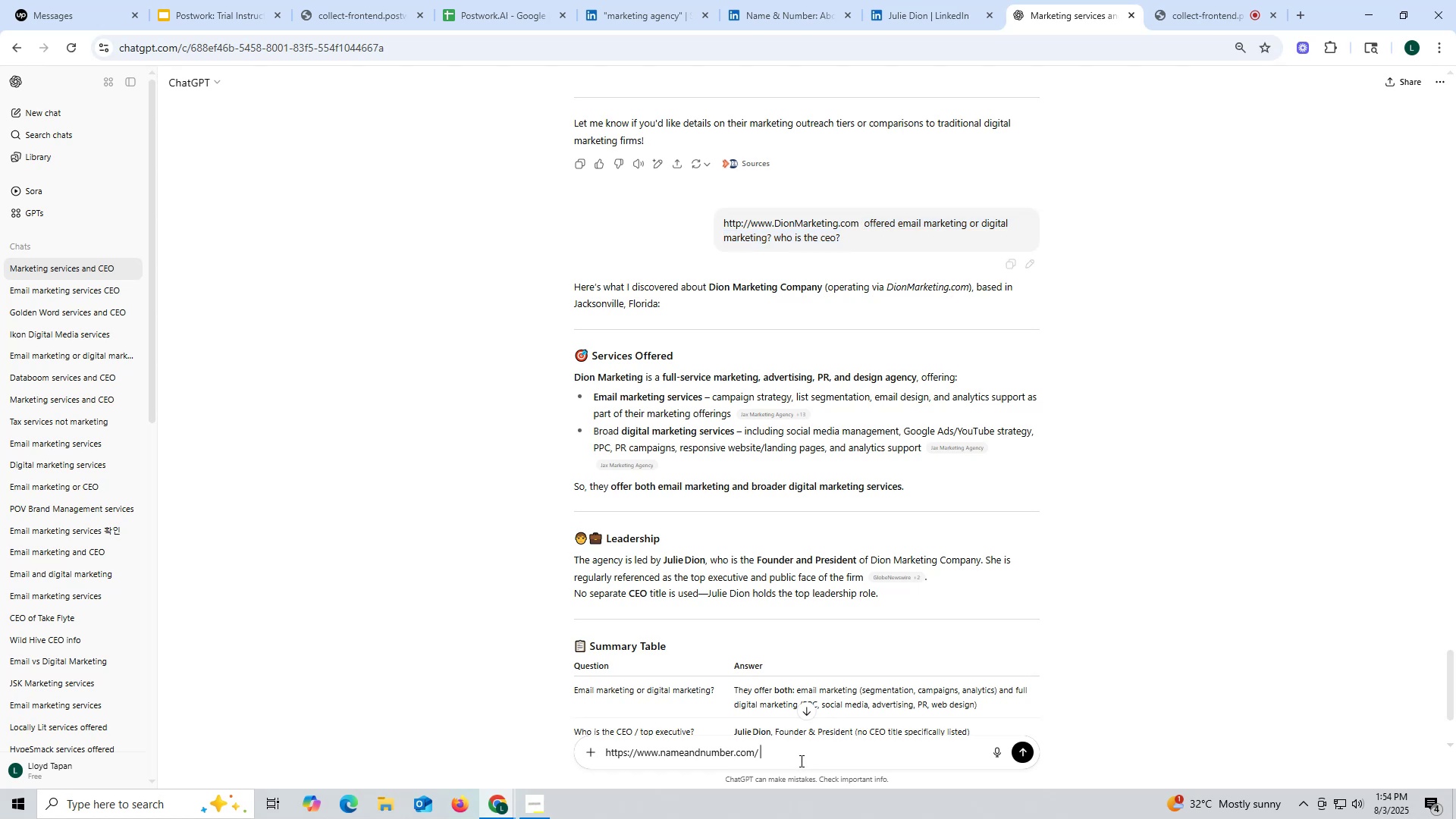 
key(Control+V)
 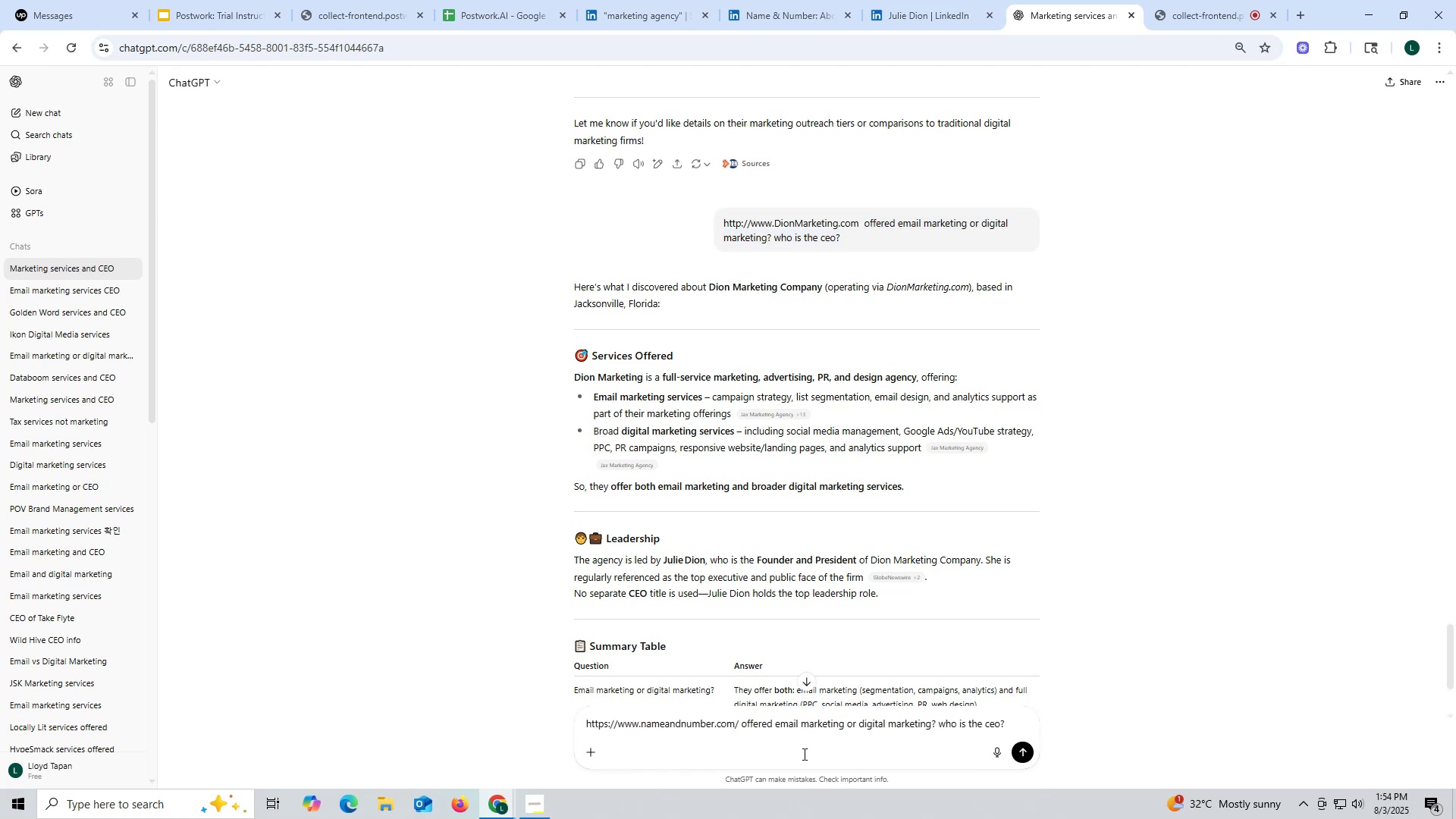 
key(Enter)
 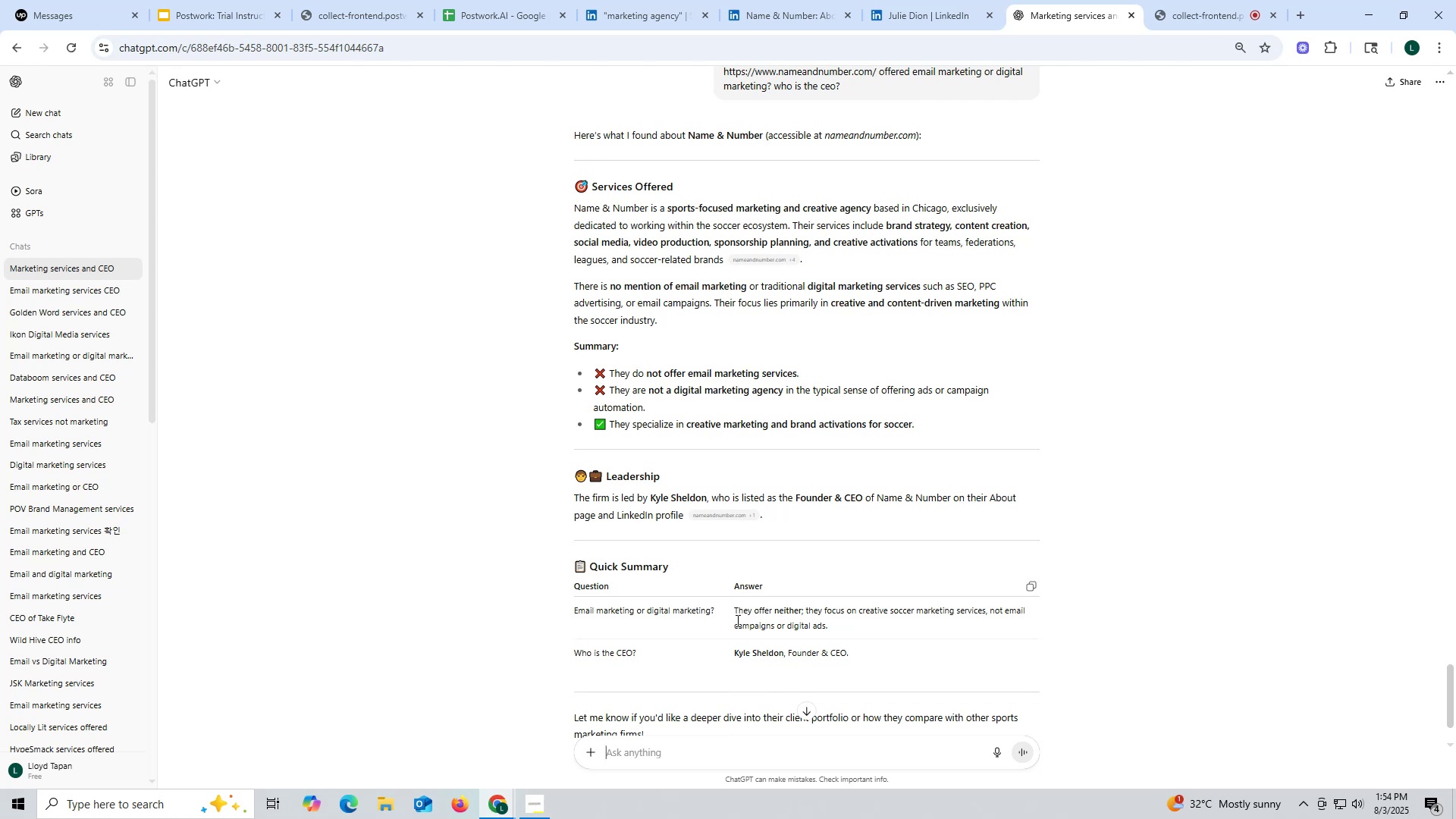 
wait(15.9)
 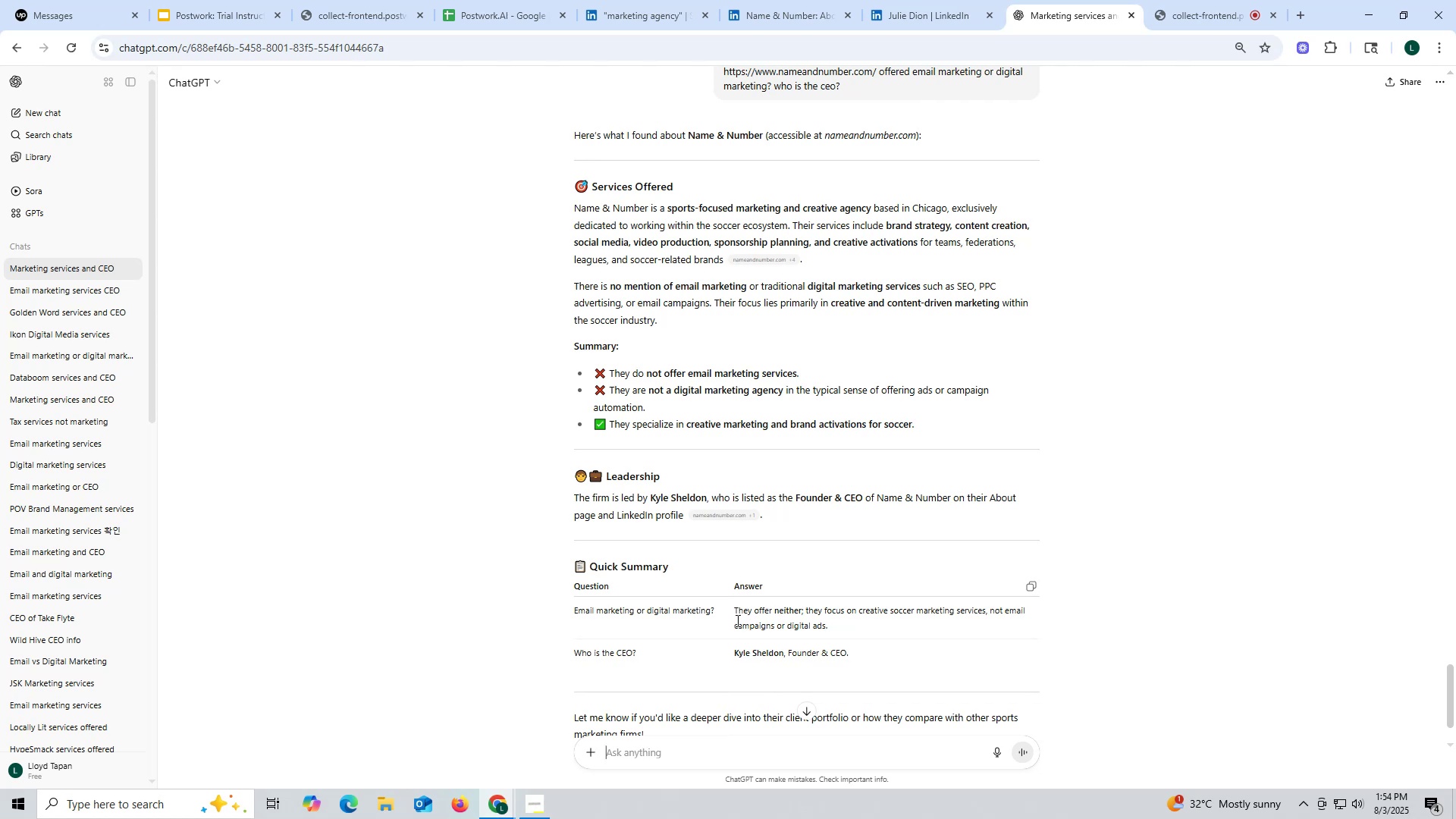 
left_click([645, 20])
 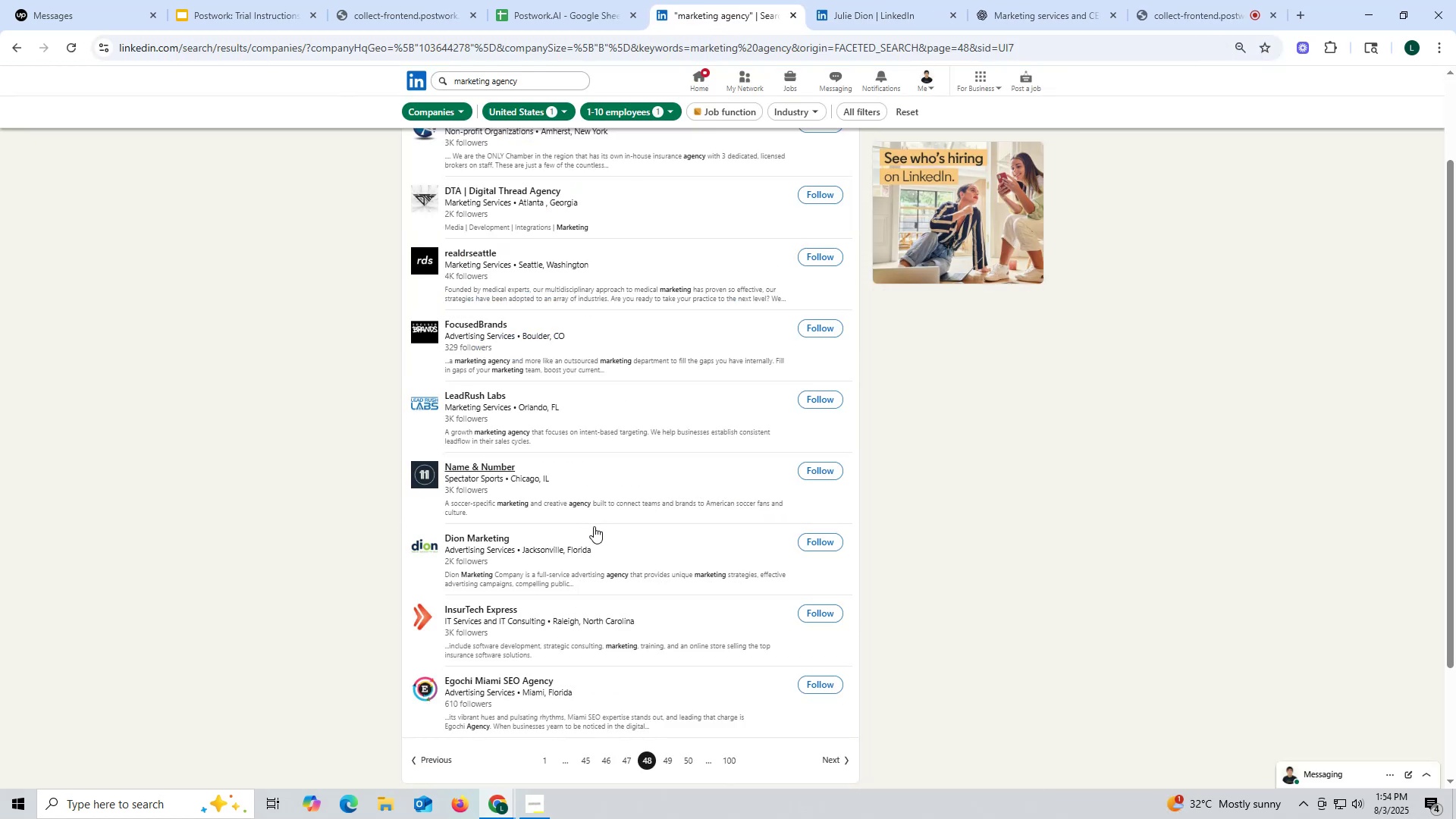 
scroll: coordinate [589, 518], scroll_direction: up, amount: 1.0
 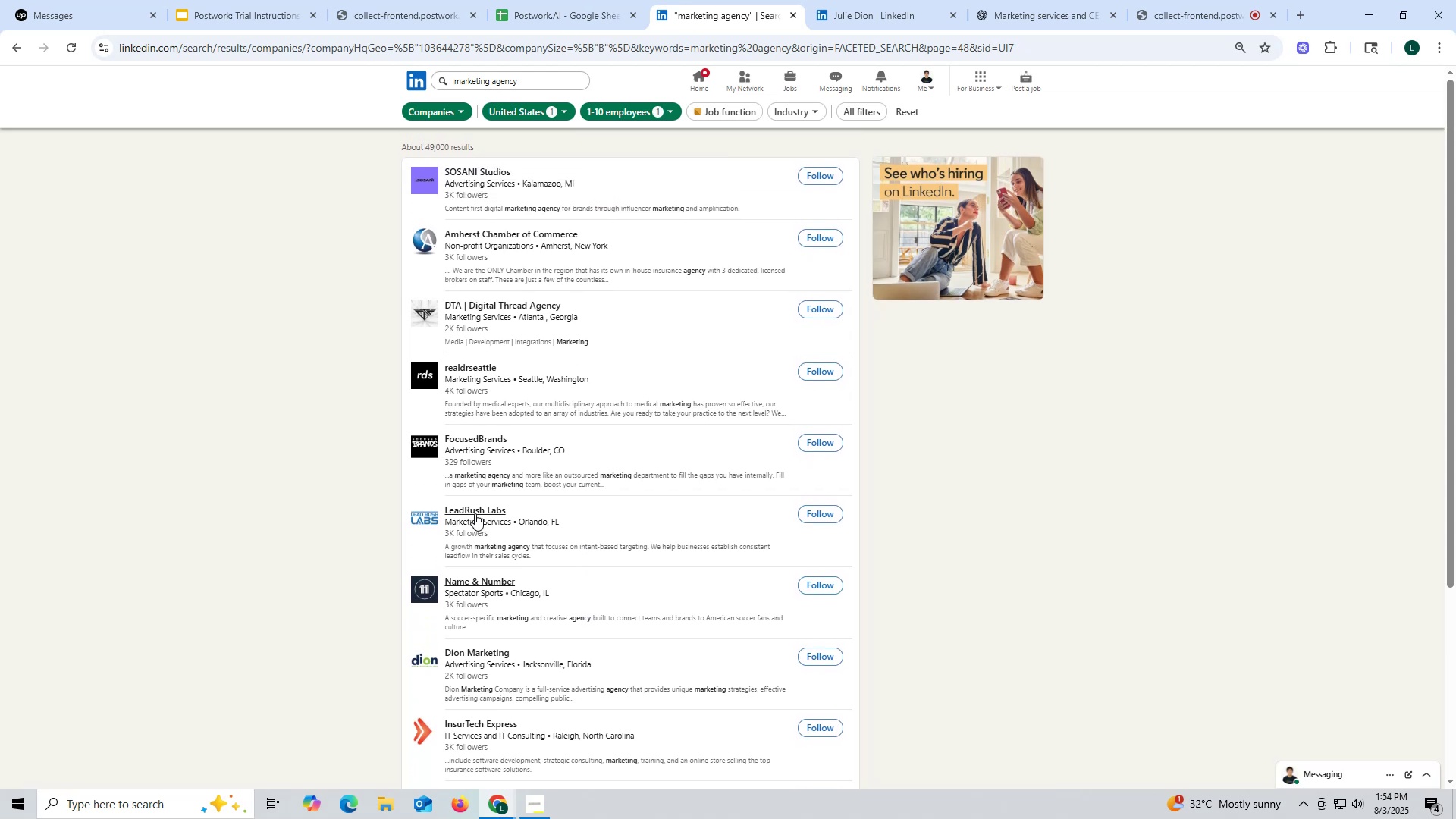 
right_click([475, 513])
 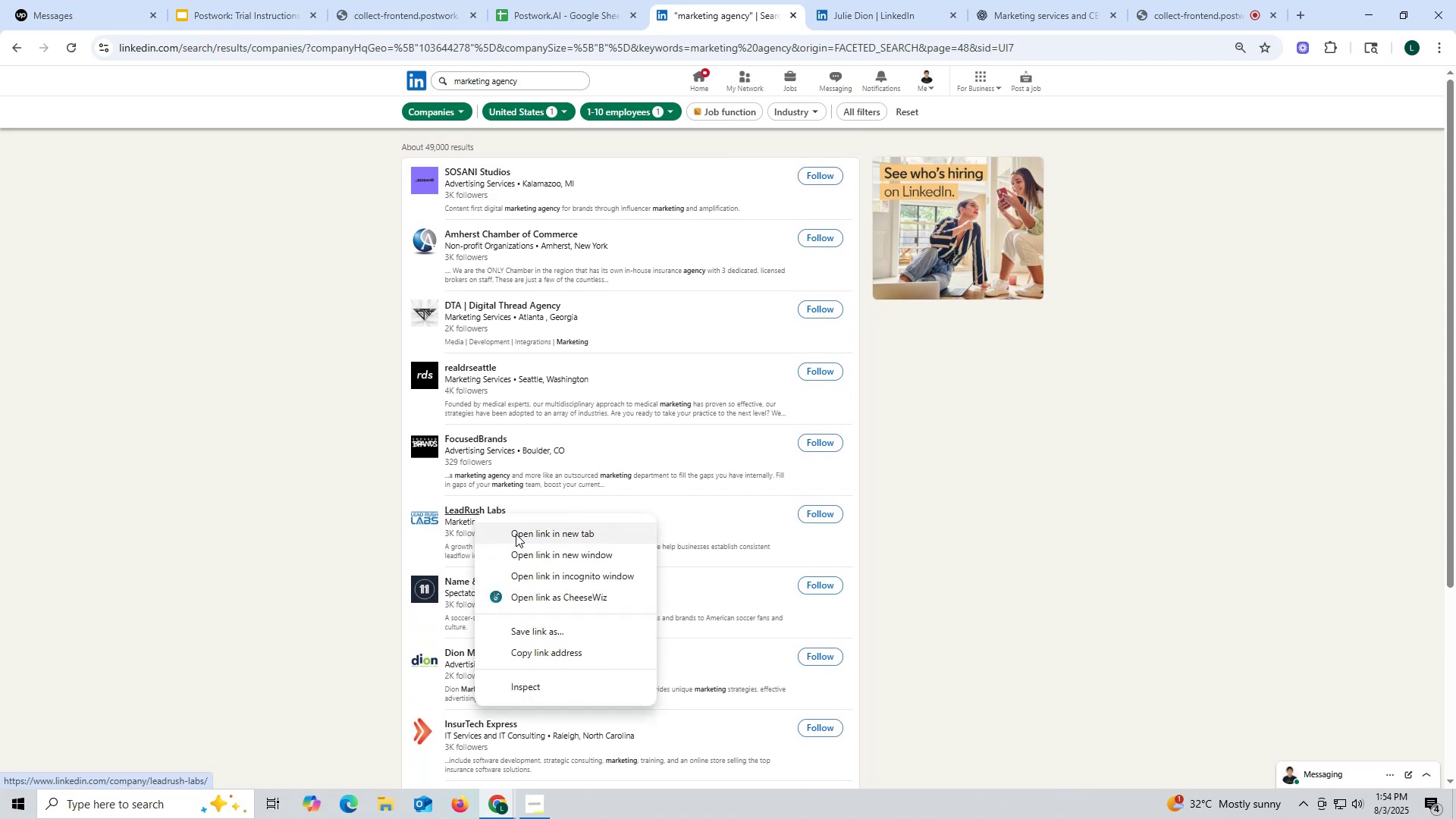 
left_click([516, 535])
 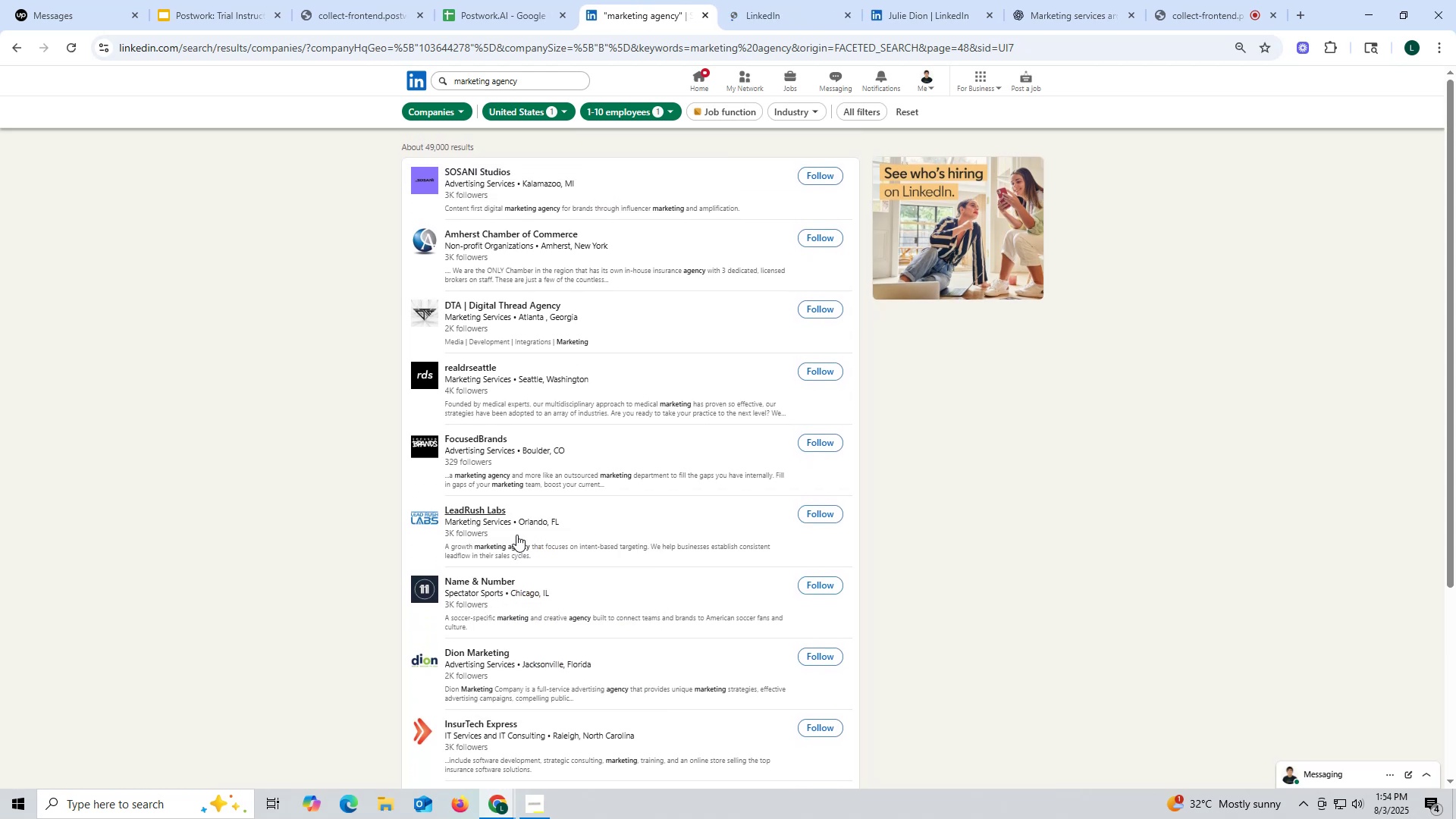 
key(Space)
 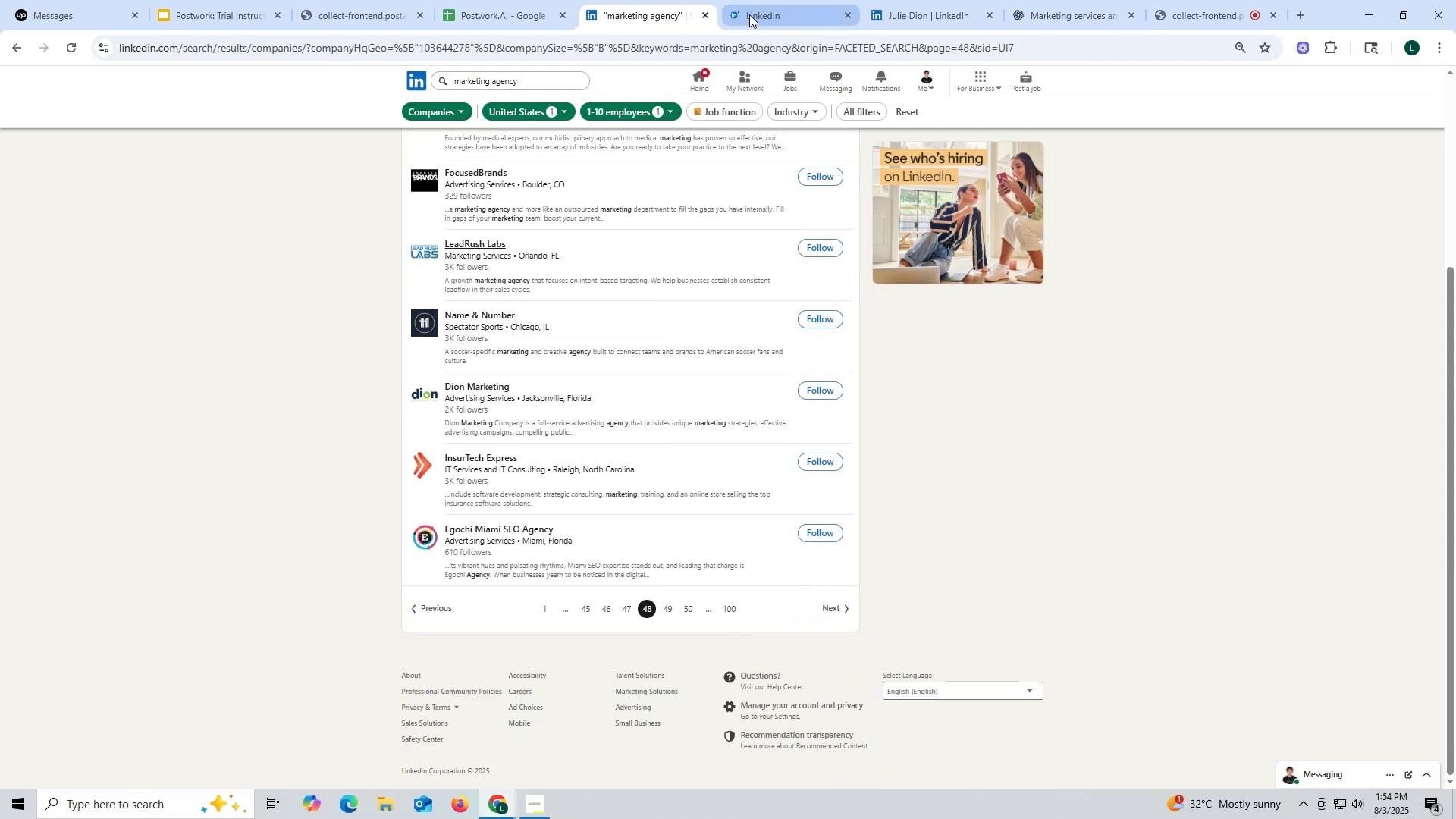 
scroll: coordinate [704, 406], scroll_direction: up, amount: 2.0
 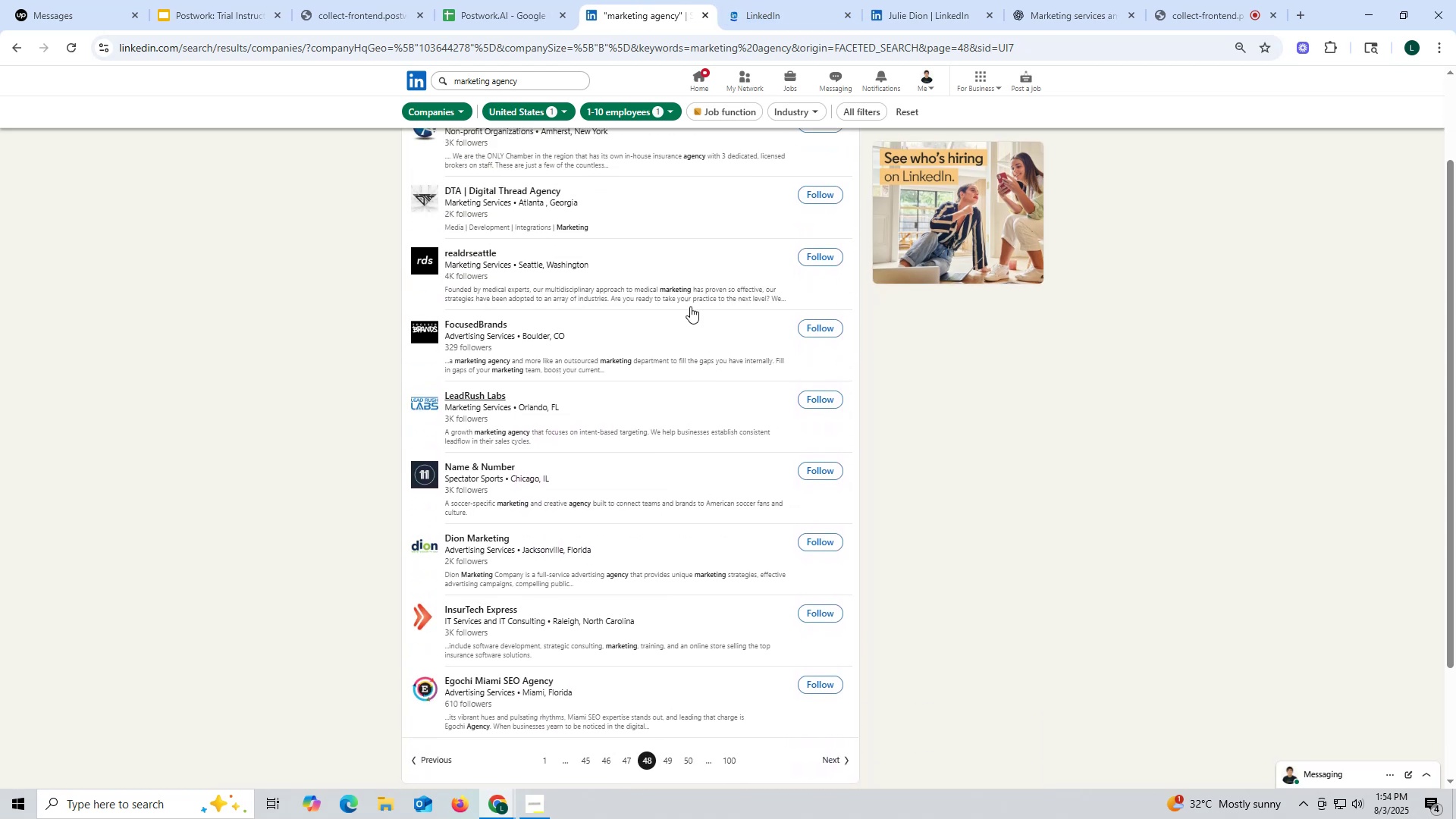 
key(Space)
 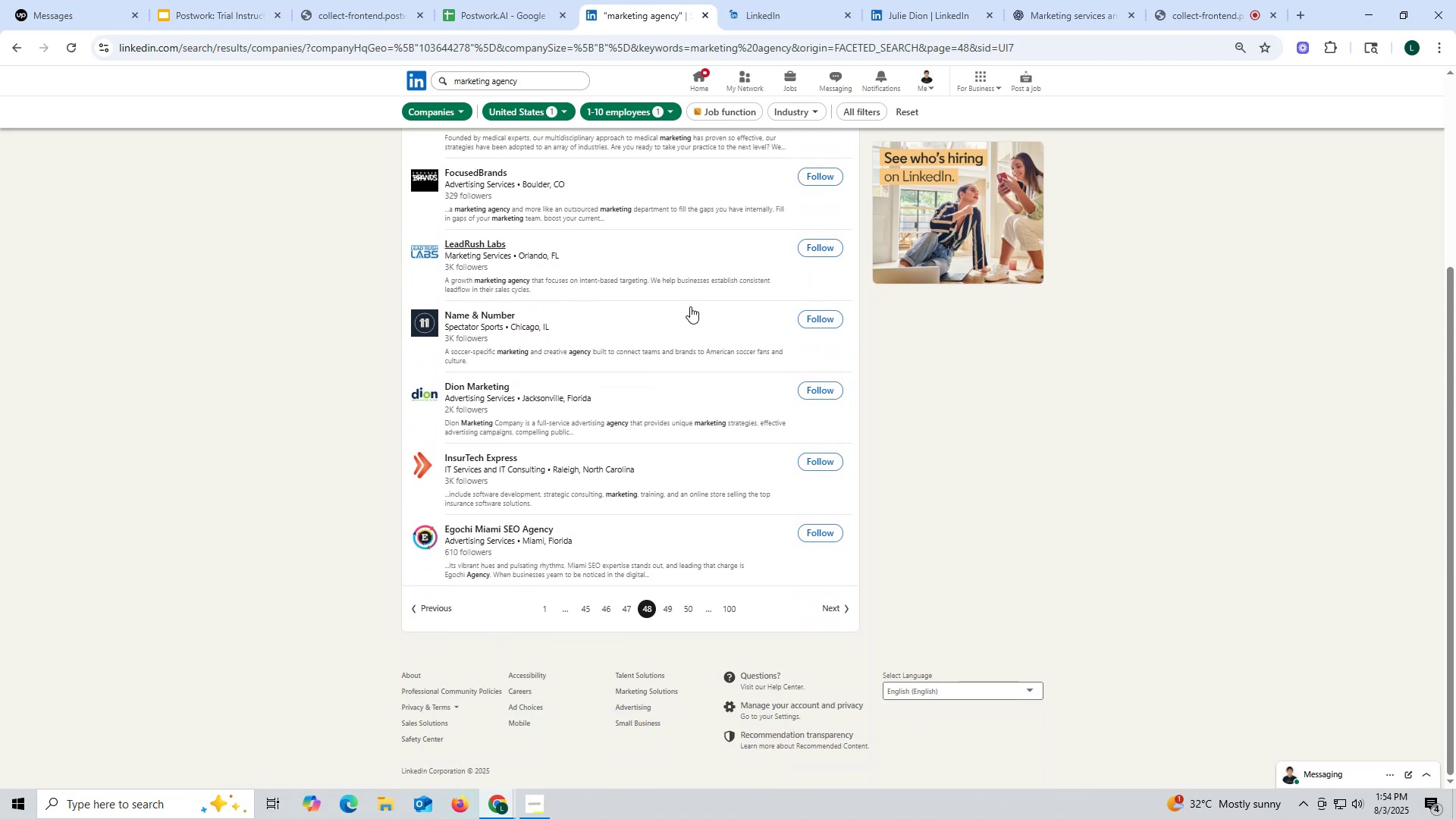 
scroll: coordinate [690, 306], scroll_direction: up, amount: 4.0
 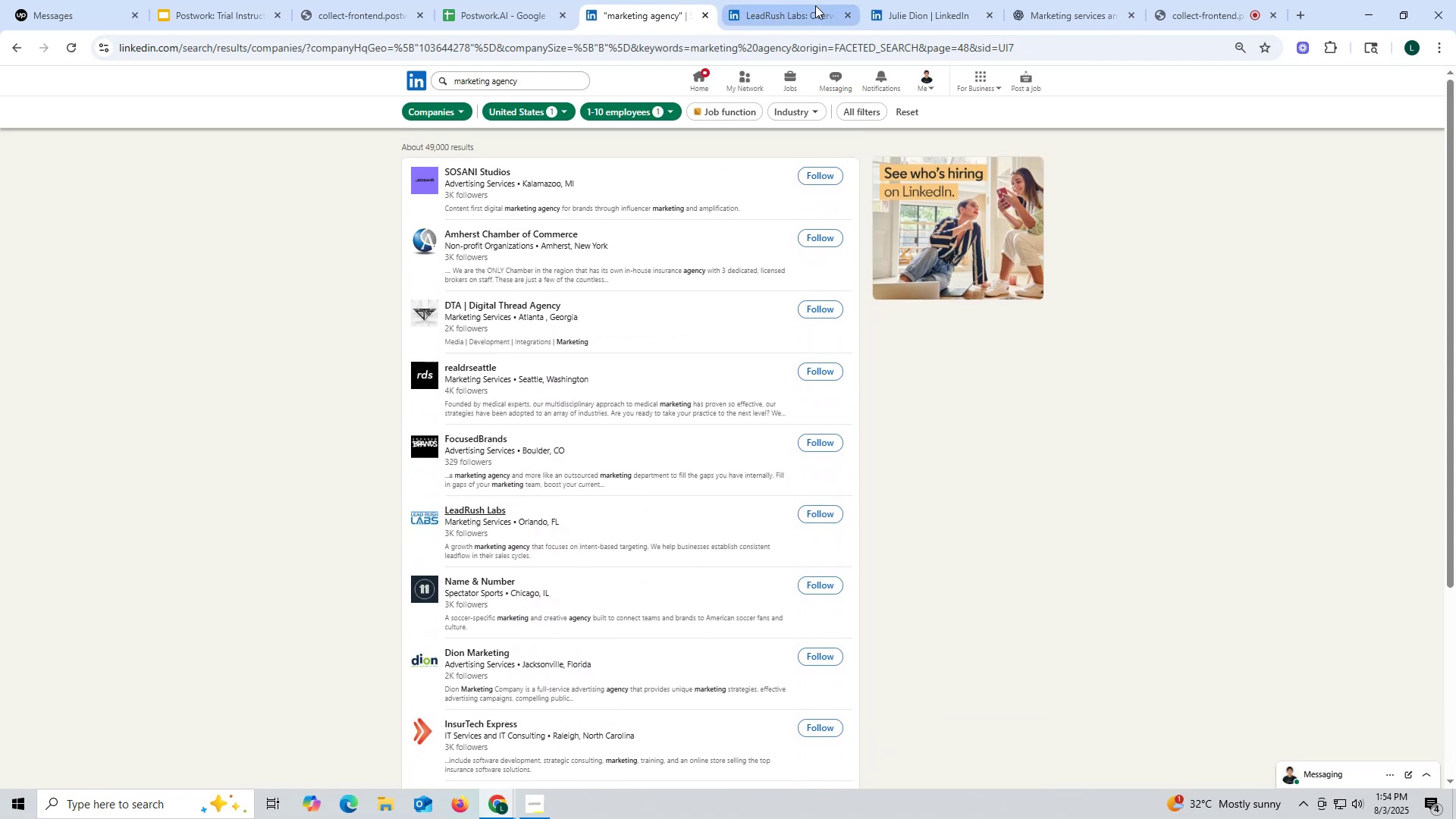 
left_click([750, 18])
 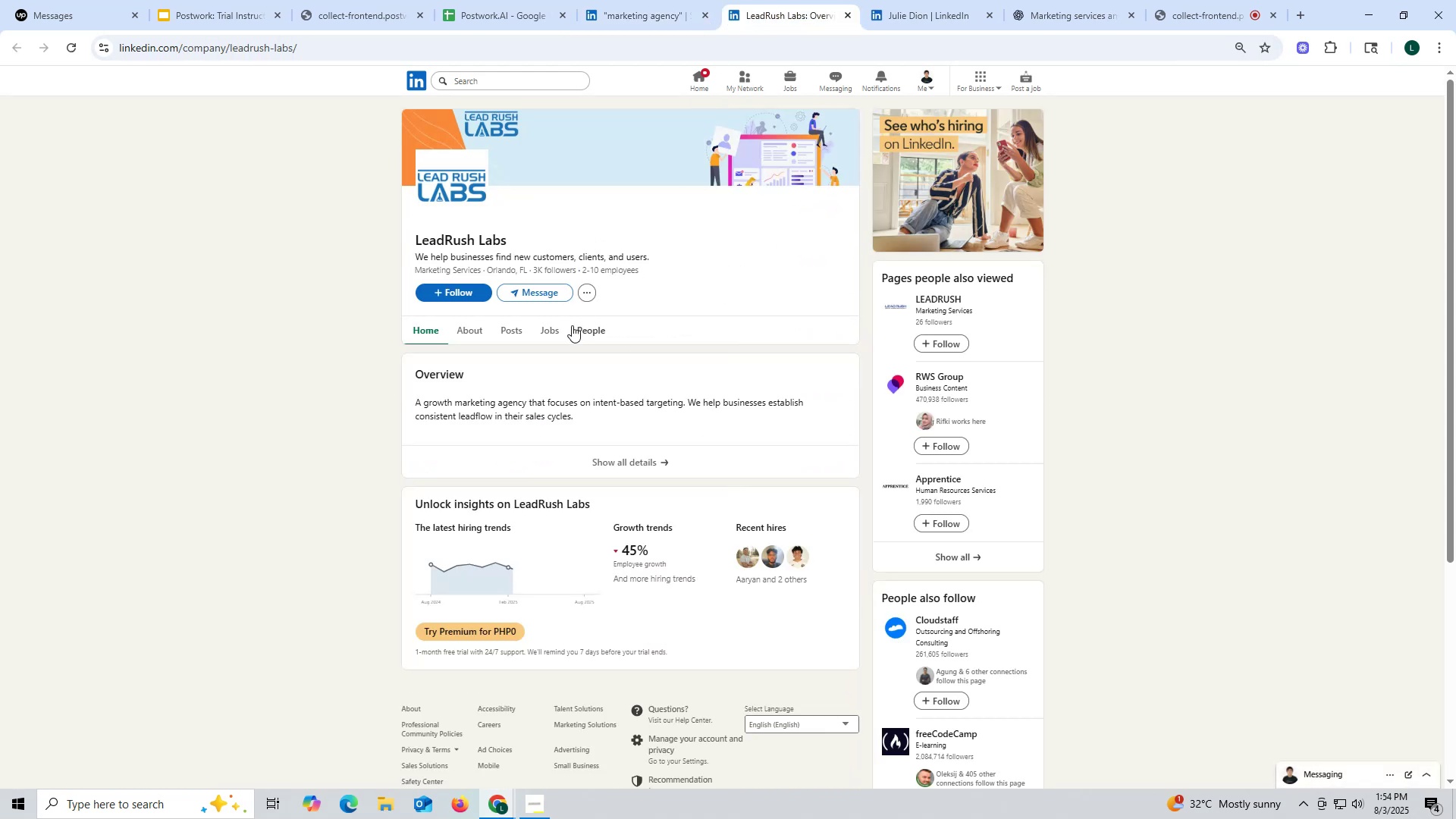 
left_click([551, 333])
 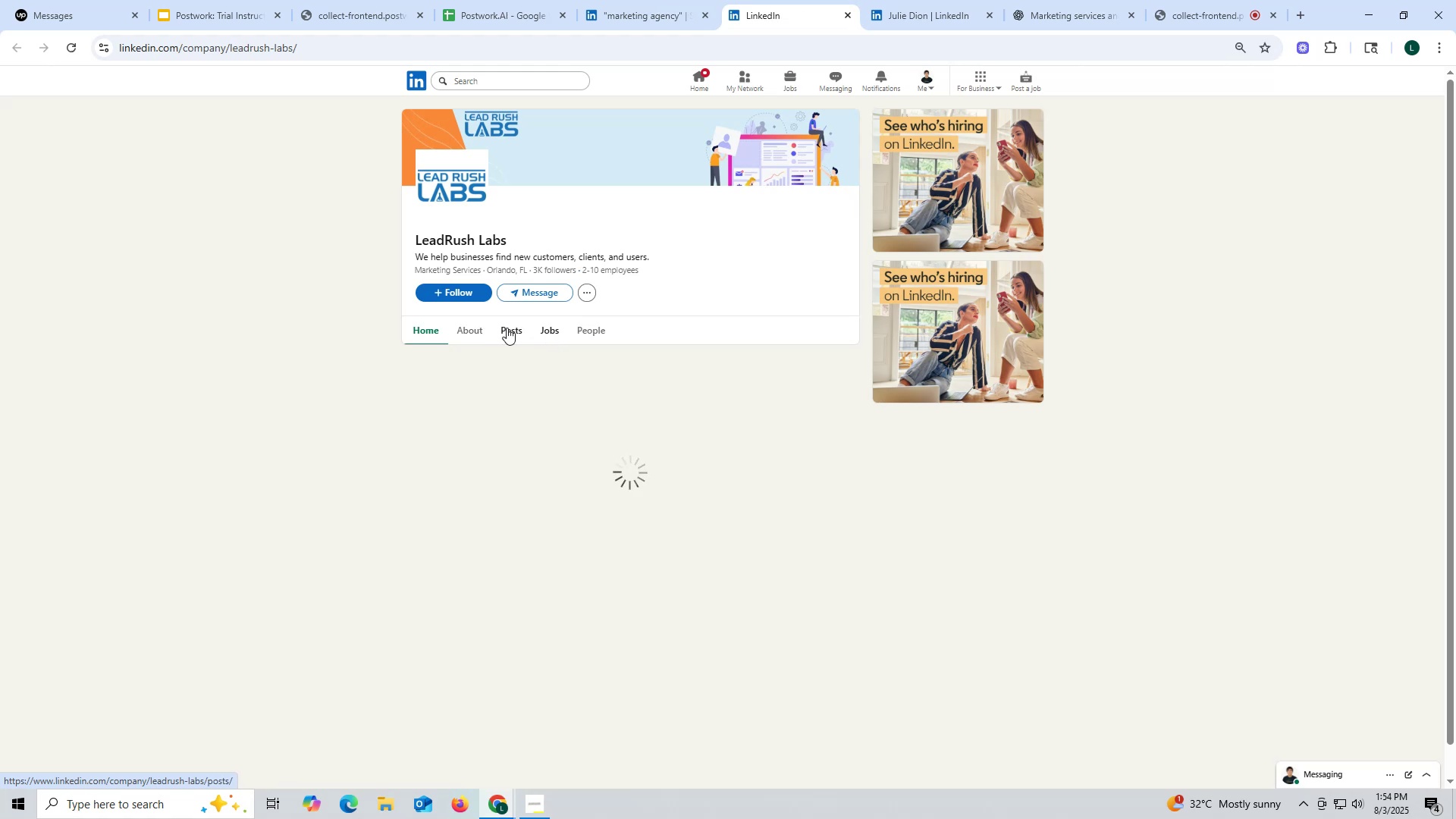 
left_click([514, 328])
 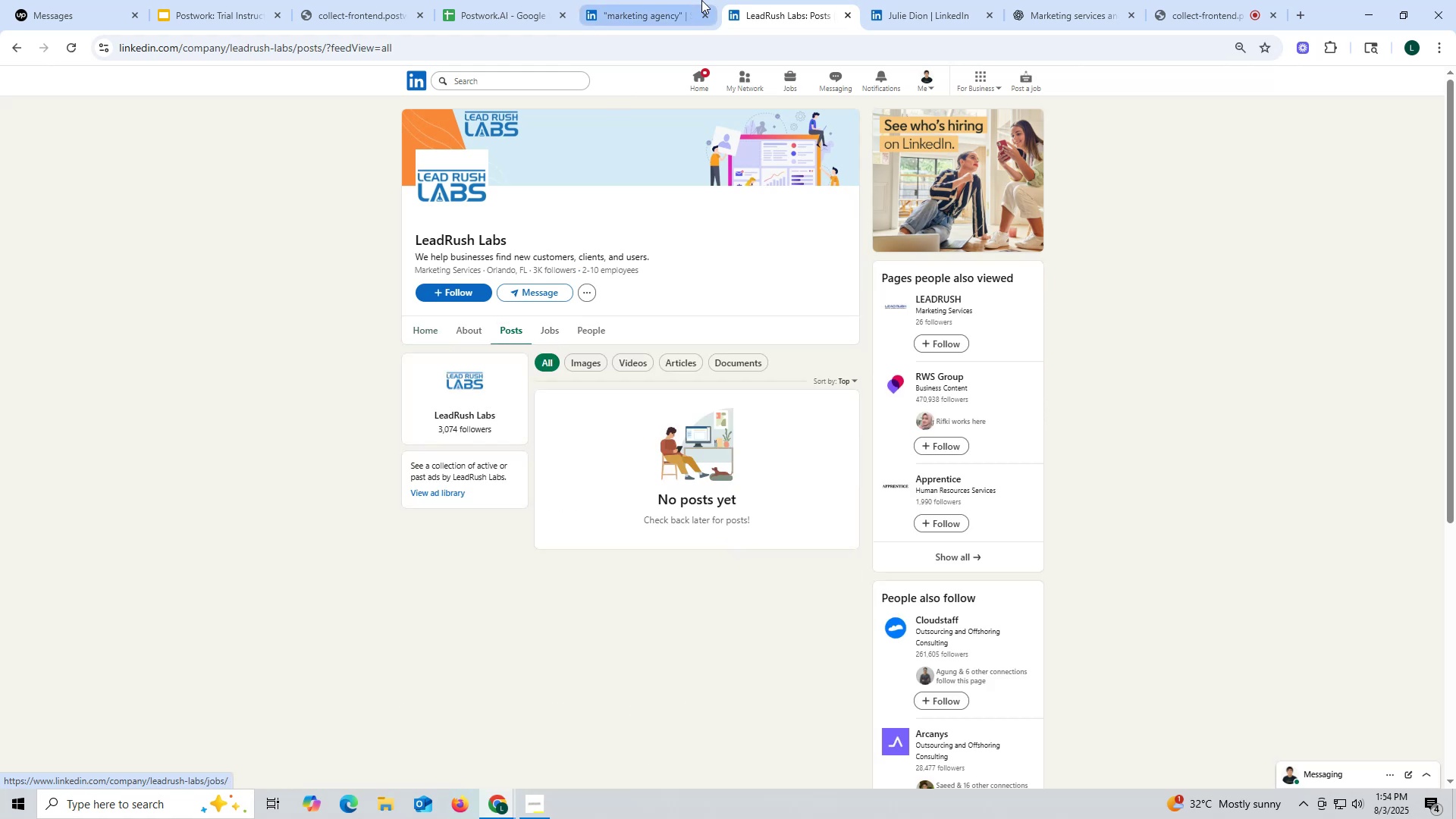 
left_click([847, 14])
 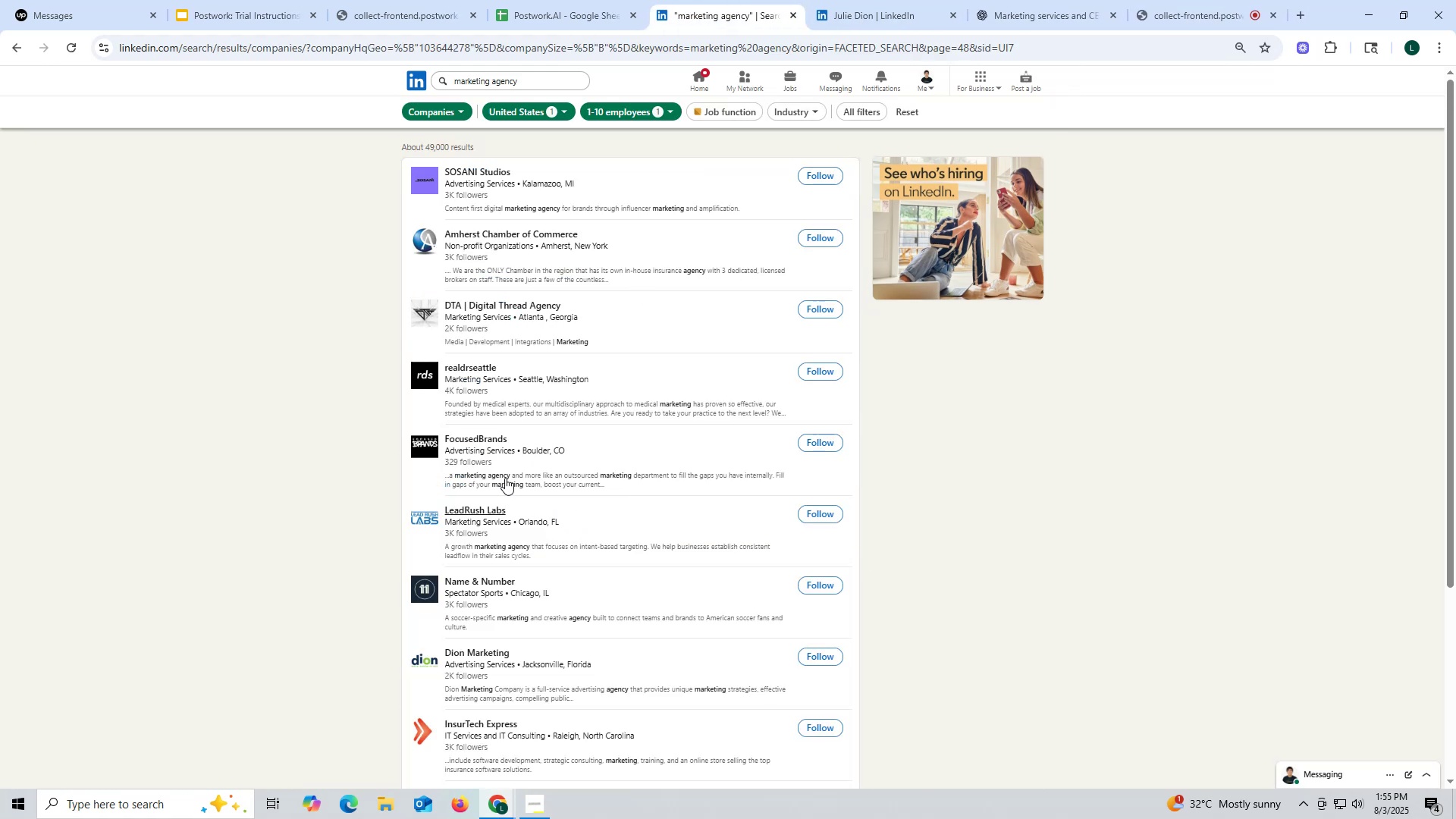 
right_click([474, 433])
 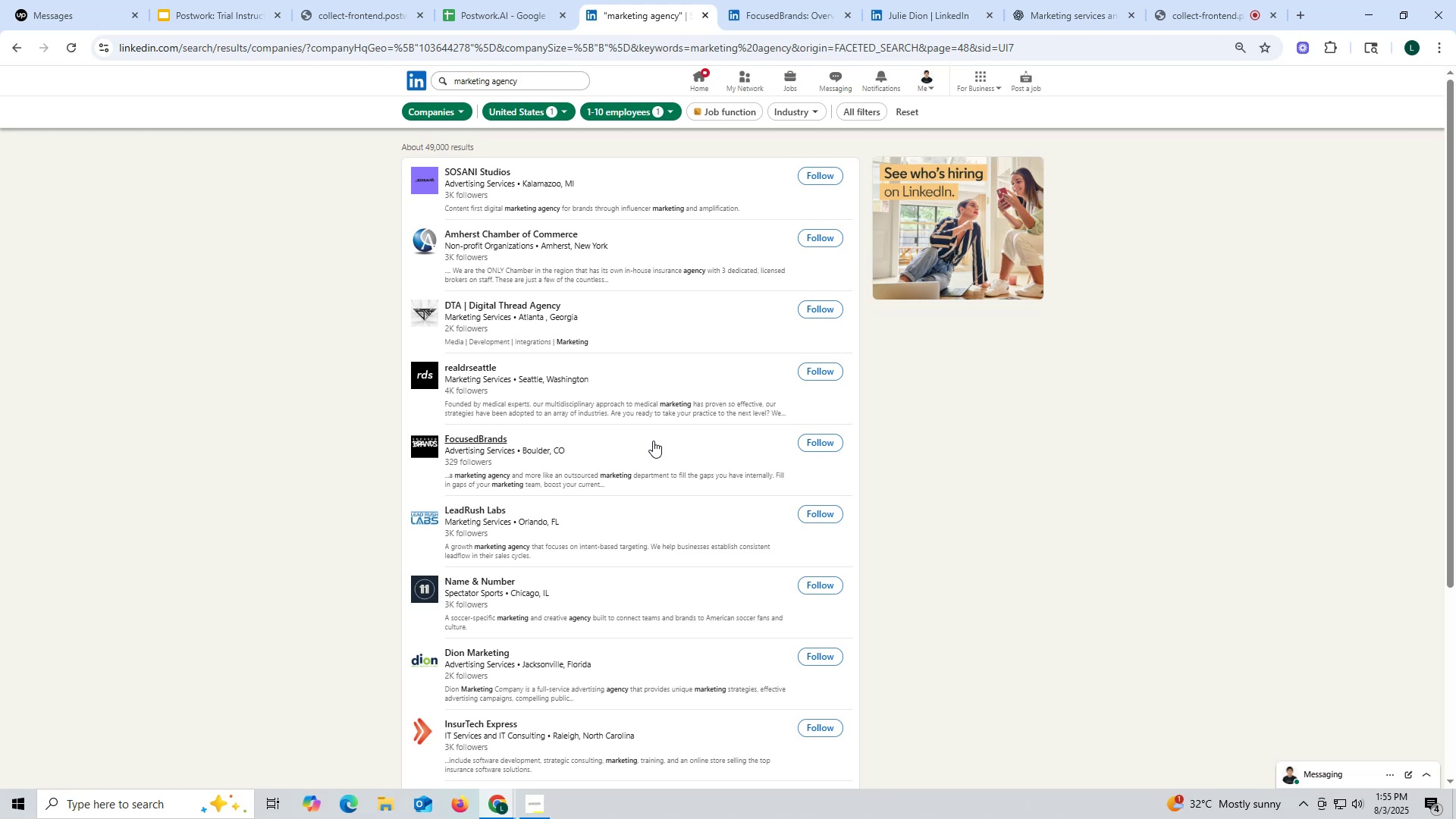 
wait(7.44)
 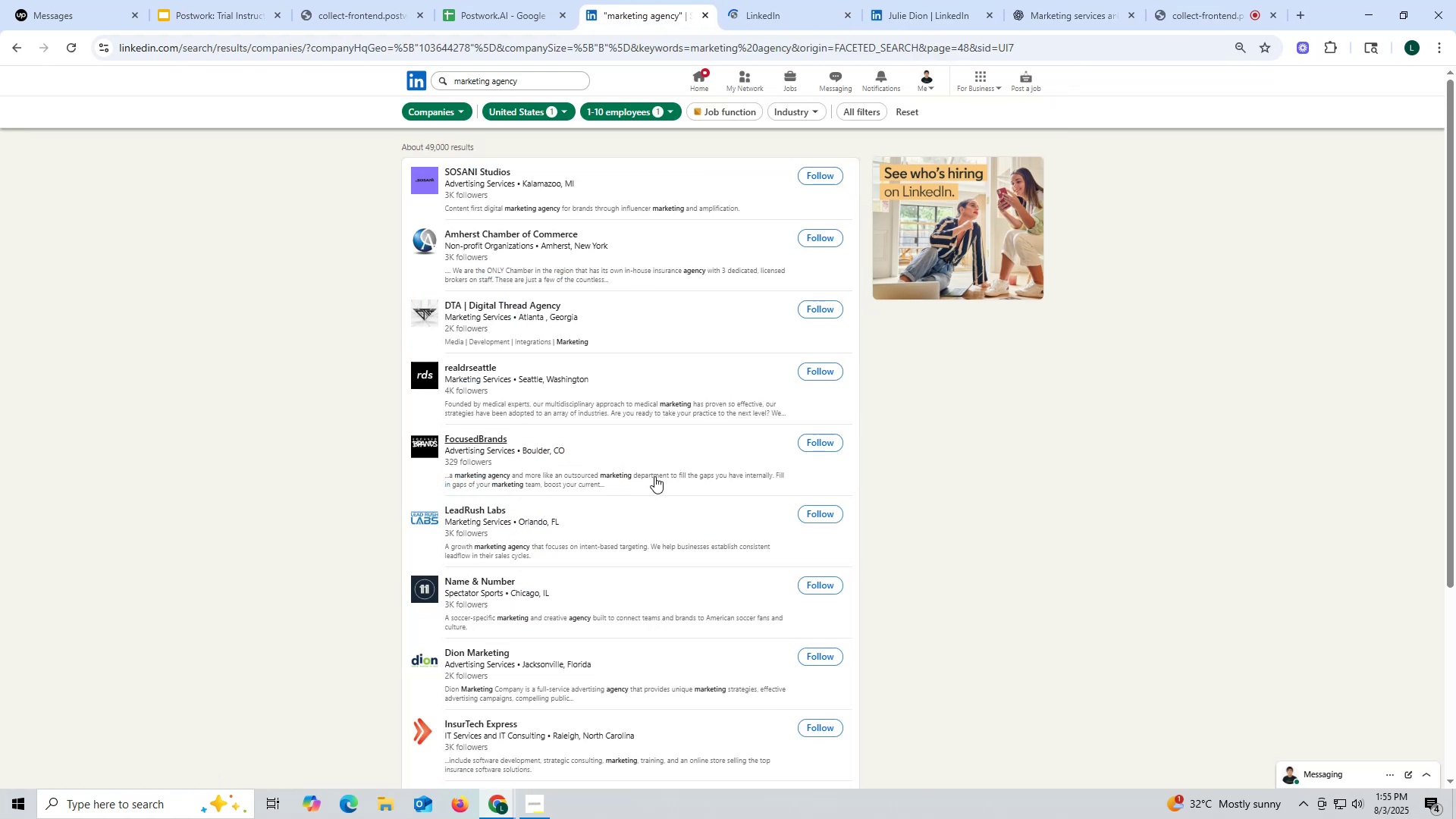 
left_click([792, 14])
 